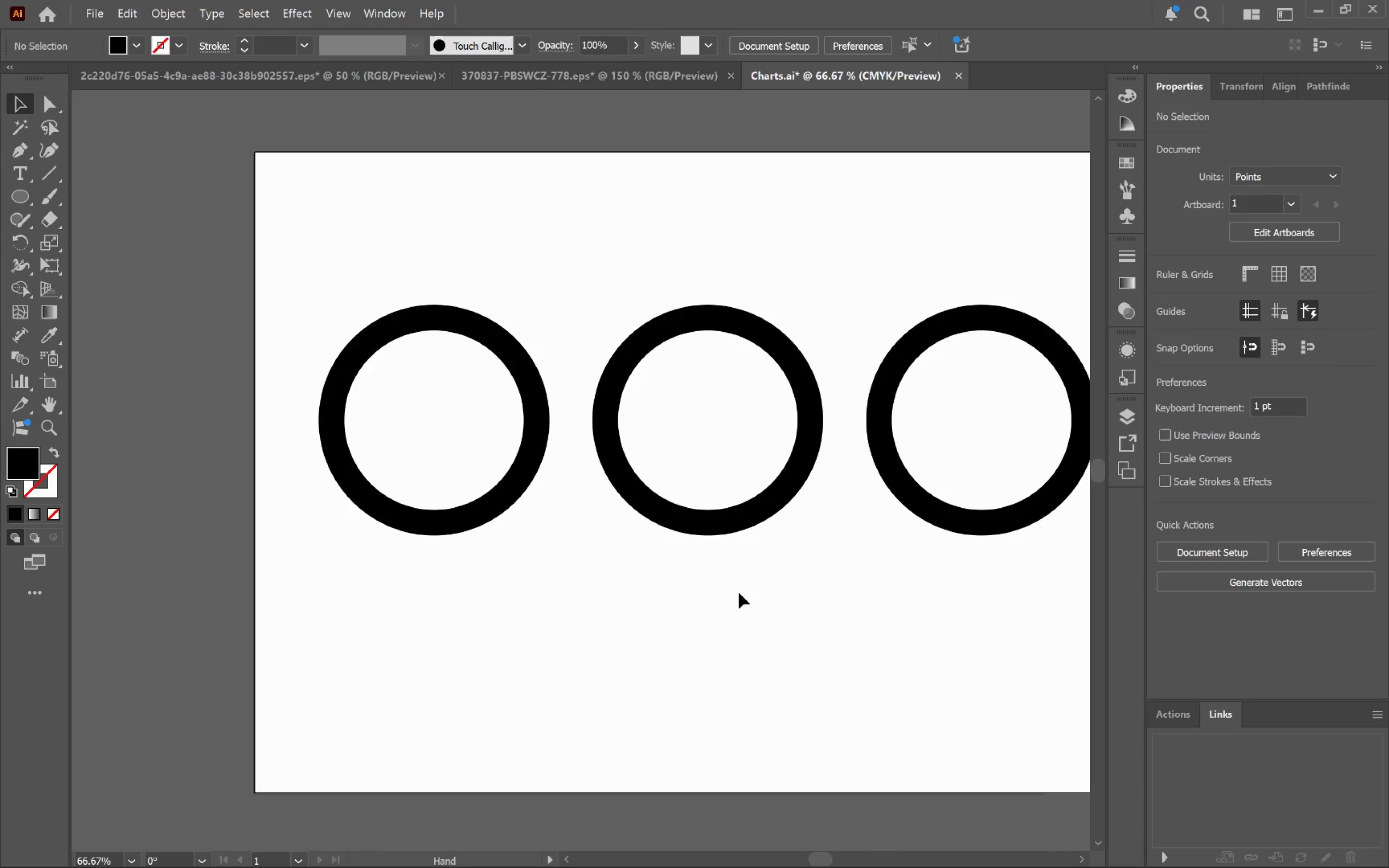 
key(Space)
 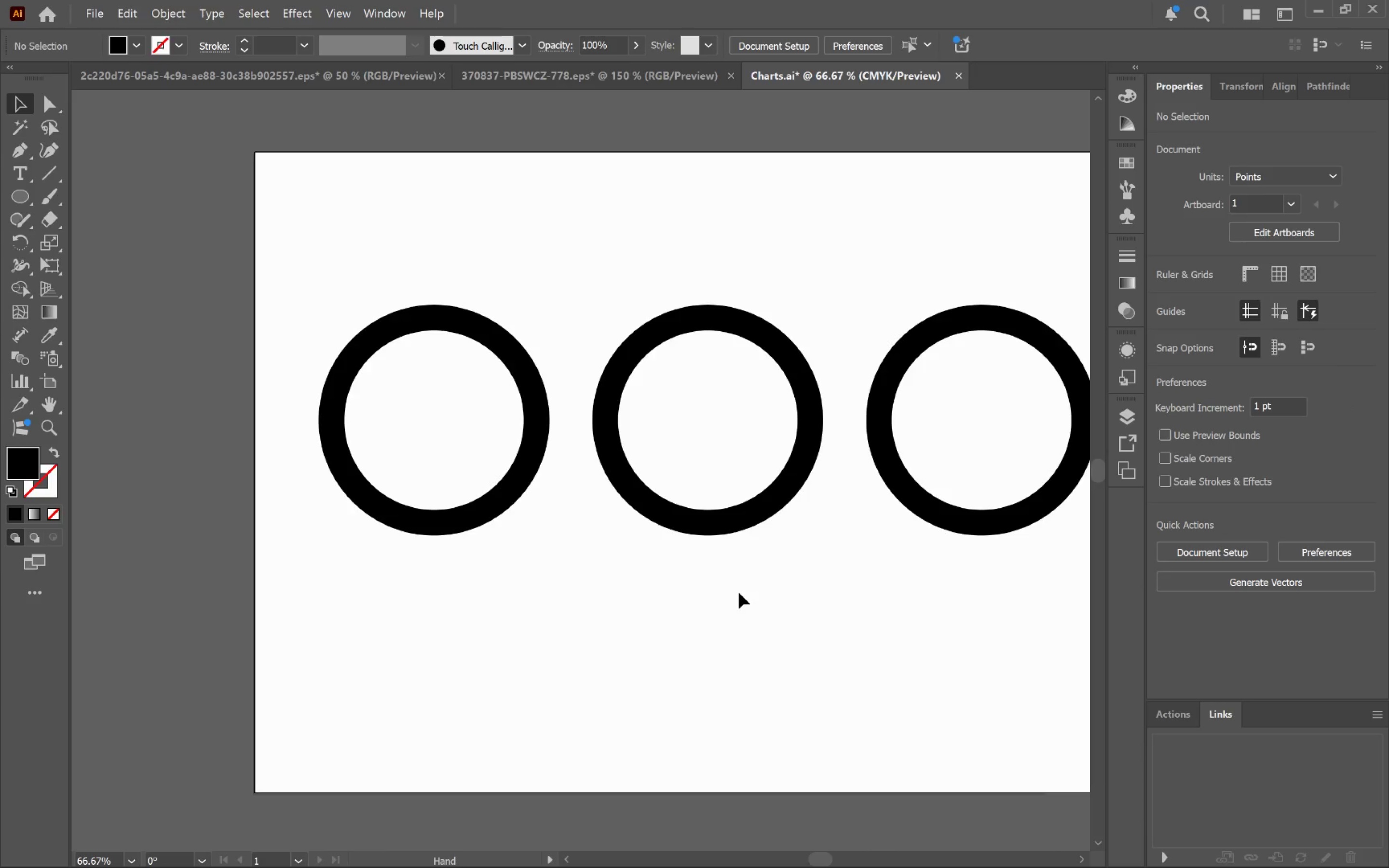 
key(Space)
 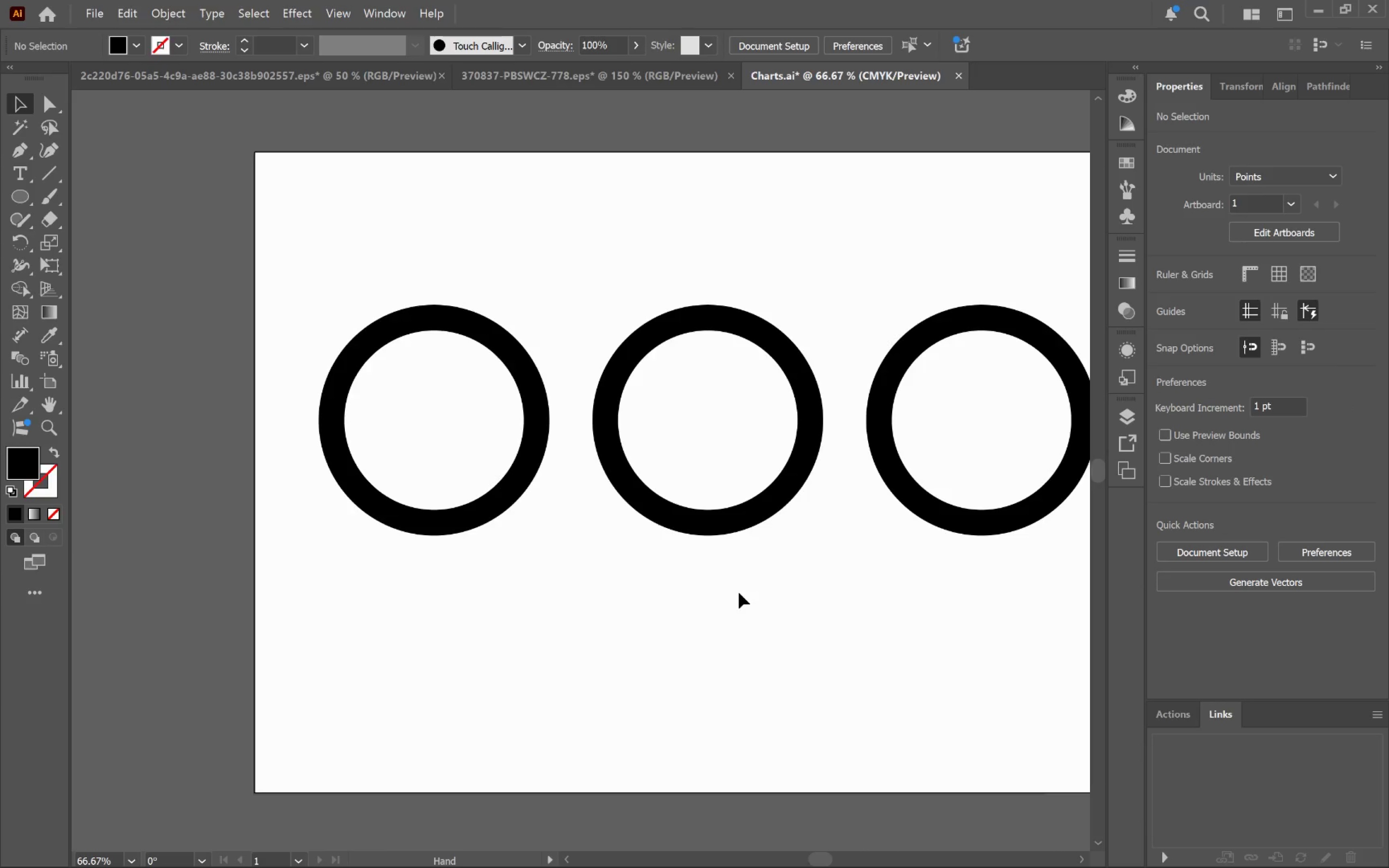 
key(Space)
 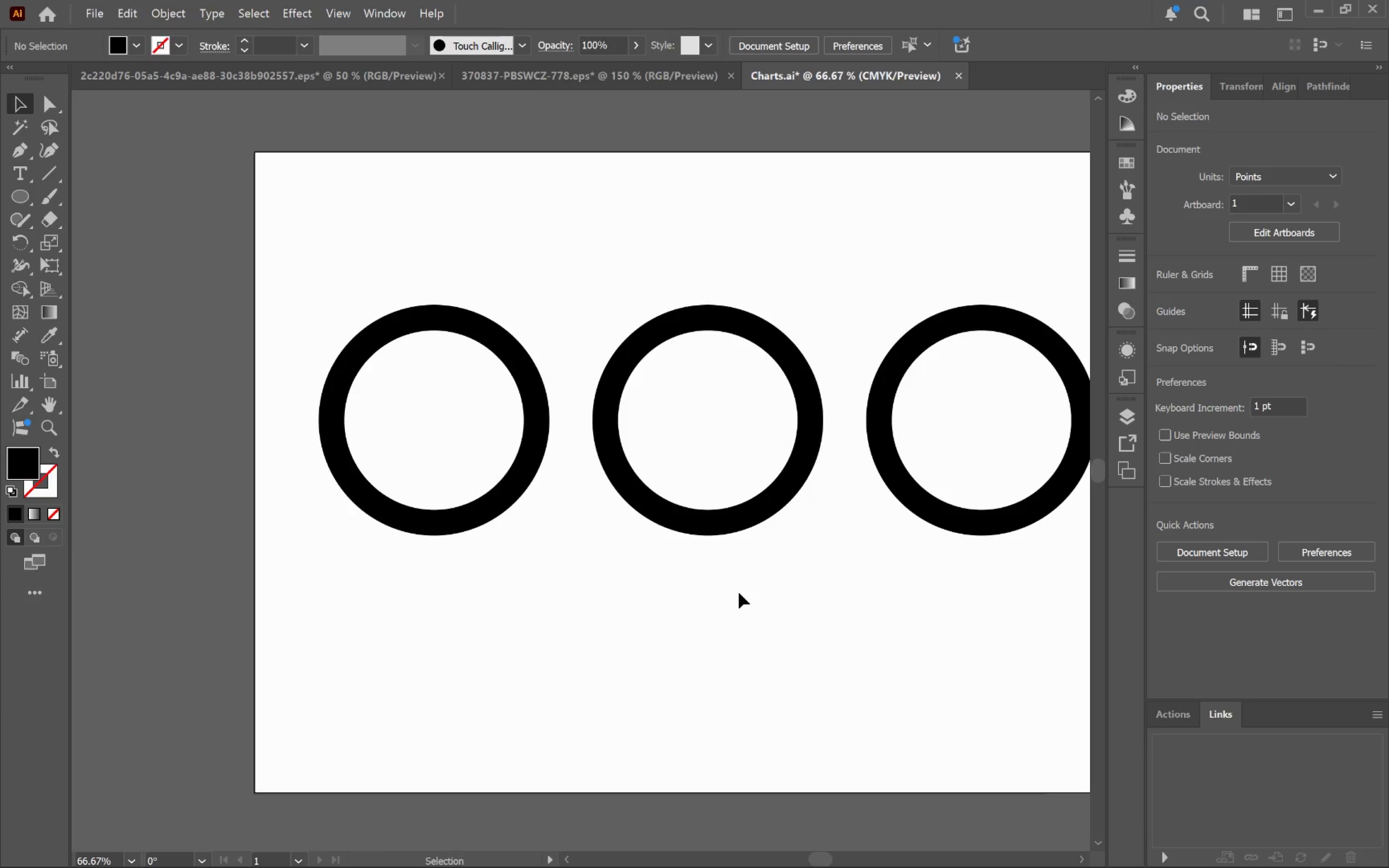 
key(Space)
 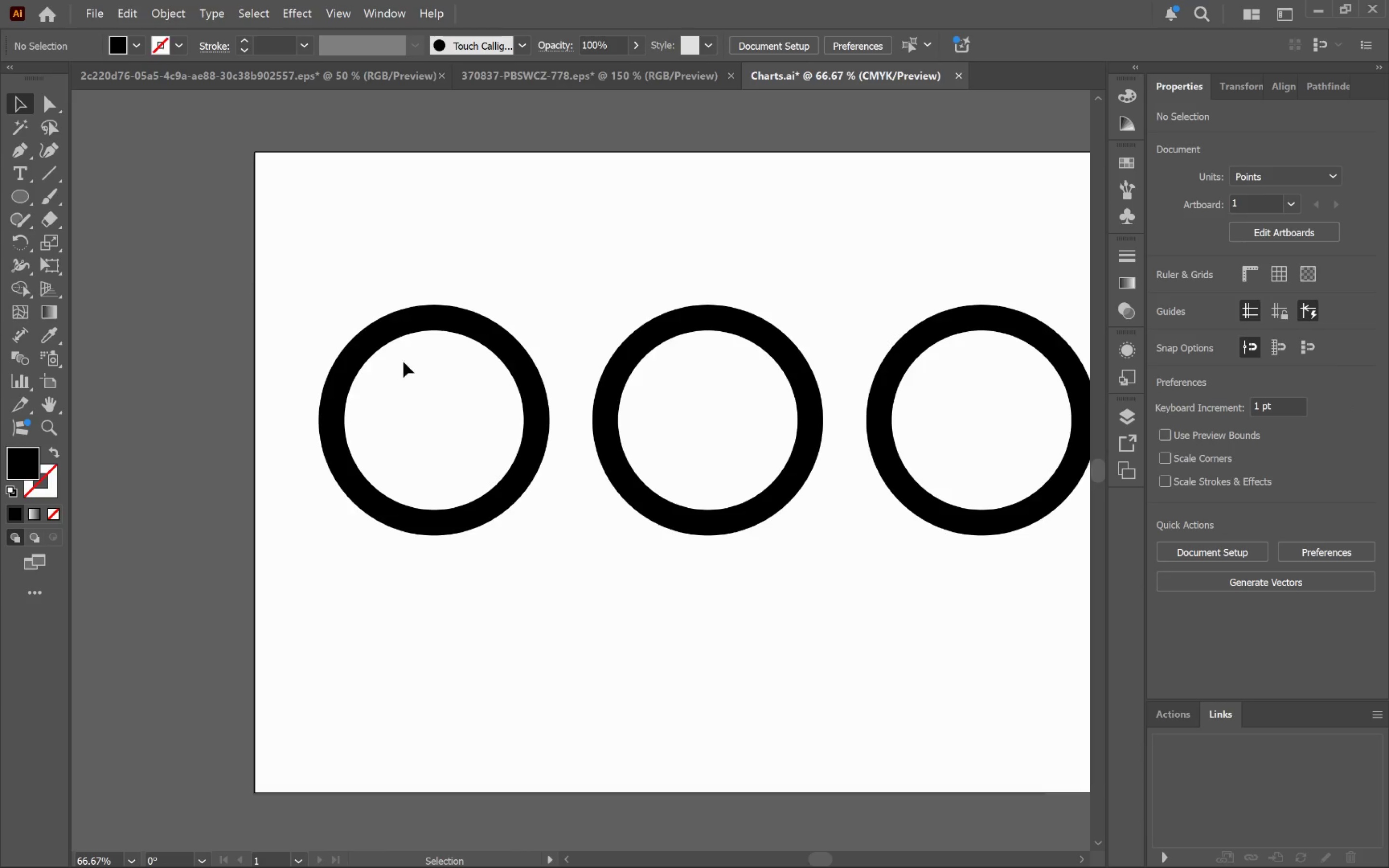 
left_click([46, 176])
 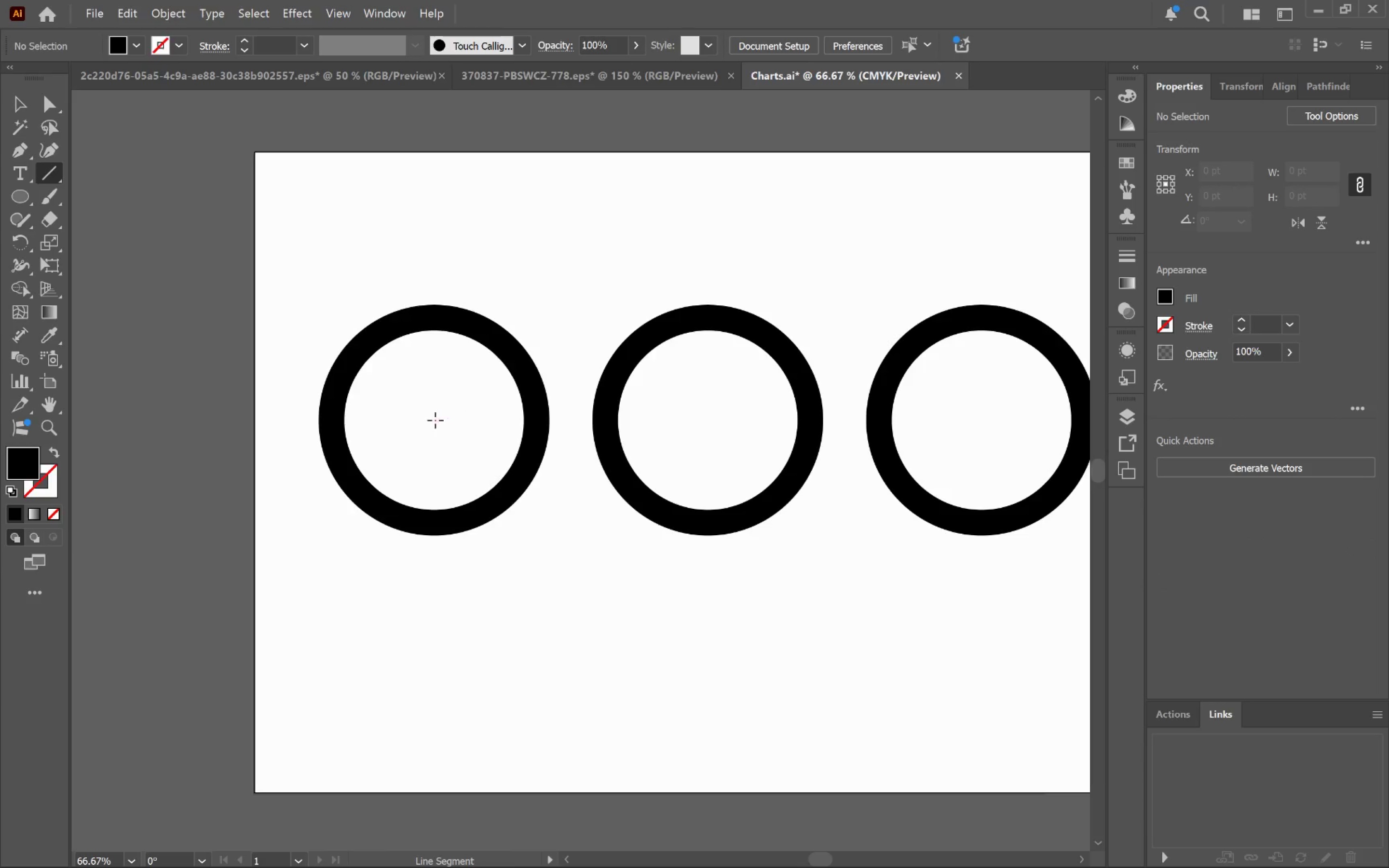 
left_click_drag(start_coordinate=[431, 419], to_coordinate=[428, 263])
 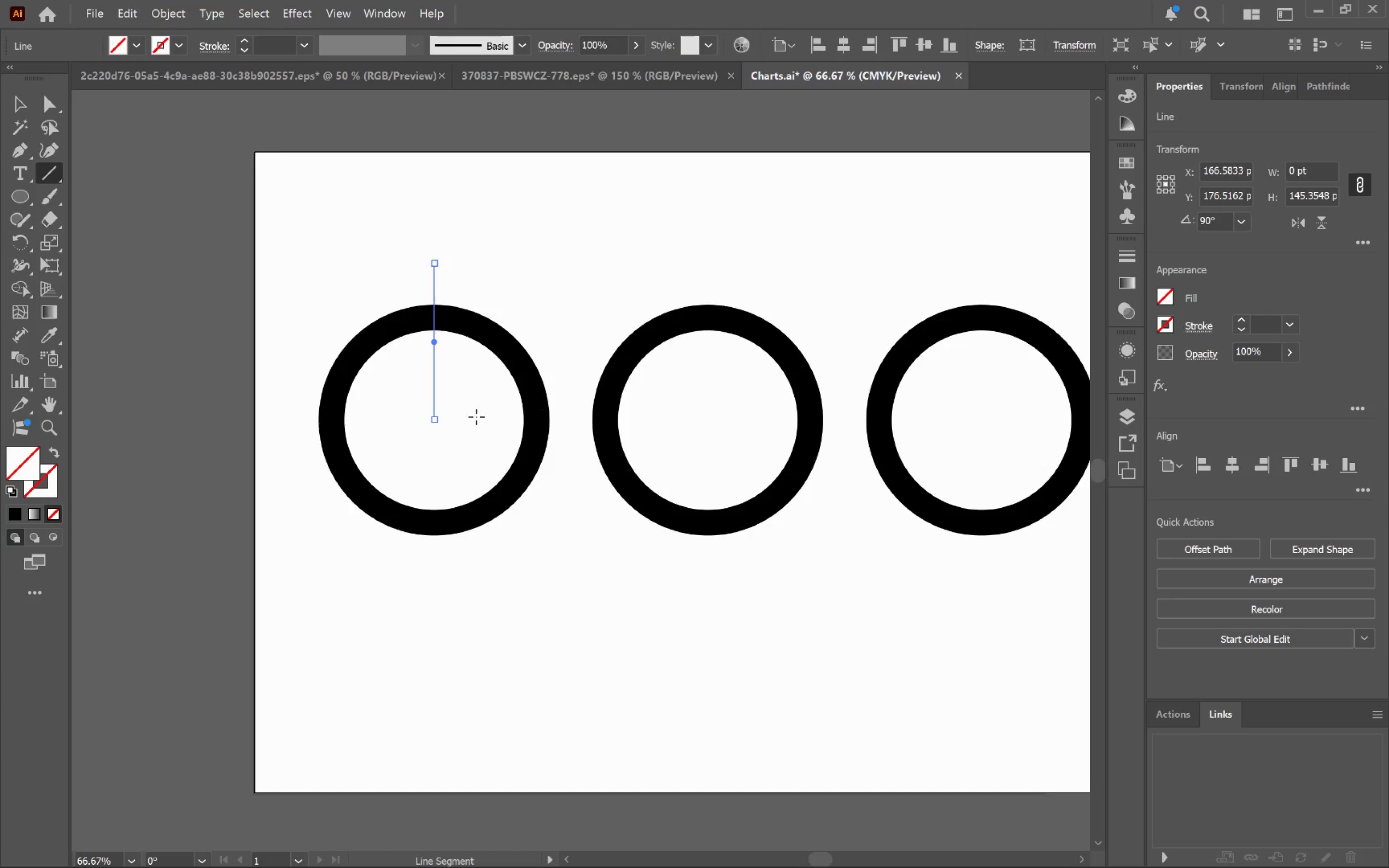 
hold_key(key=ShiftLeft, duration=1.41)
 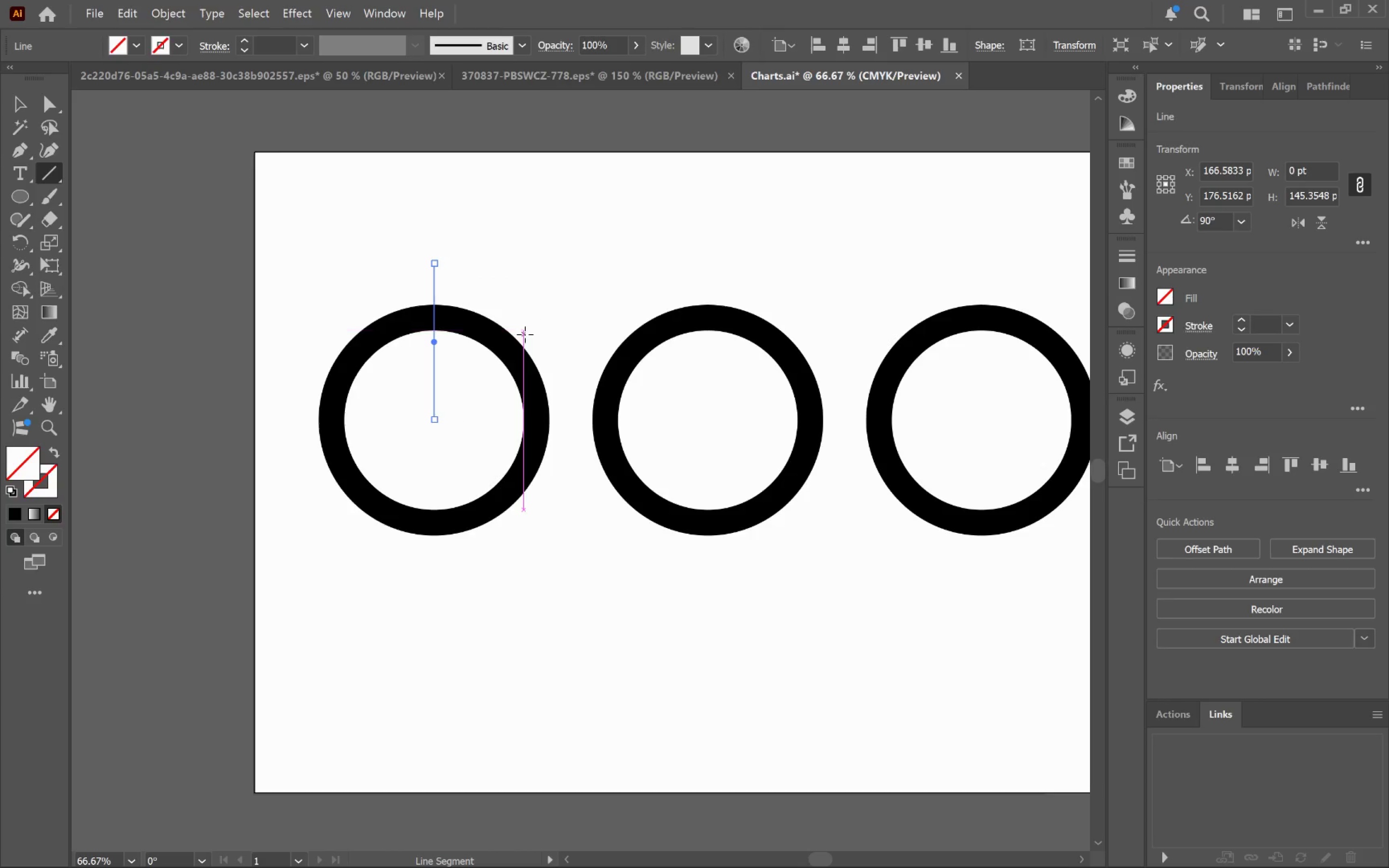 
hold_key(key=AltLeft, duration=0.74)
scroll: coordinate [474, 377], scroll_direction: up, amount: 2.0
 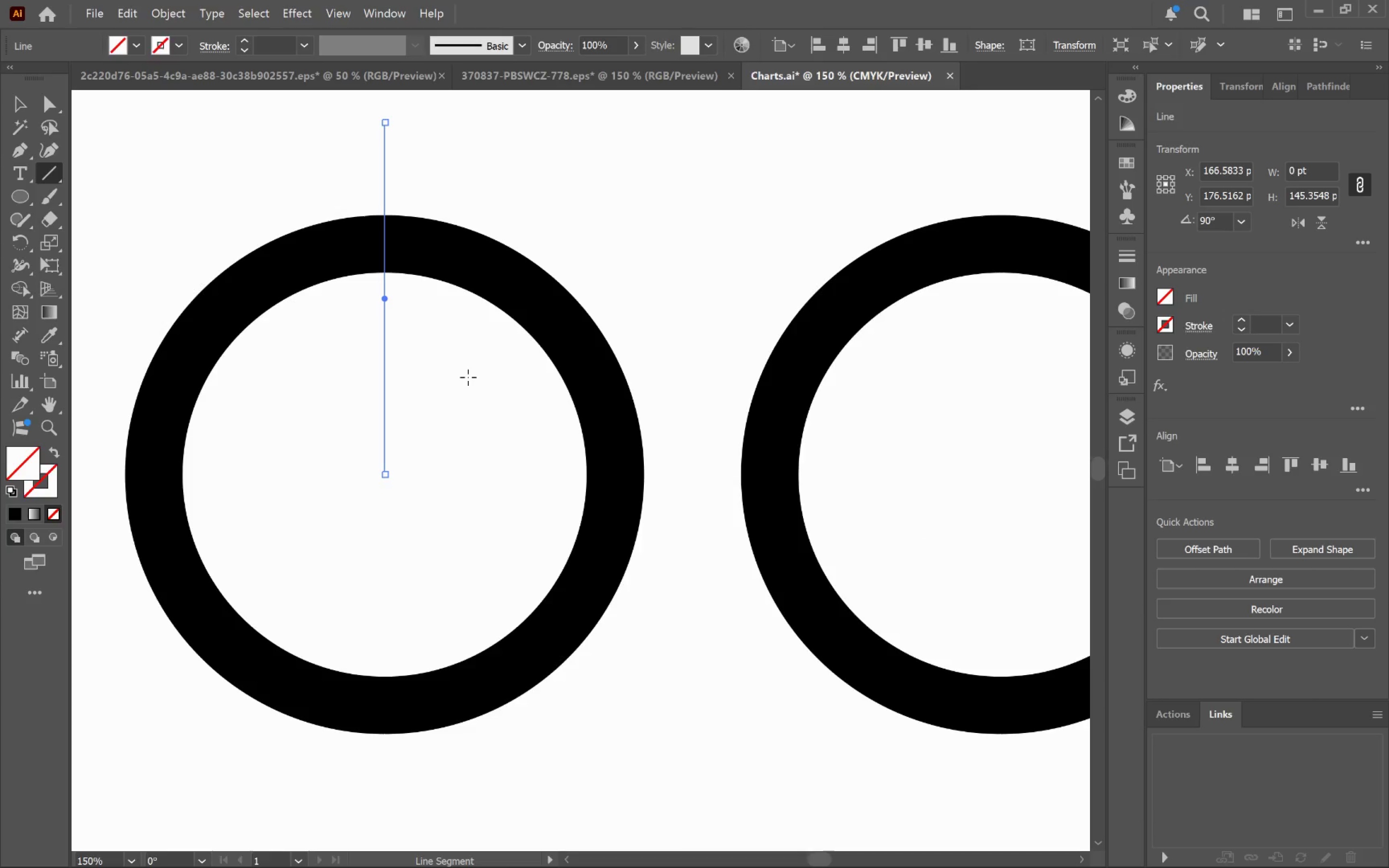 
hold_key(key=Space, duration=0.7)
 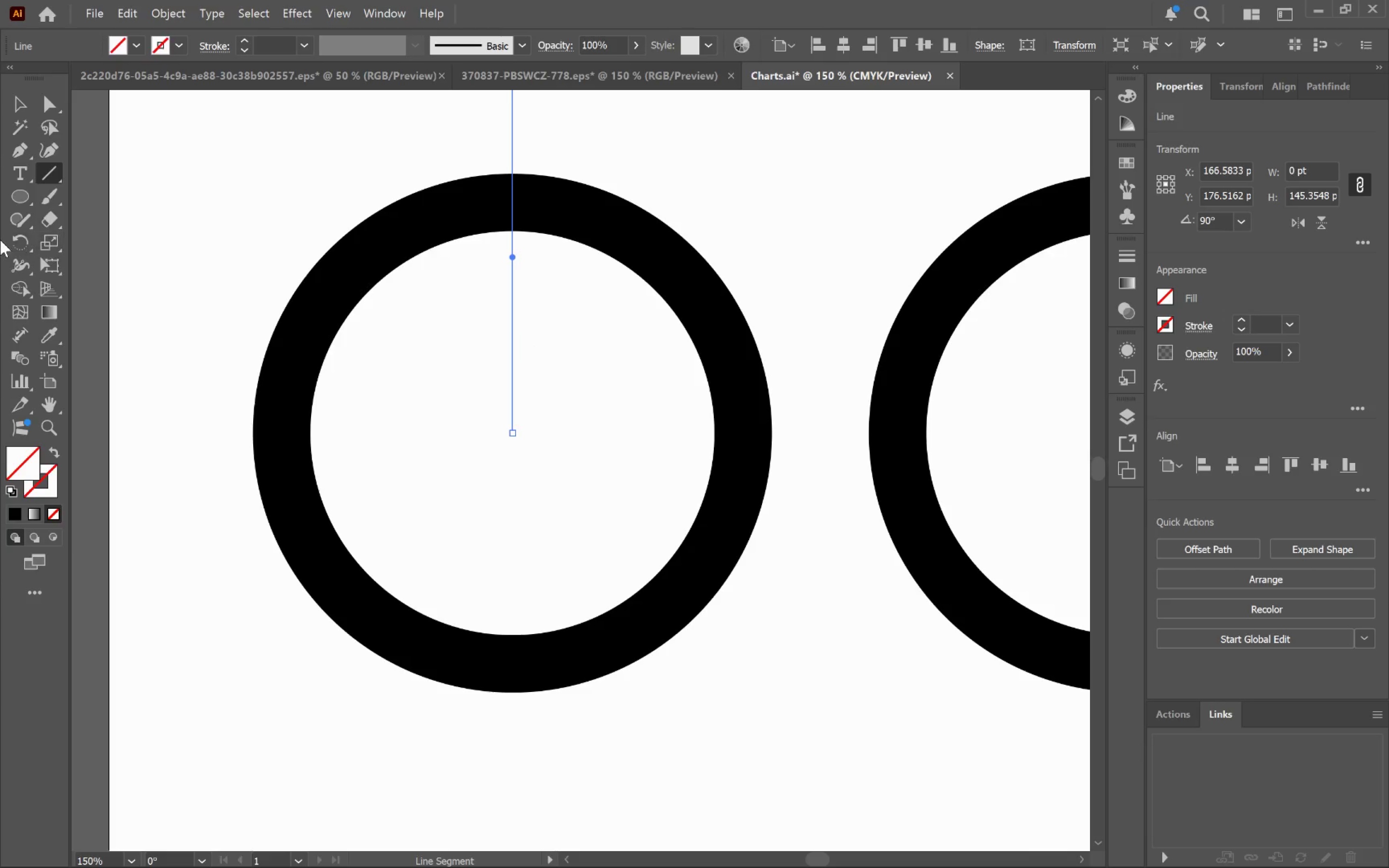 
left_click_drag(start_coordinate=[456, 381], to_coordinate=[584, 338])
 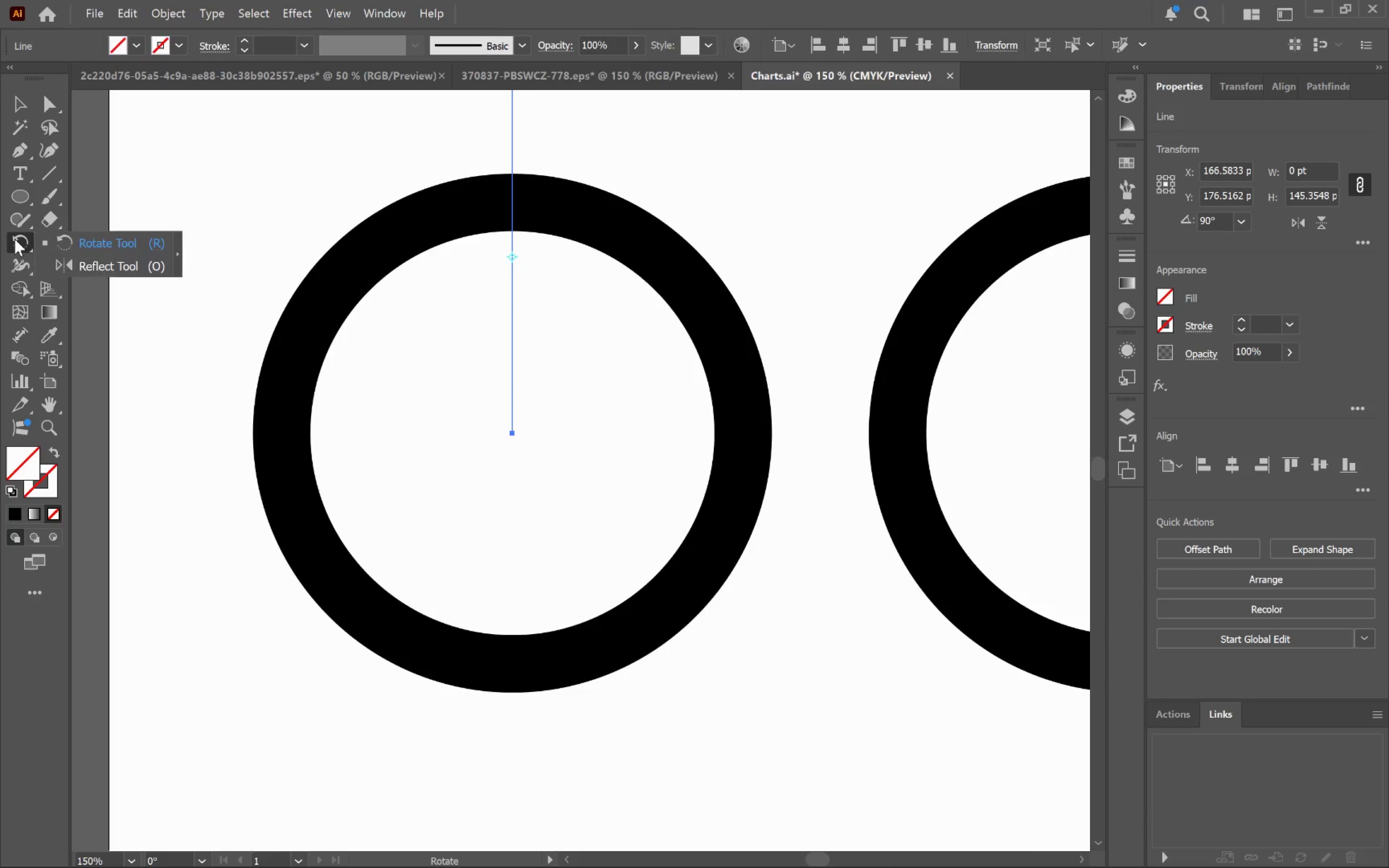 
hold_key(key=AltLeft, duration=0.98)
left_click([510, 434])
 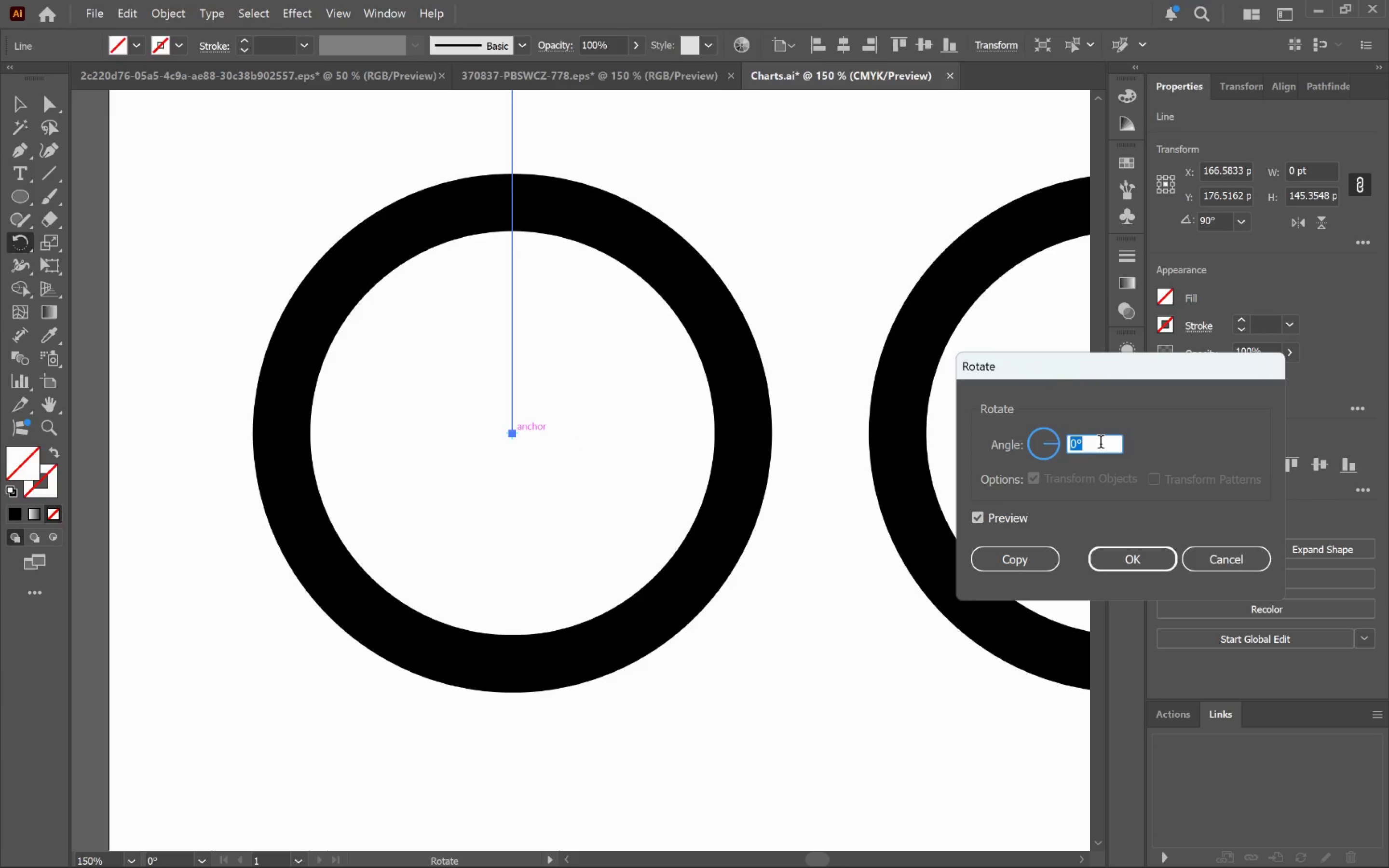 
scroll: coordinate [1100, 443], scroll_direction: up, amount: 5.0
 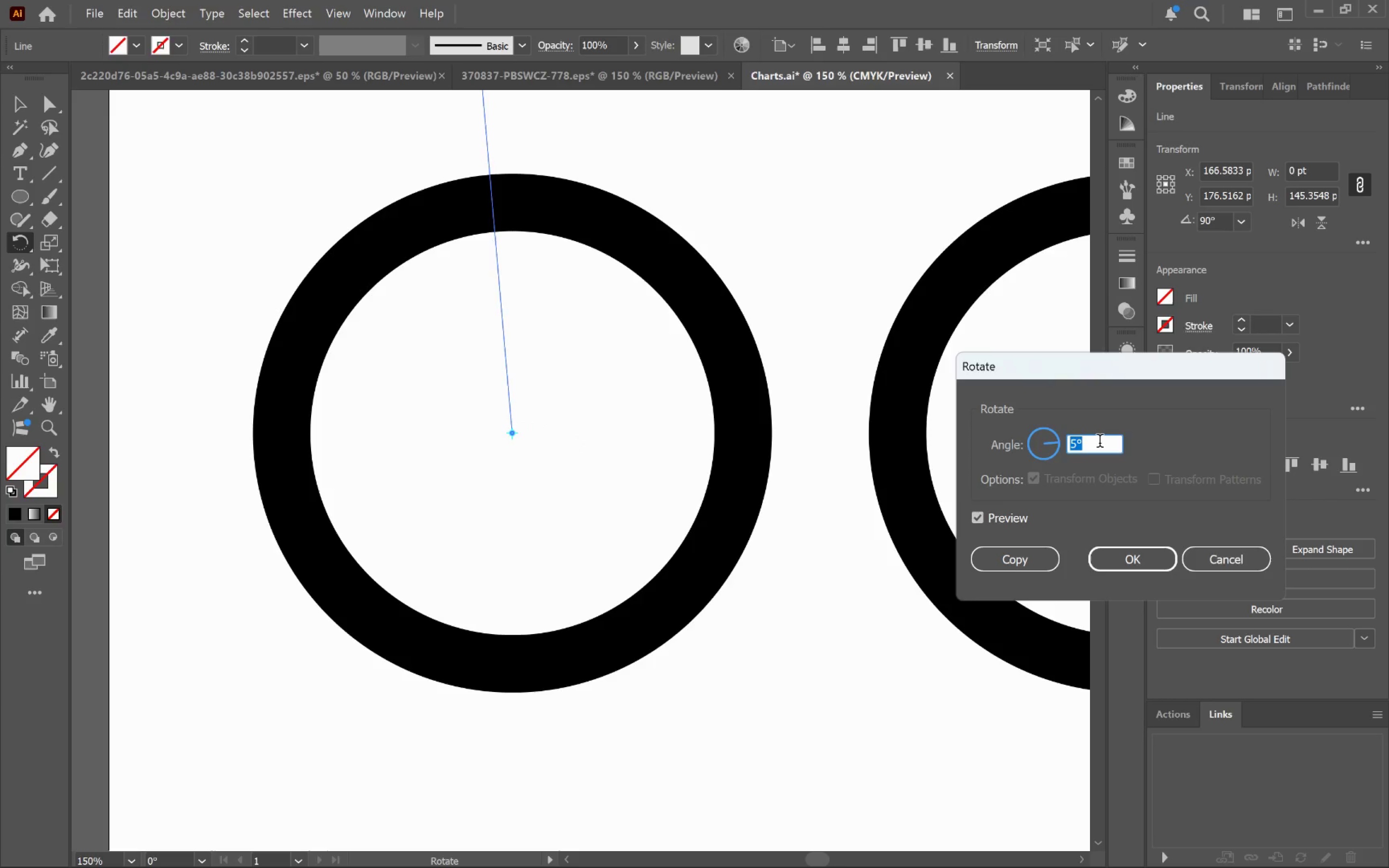 
scroll: coordinate [1100, 443], scroll_direction: down, amount: 38.0
 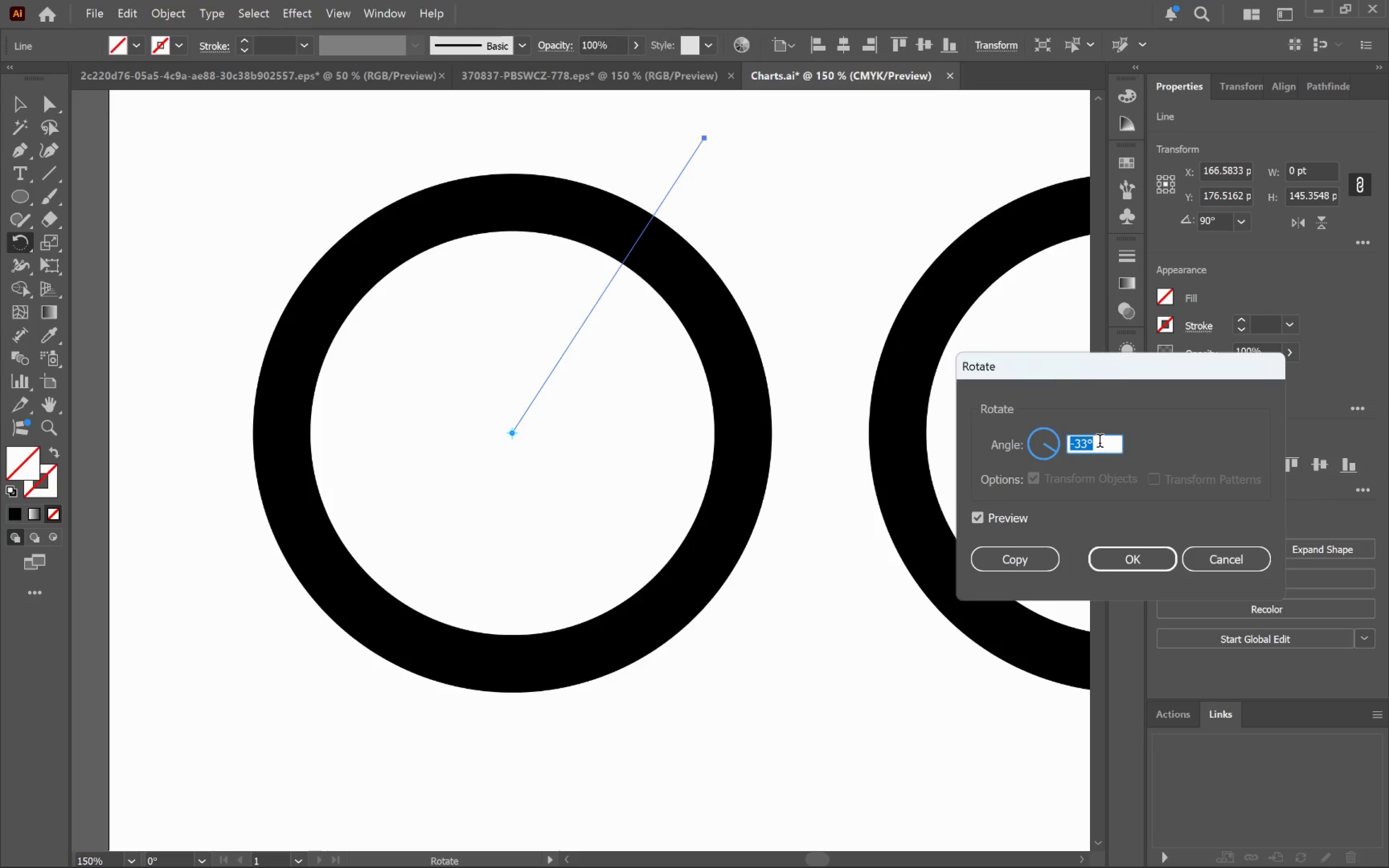 
scroll: coordinate [1100, 443], scroll_direction: up, amount: 3.0
 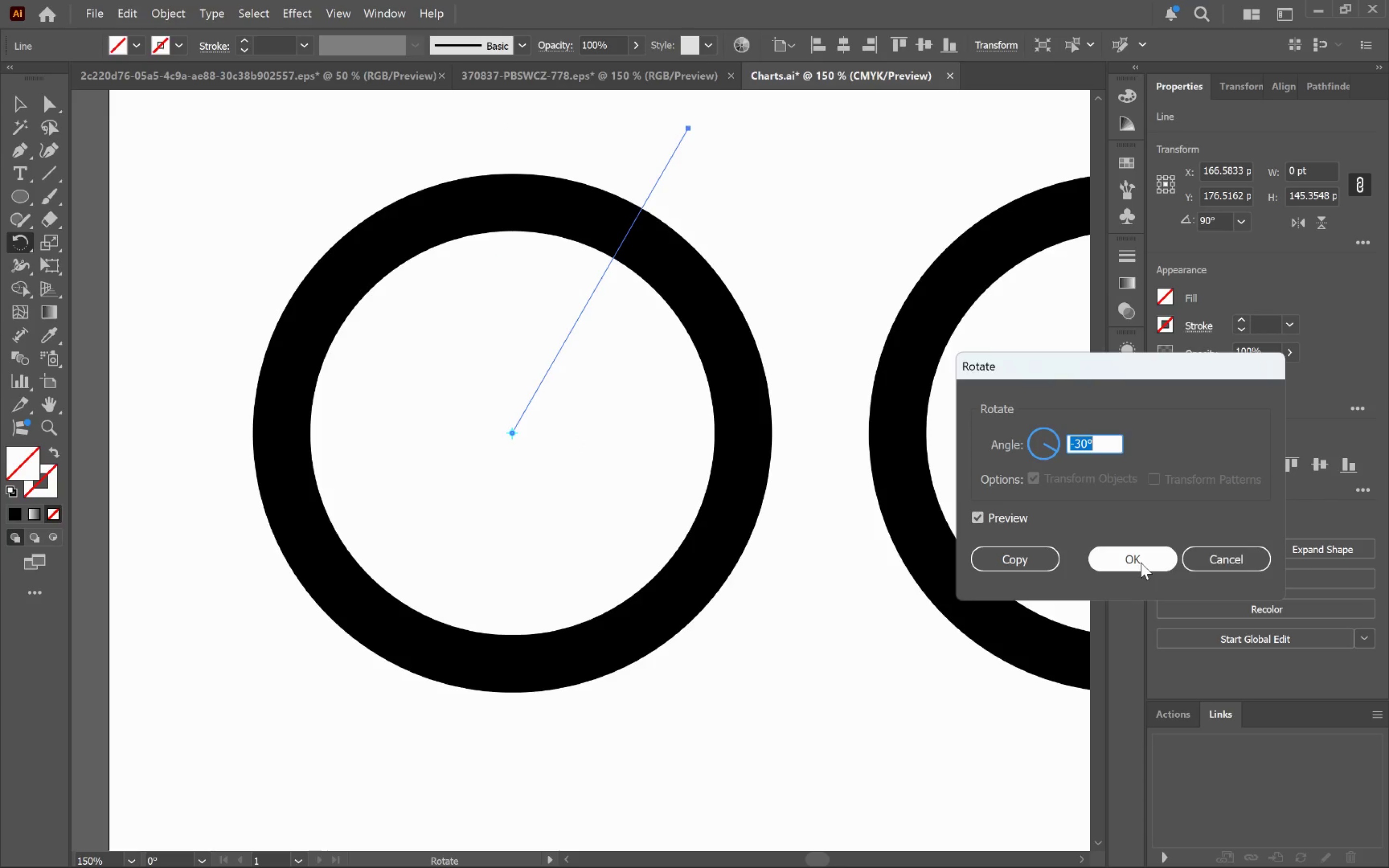 
left_click([1141, 562])
 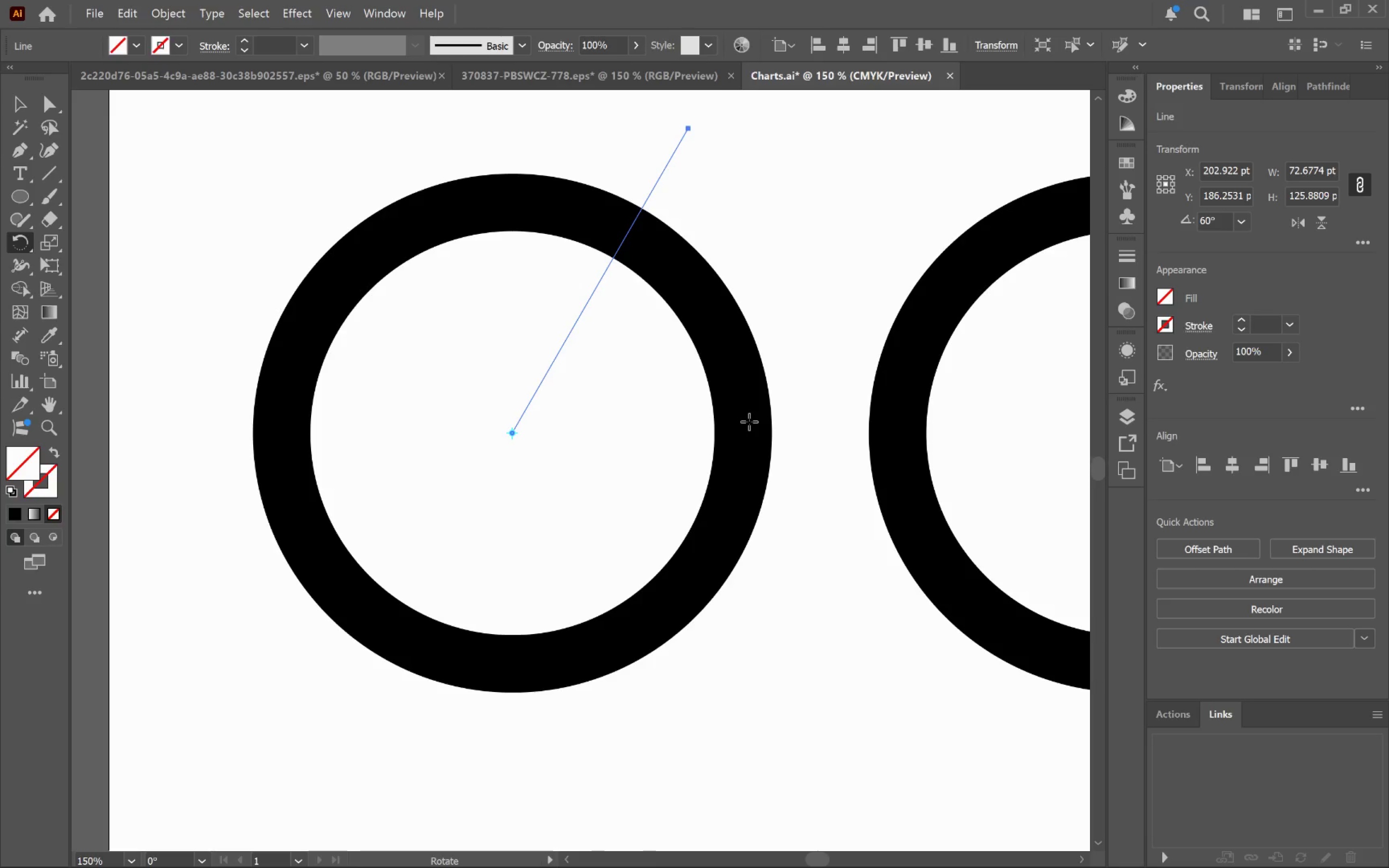 
key(Control+Z)
 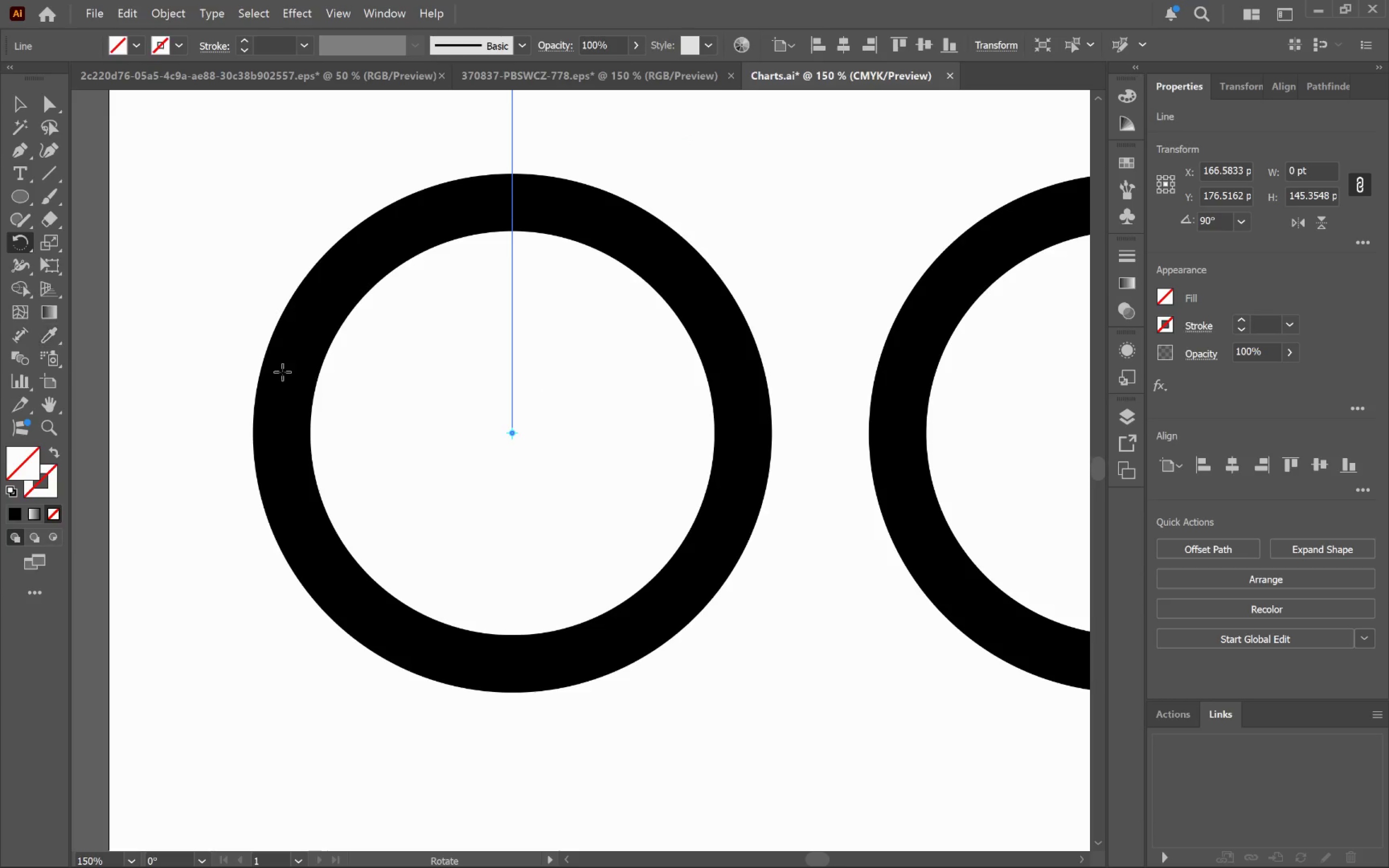 
hold_key(key=AltLeft, duration=0.99)
 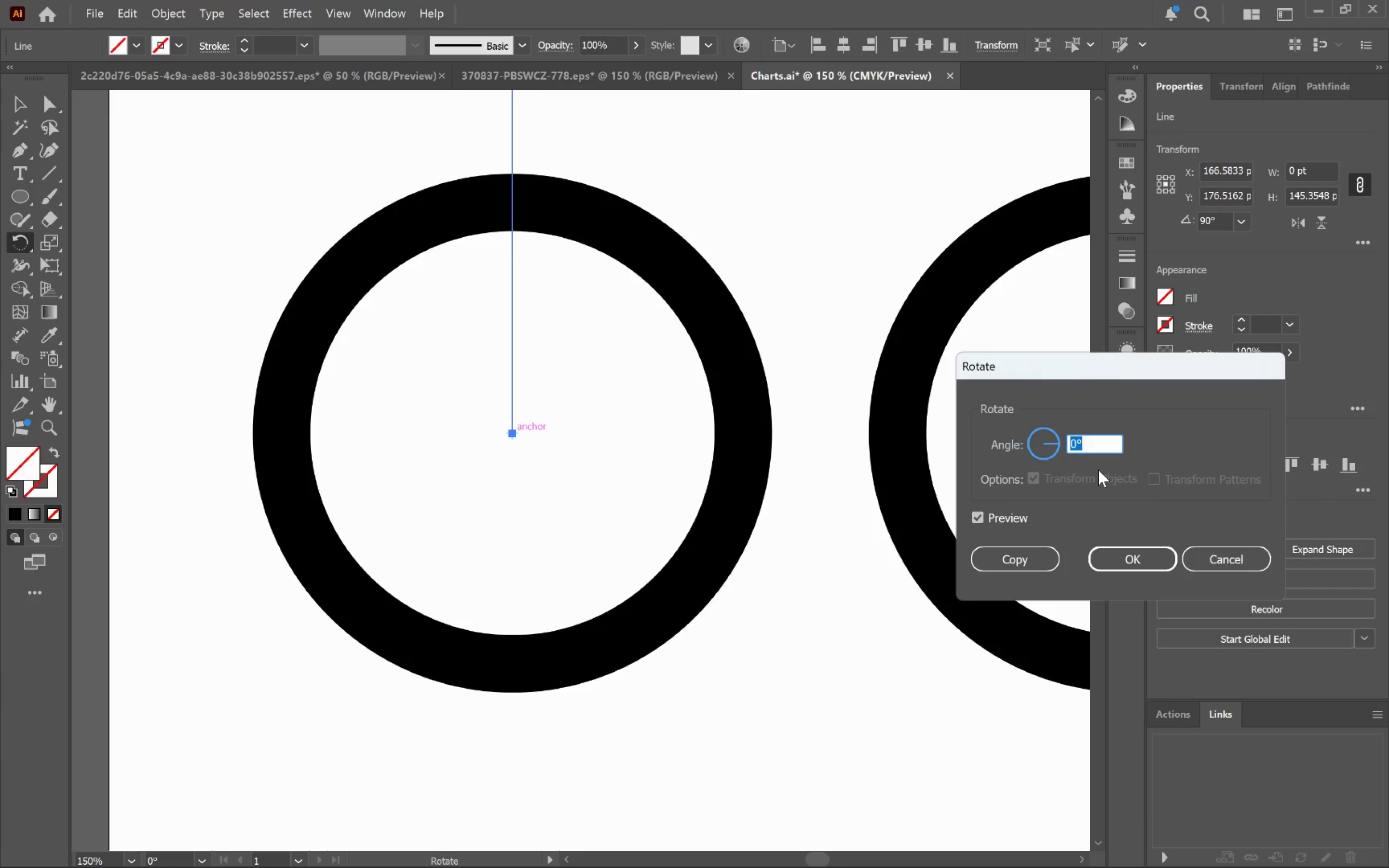 
type(30)
 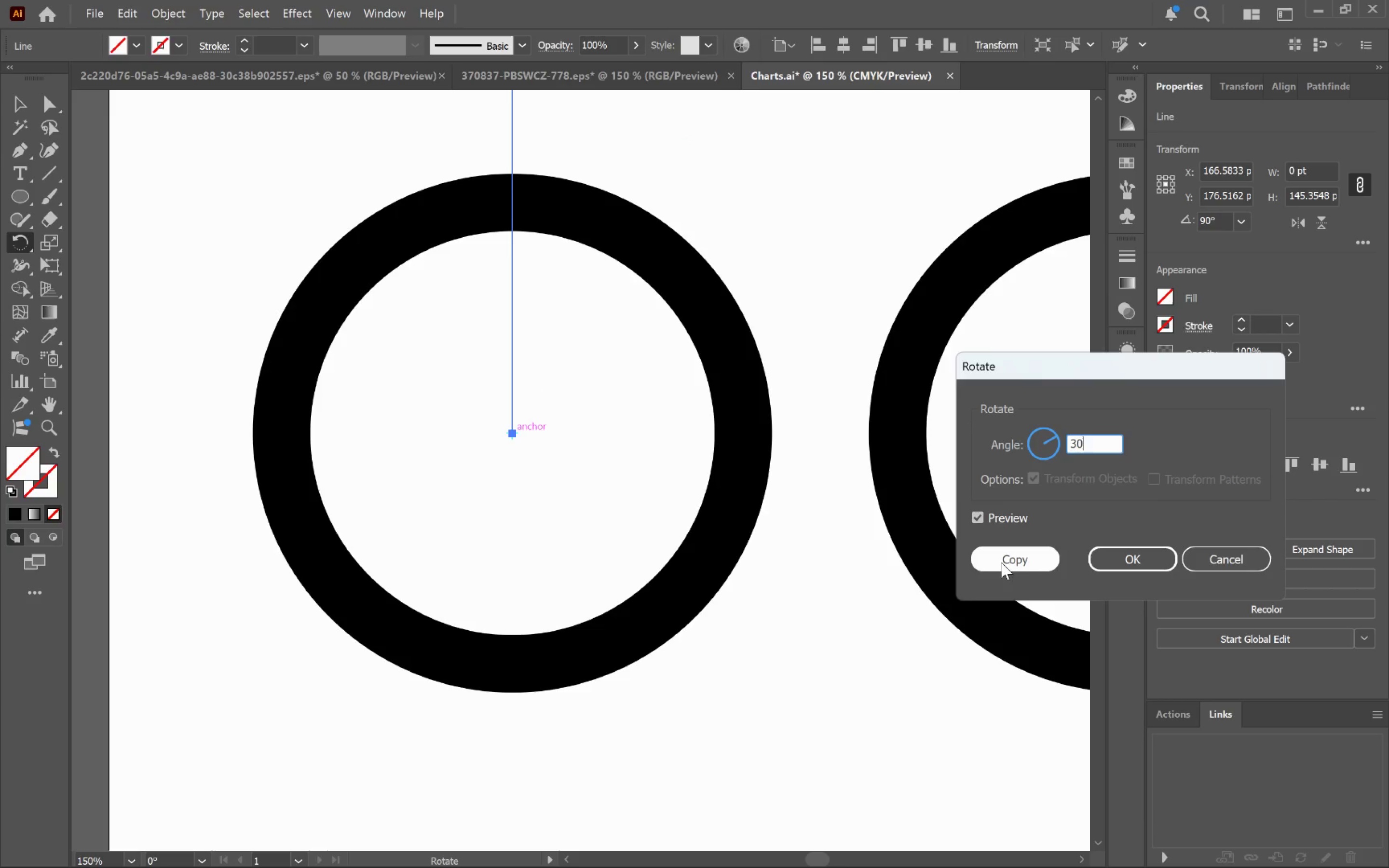 
left_click([983, 550])
 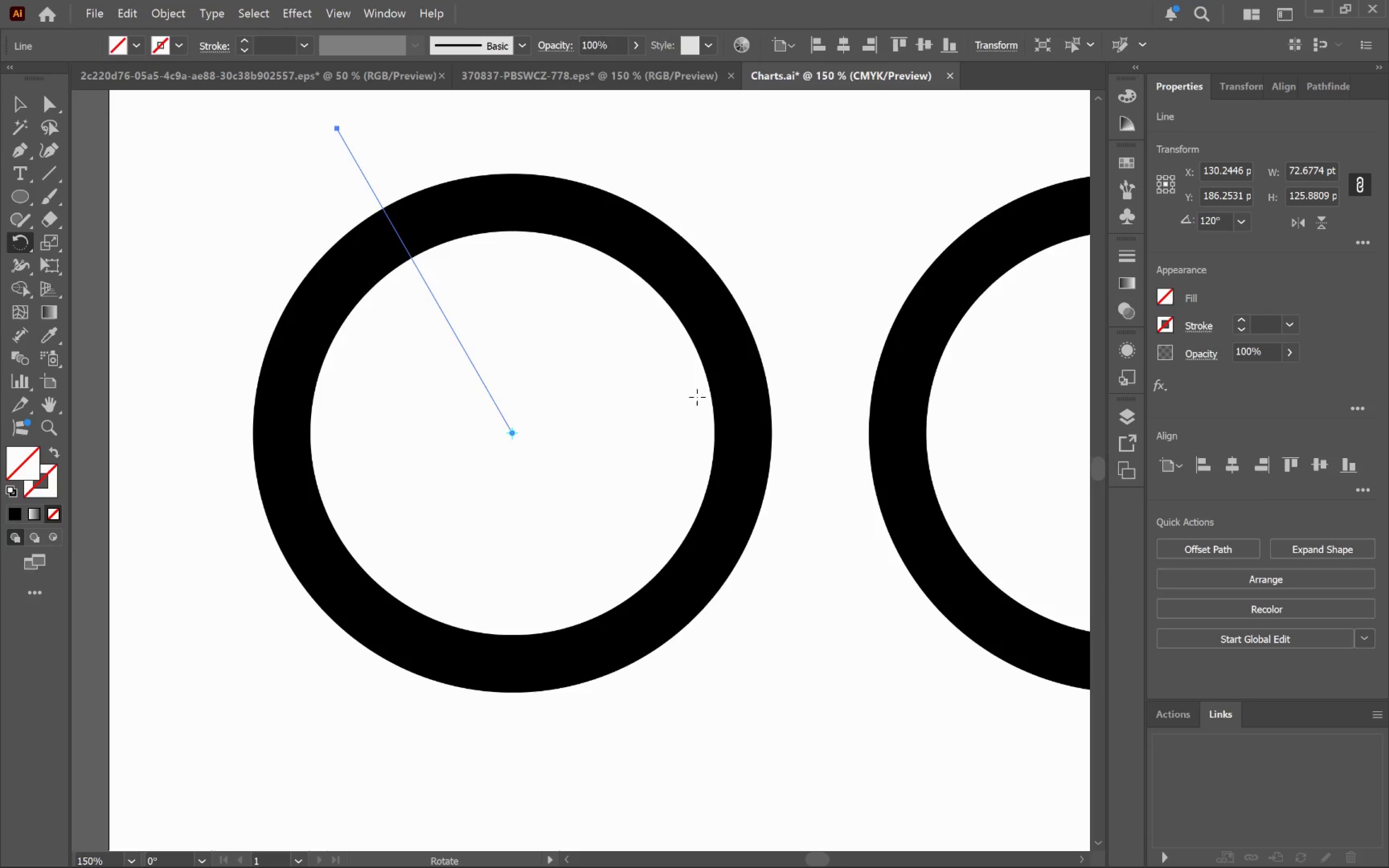 
key(Control+Z)
 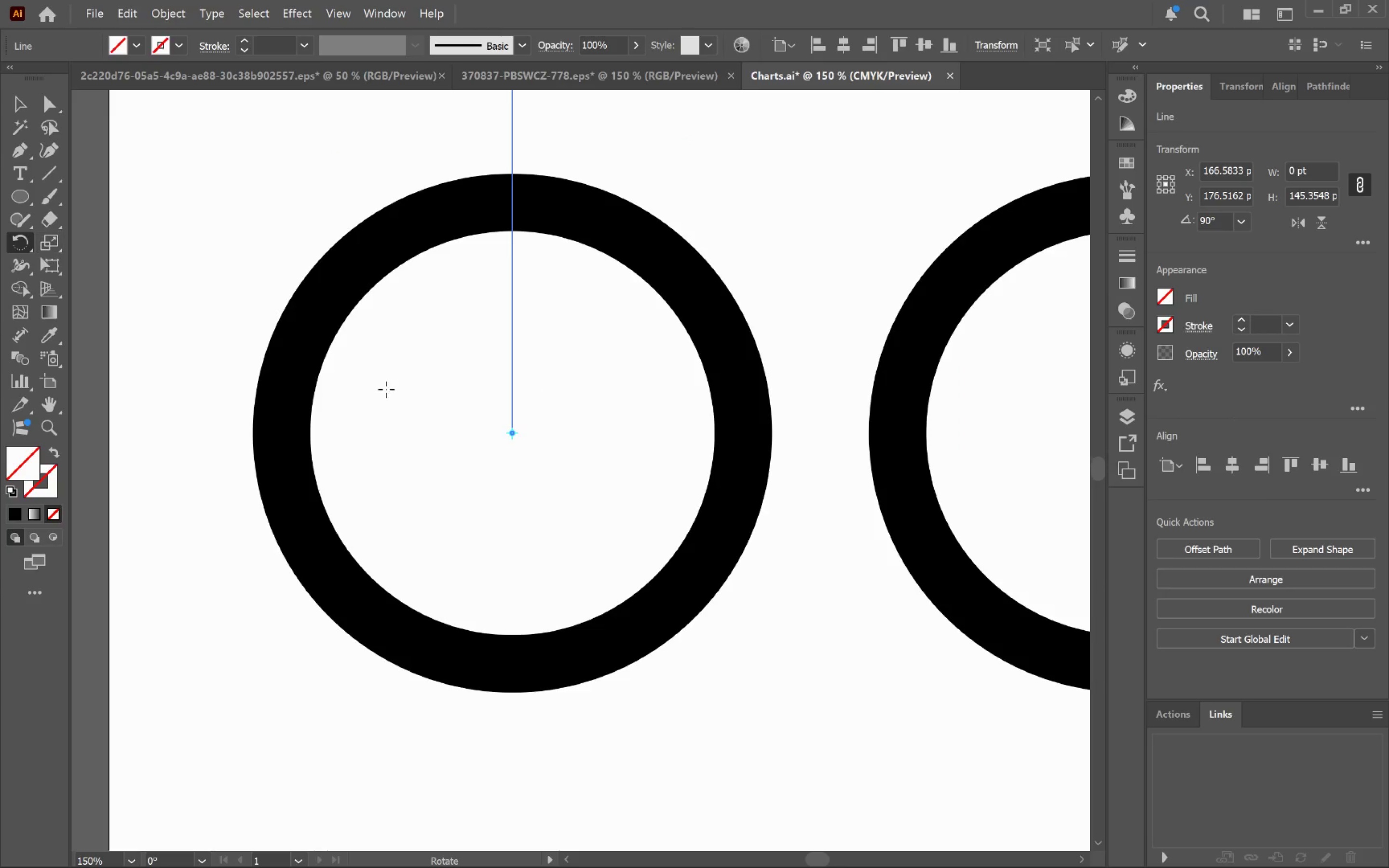 
hold_key(key=AltLeft, duration=0.83)
left_click([512, 436])
 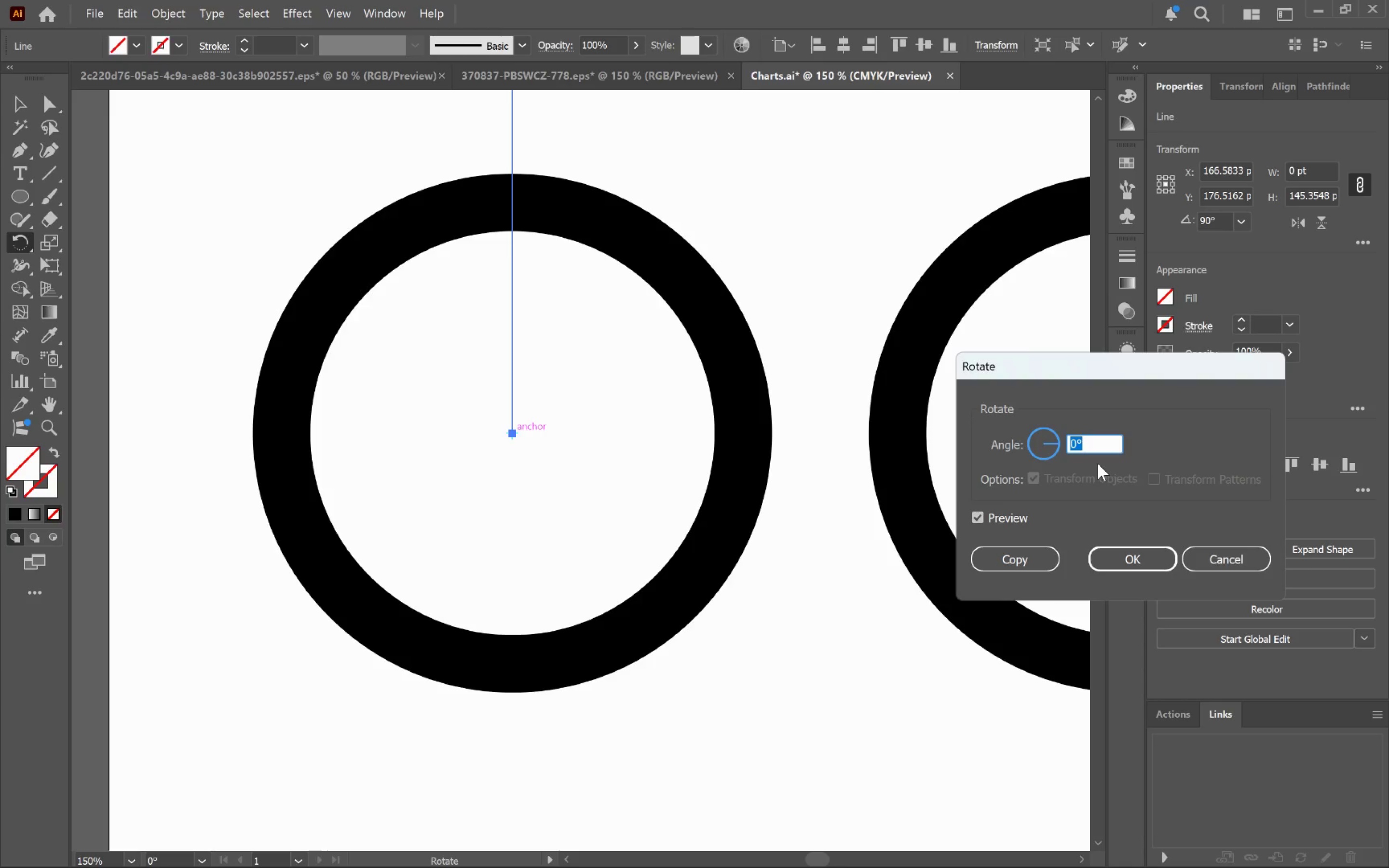 
type(-30)
 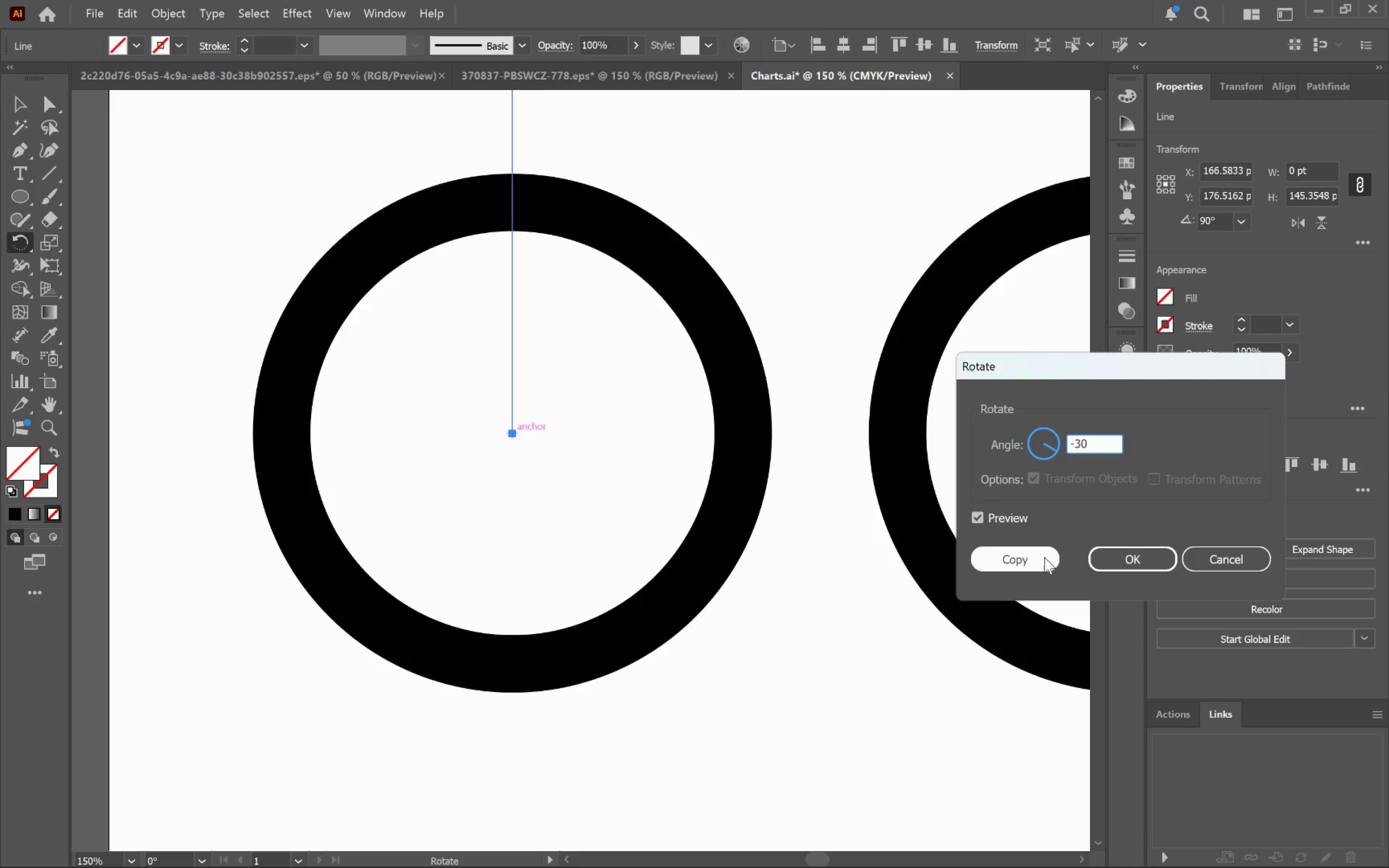 
left_click([1001, 555])
 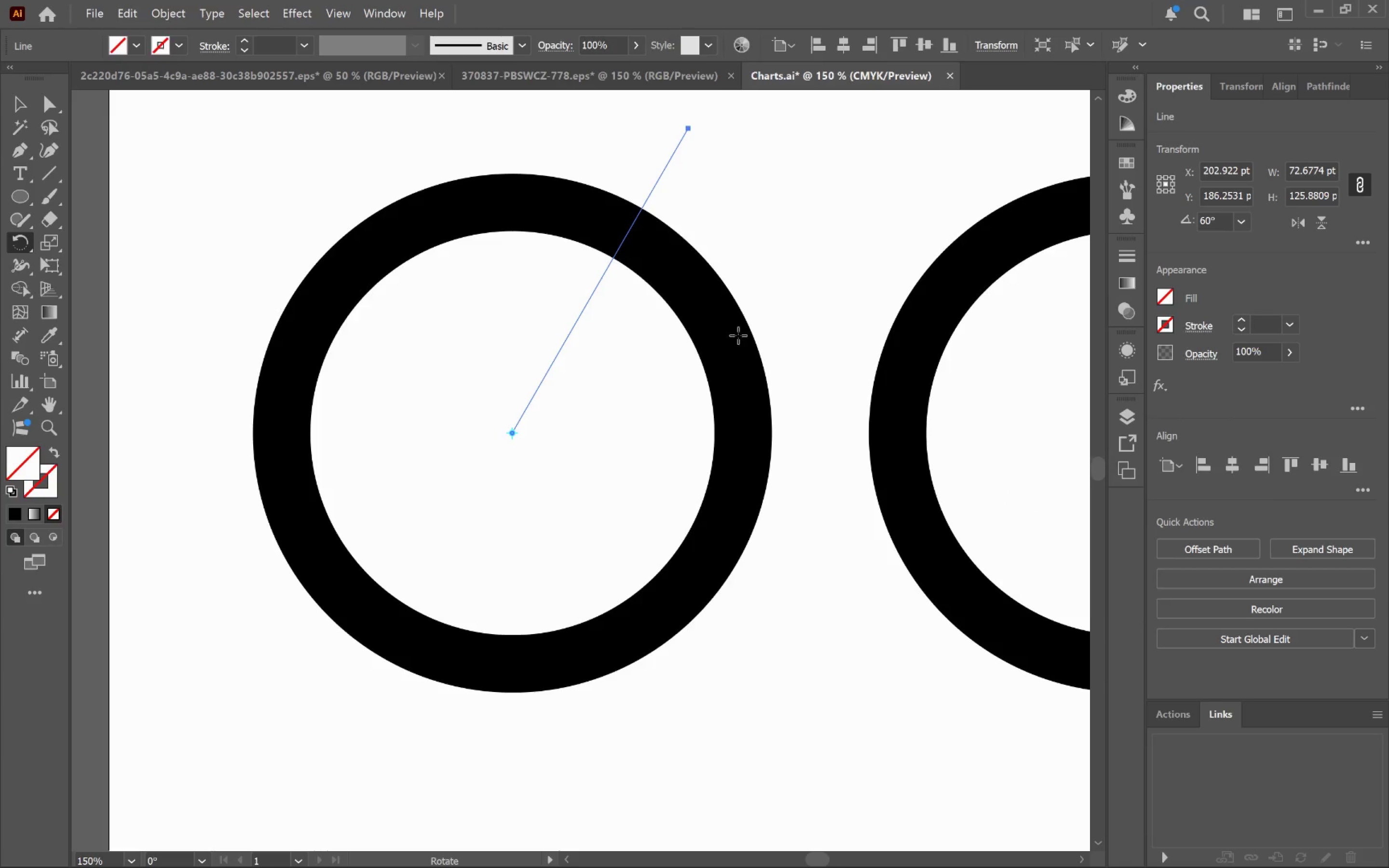 
key(V)
 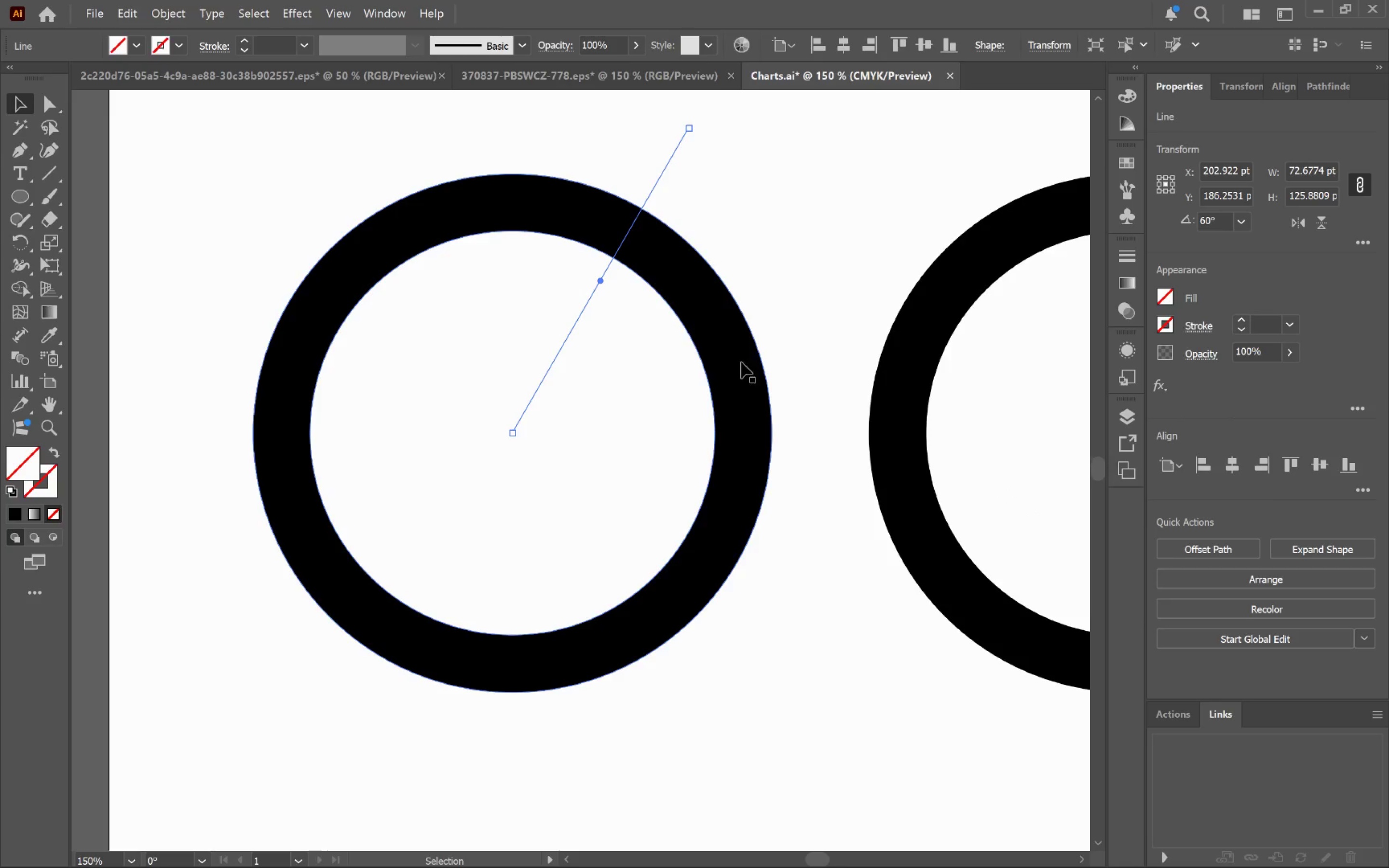 
hold_key(key=AltLeft, duration=0.49)
 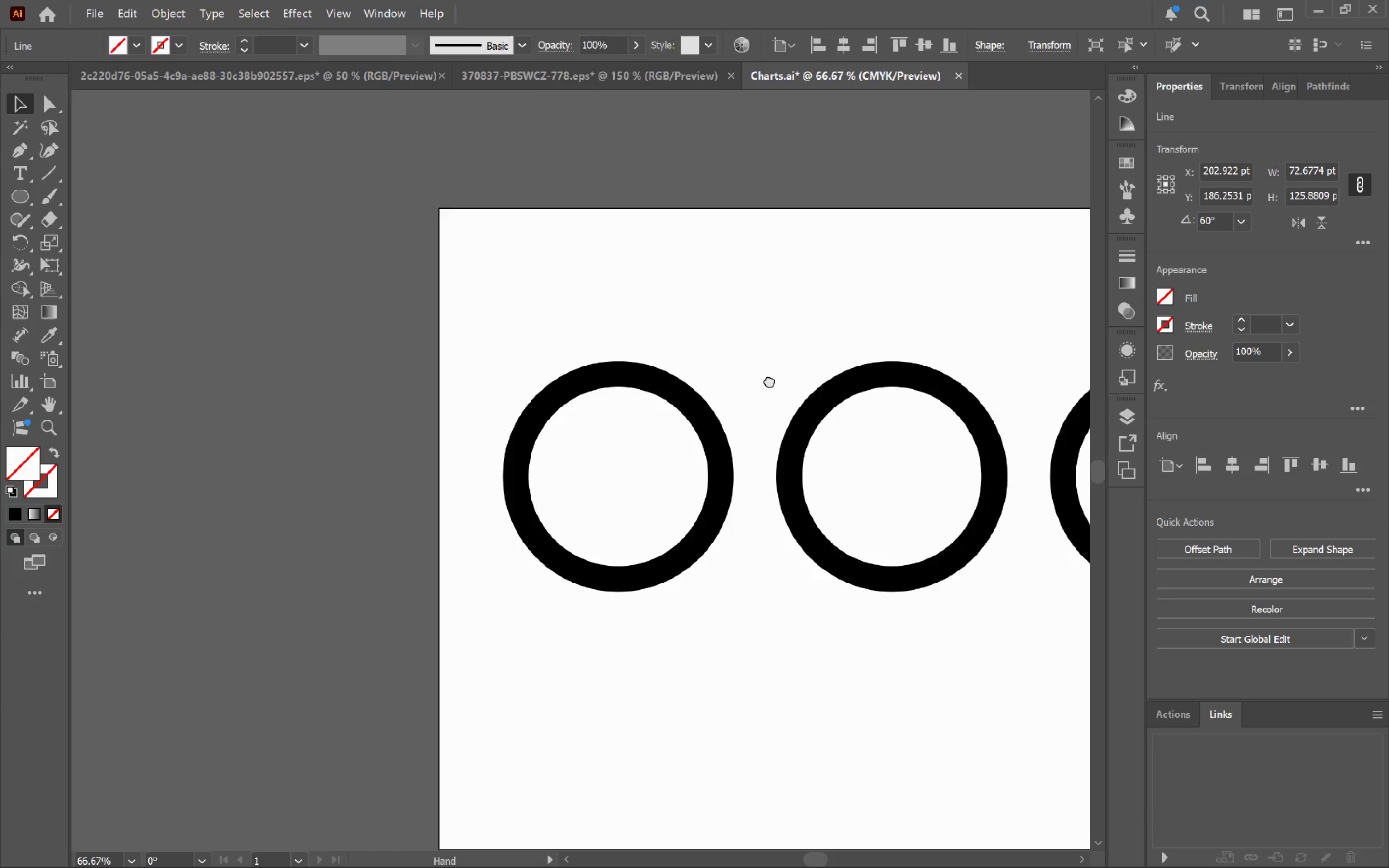 
hold_key(key=Space, duration=0.51)
 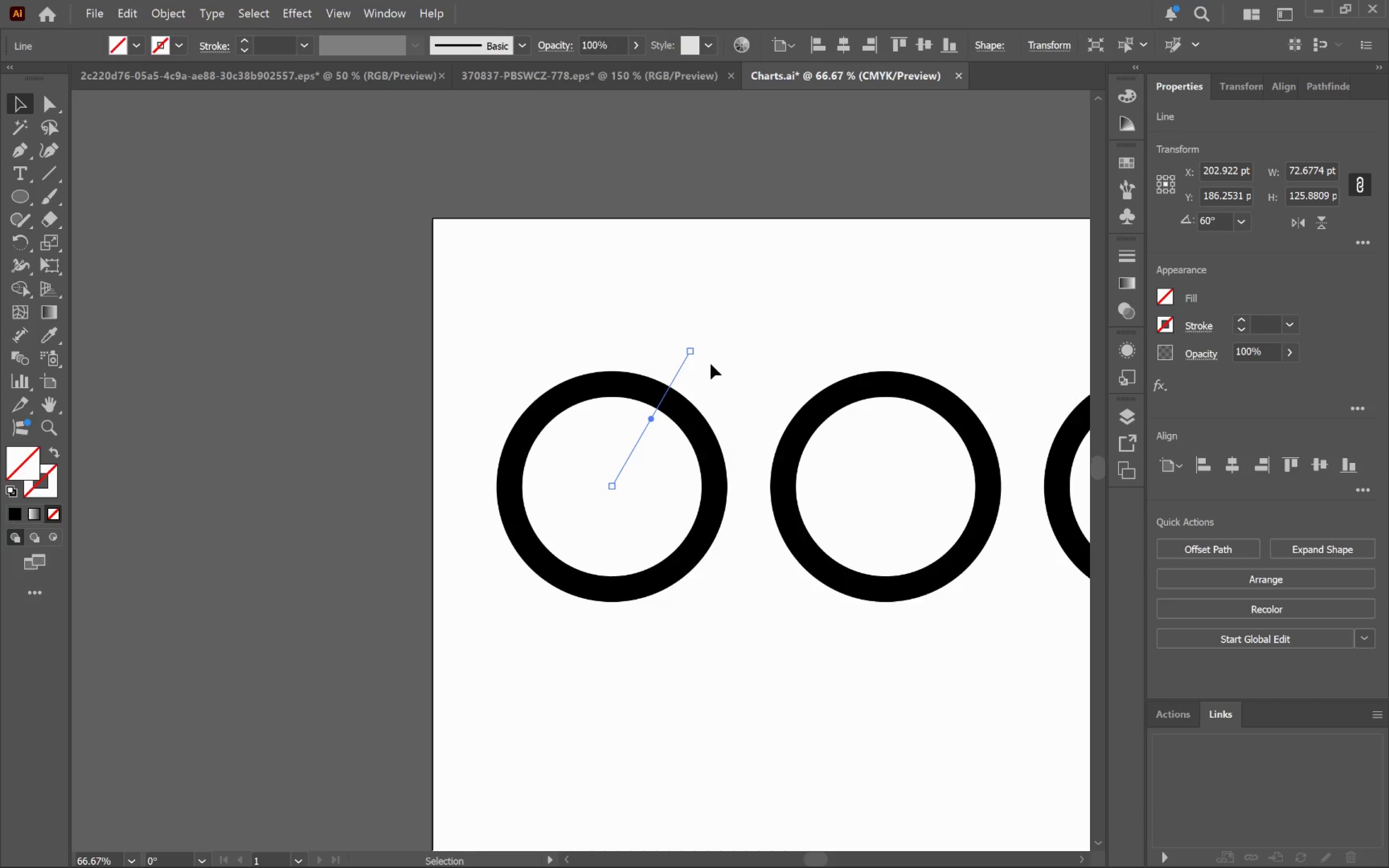 
left_click_drag(start_coordinate=[794, 296], to_coordinate=[765, 386])
 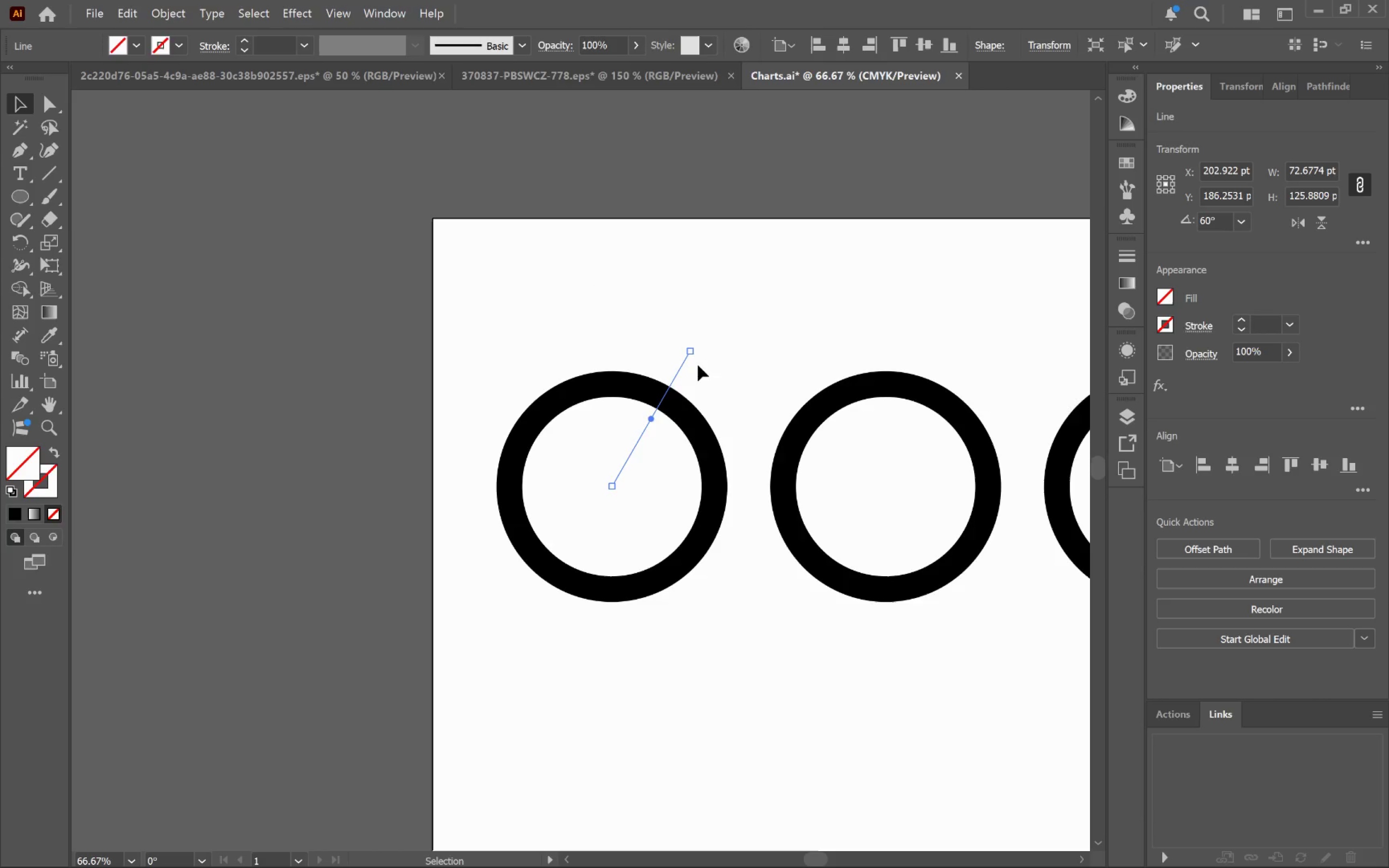 
scroll: coordinate [743, 367], scroll_direction: down, amount: 2.0
 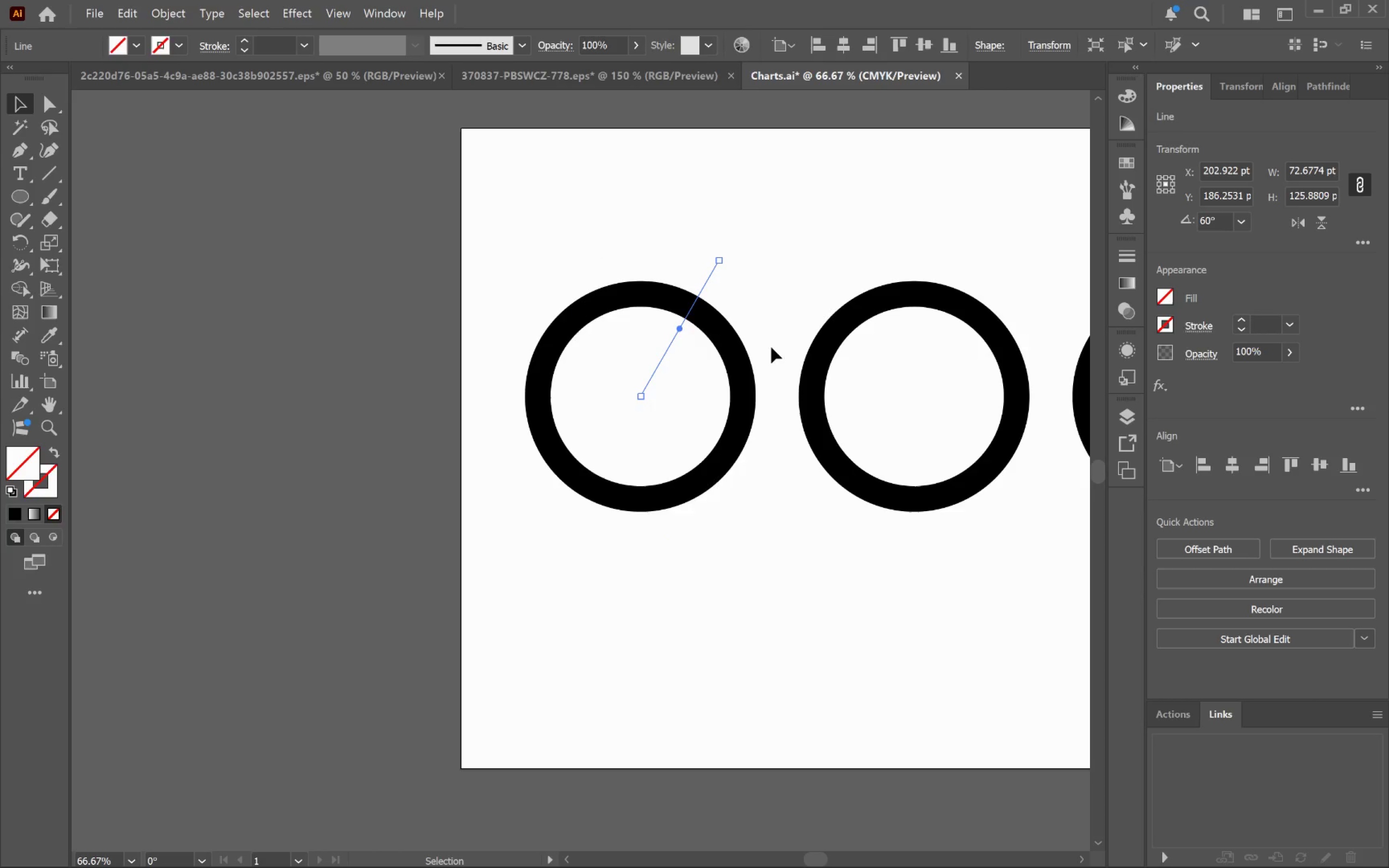 
hold_key(key=ShiftLeft, duration=1.7)
left_click_drag(start_coordinate=[570, 312], to_coordinate=[670, 360])
 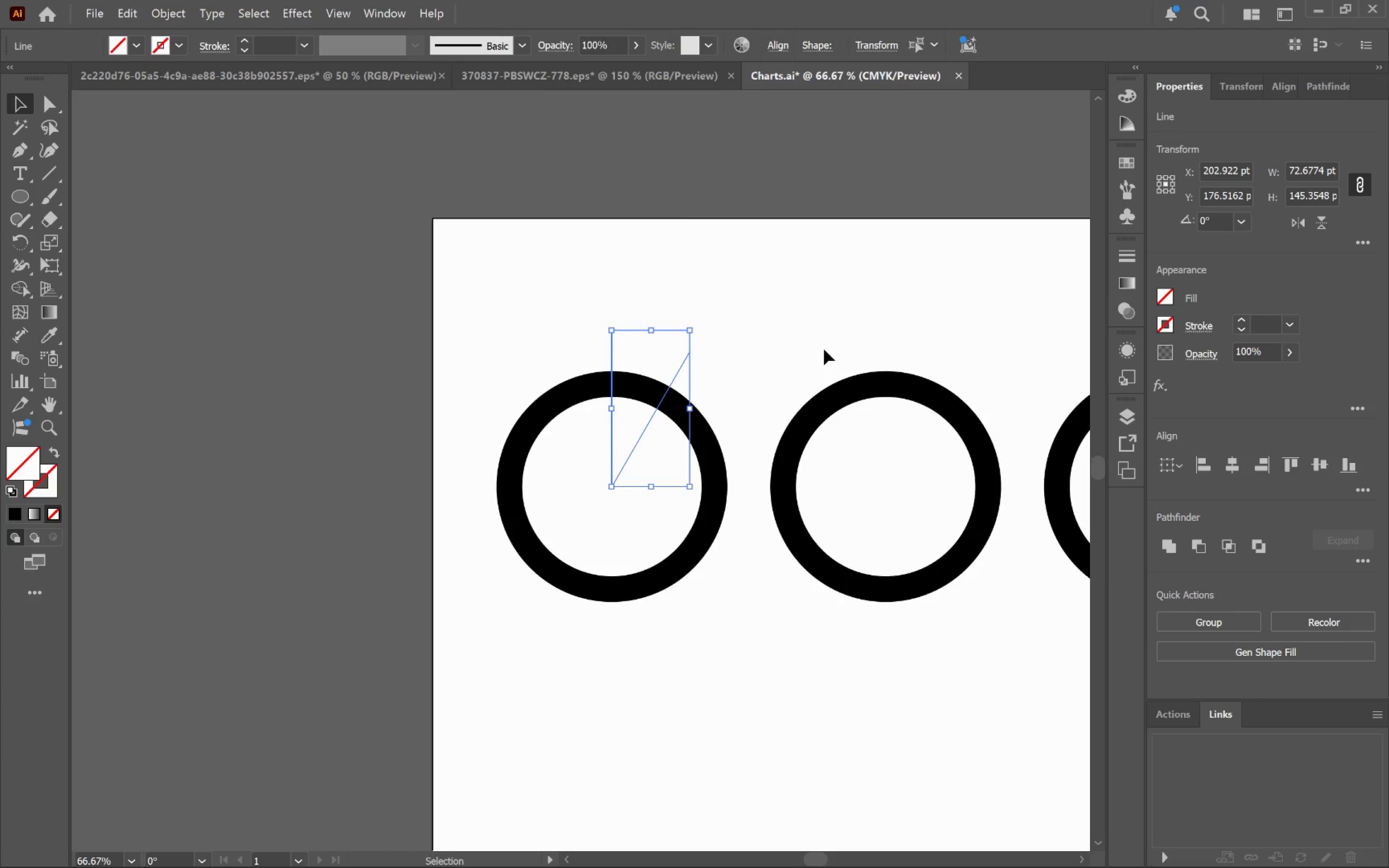 
wait(13.38)
 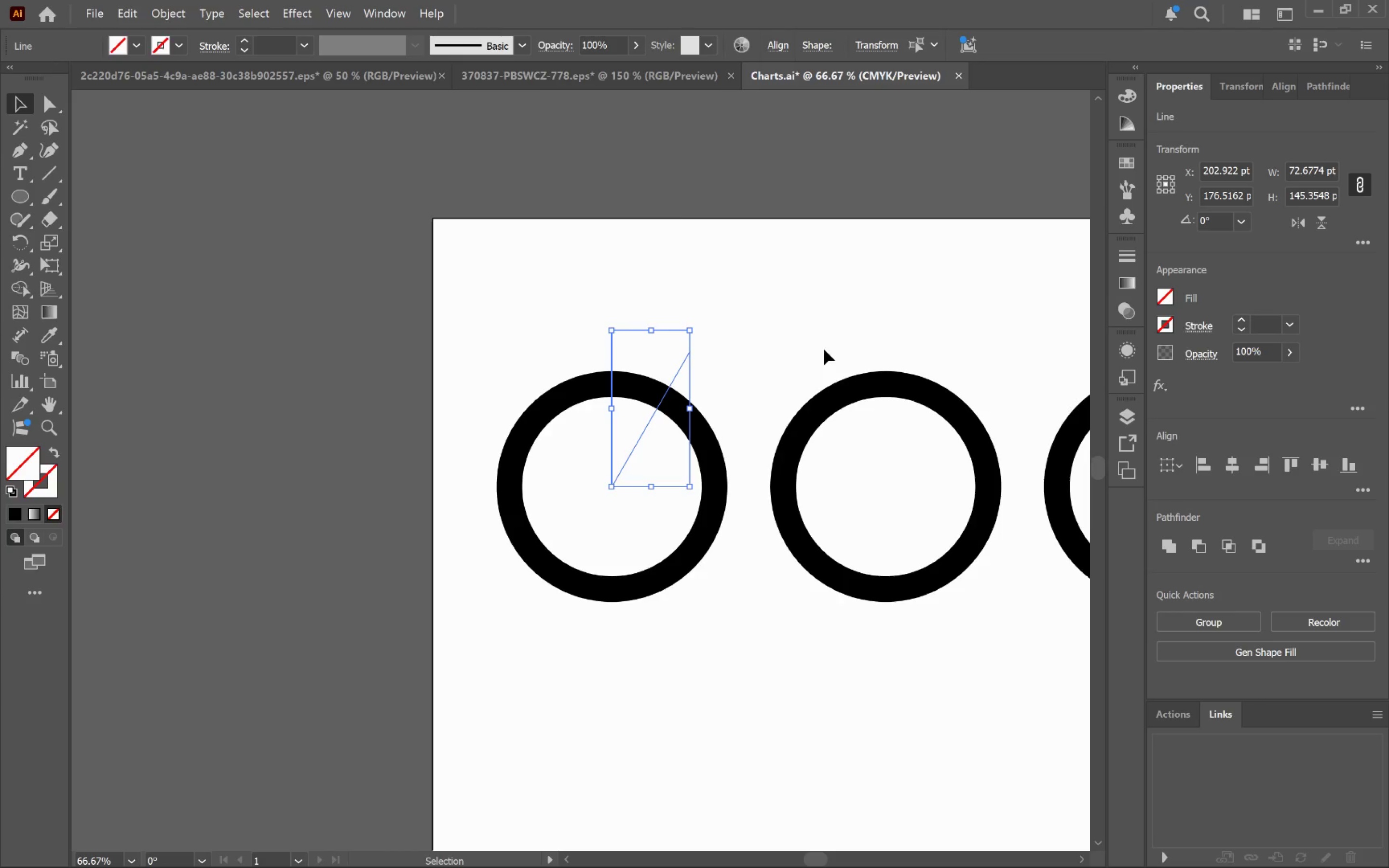 
left_click([303, 45])
 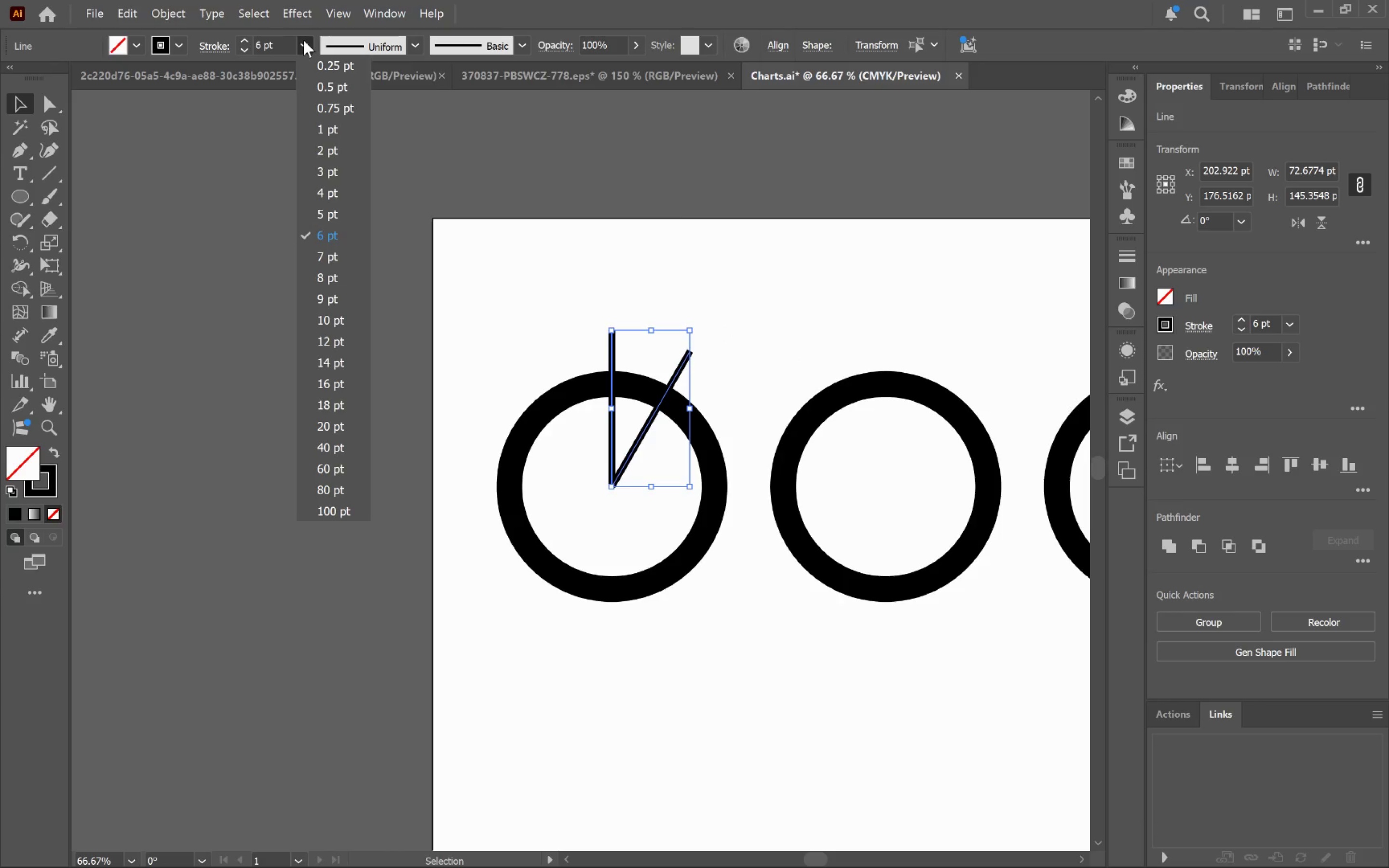 
wait(5.35)
 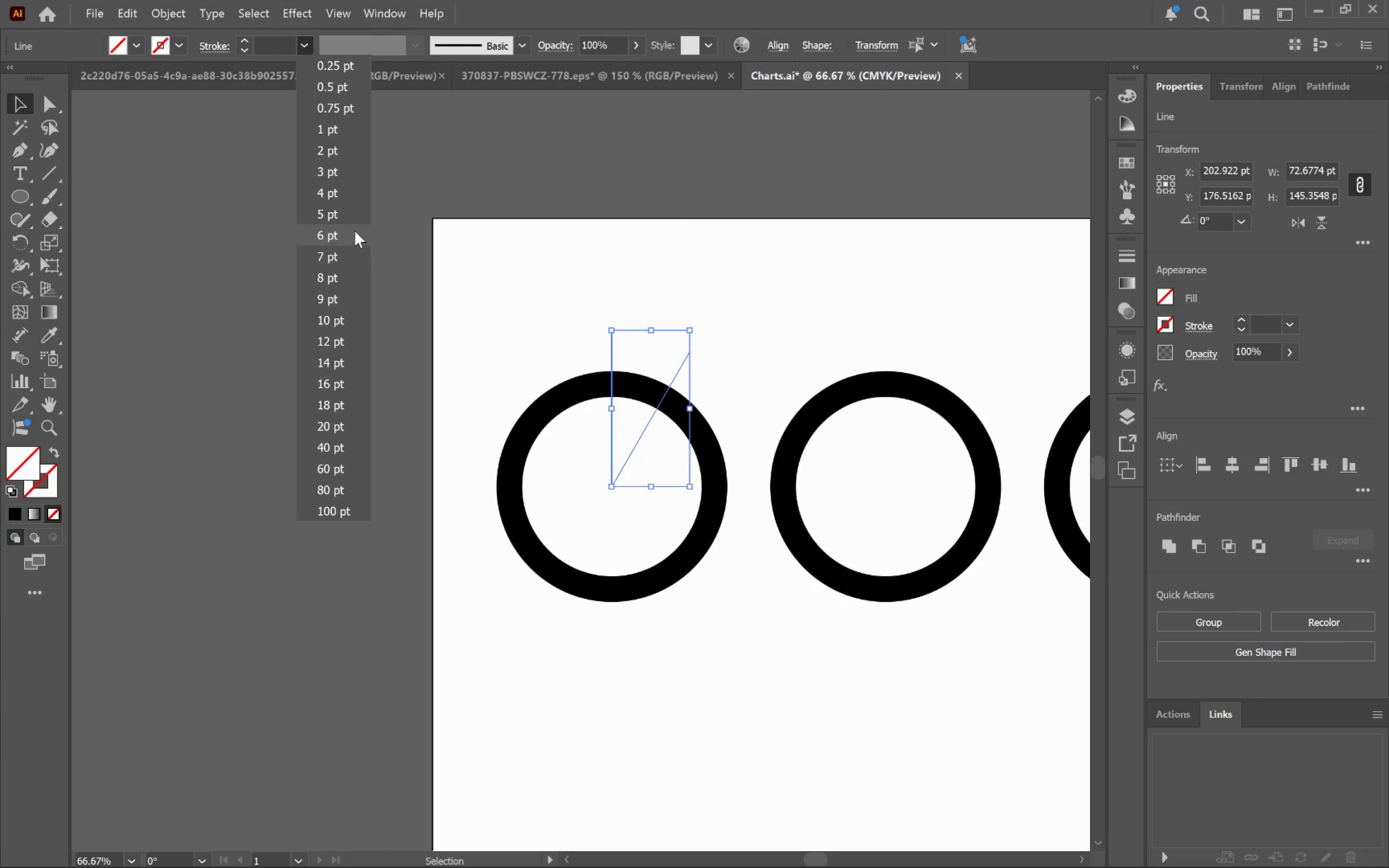 
left_click([350, 315])
 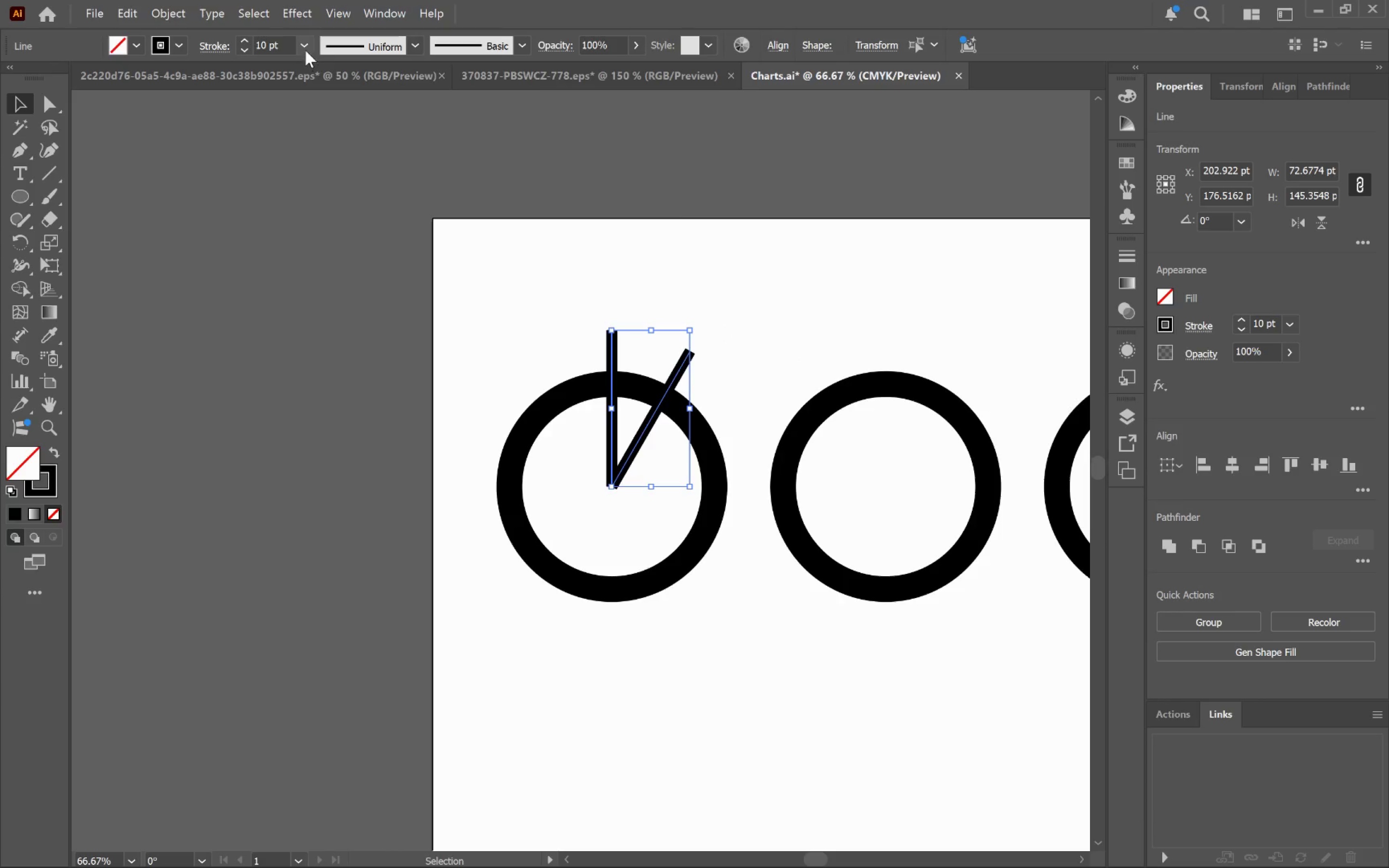 
left_click([769, 327])
 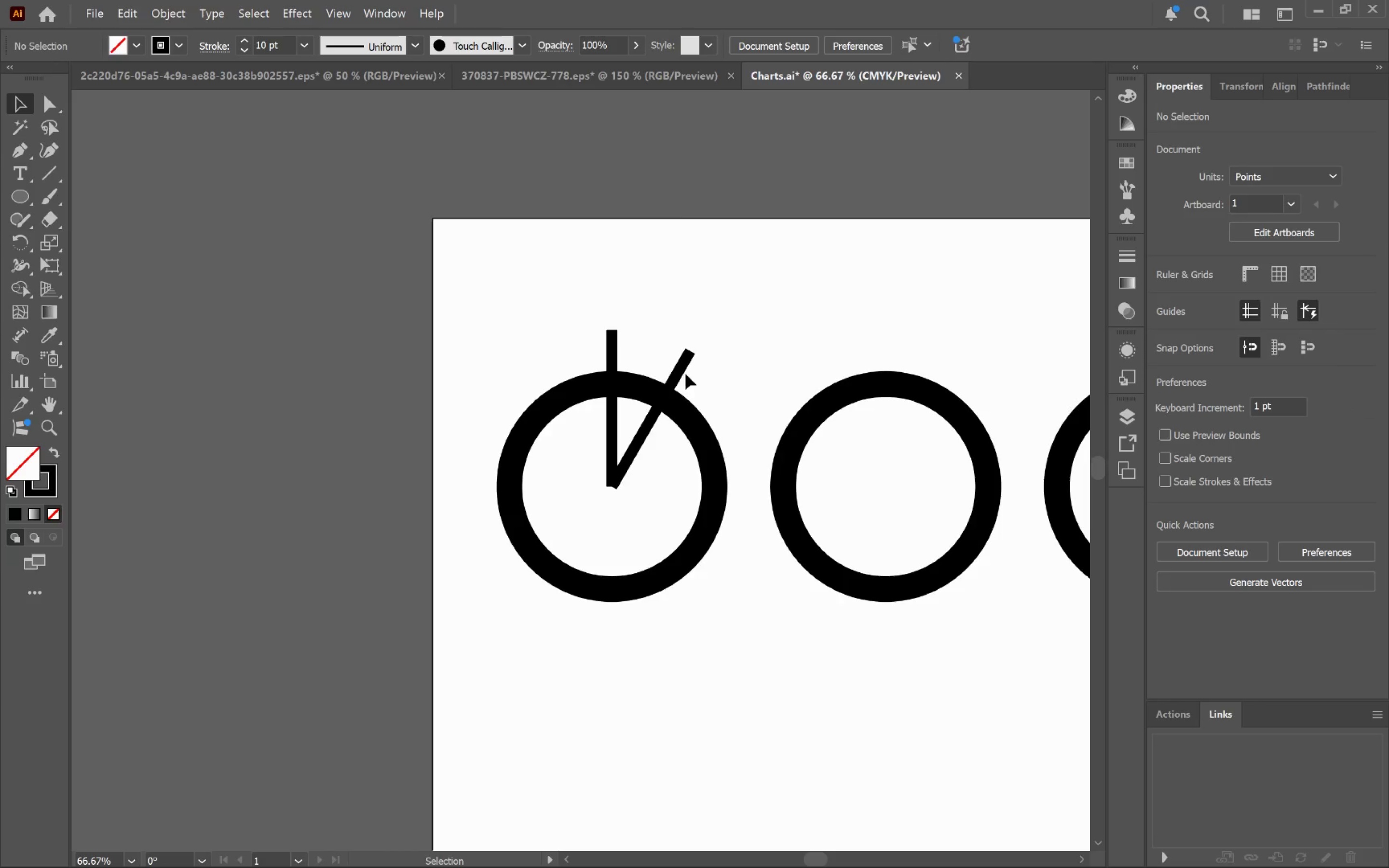 
left_click([681, 369])
 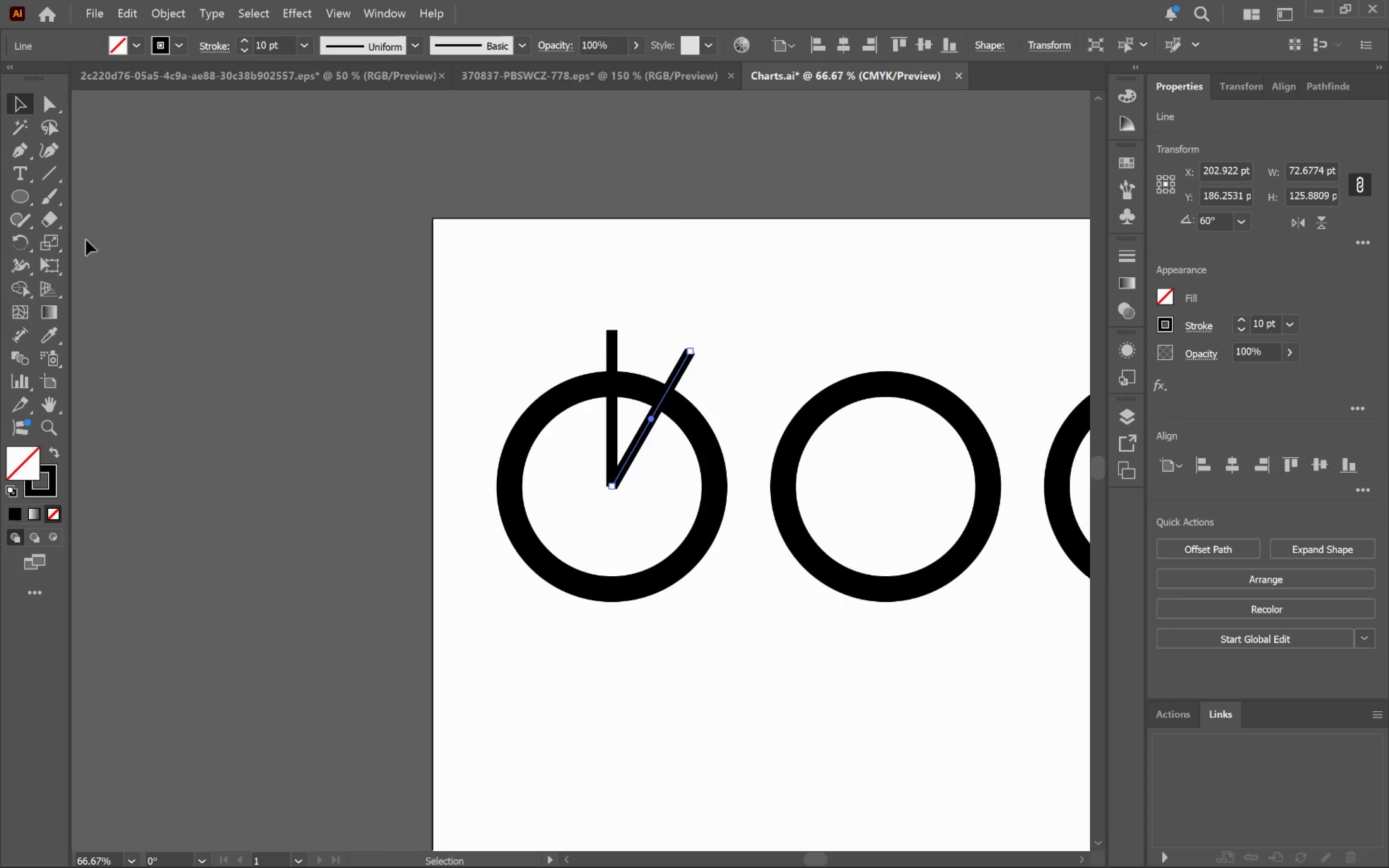 
left_click([12, 251])
 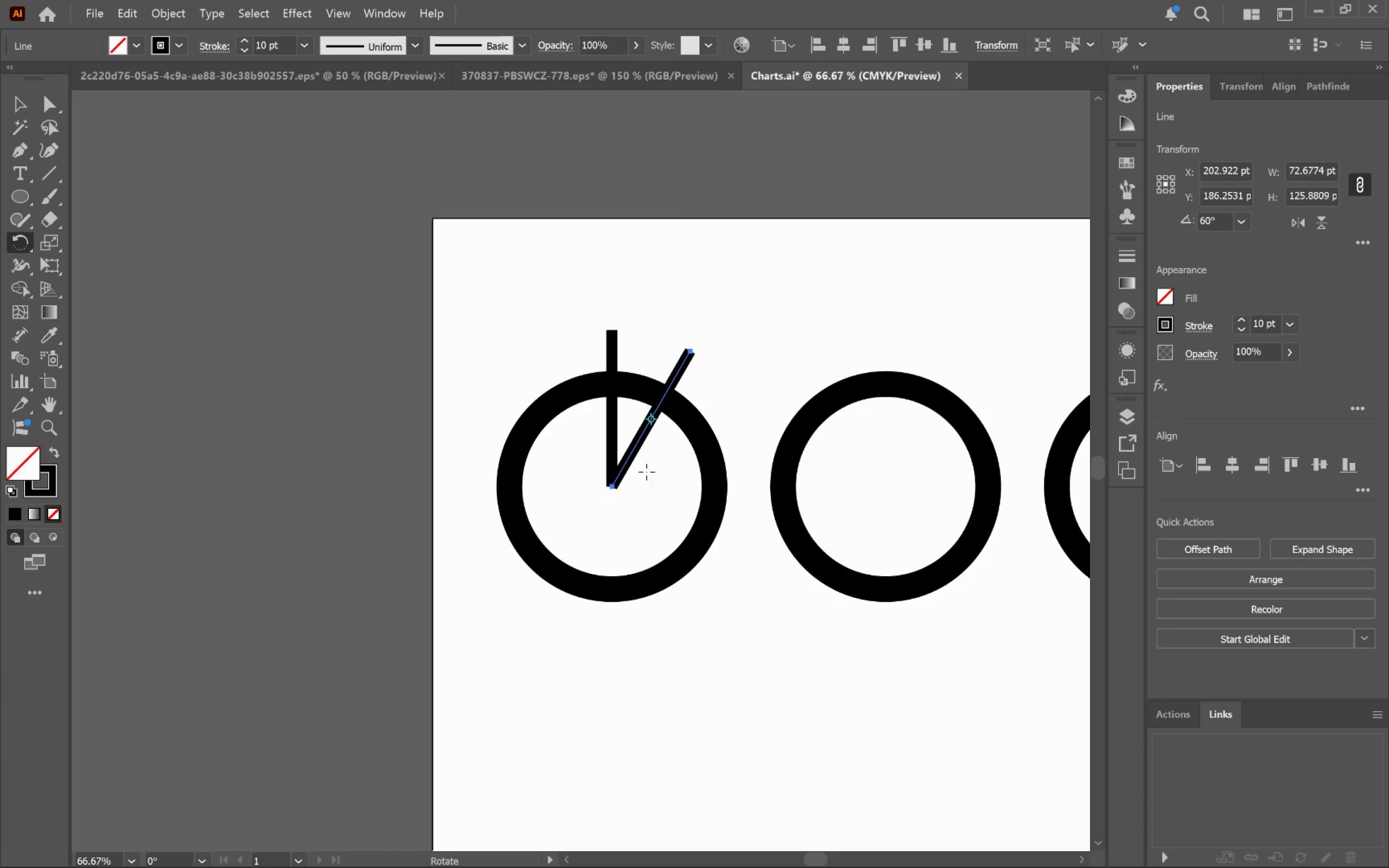 
hold_key(key=AltLeft, duration=0.97)
 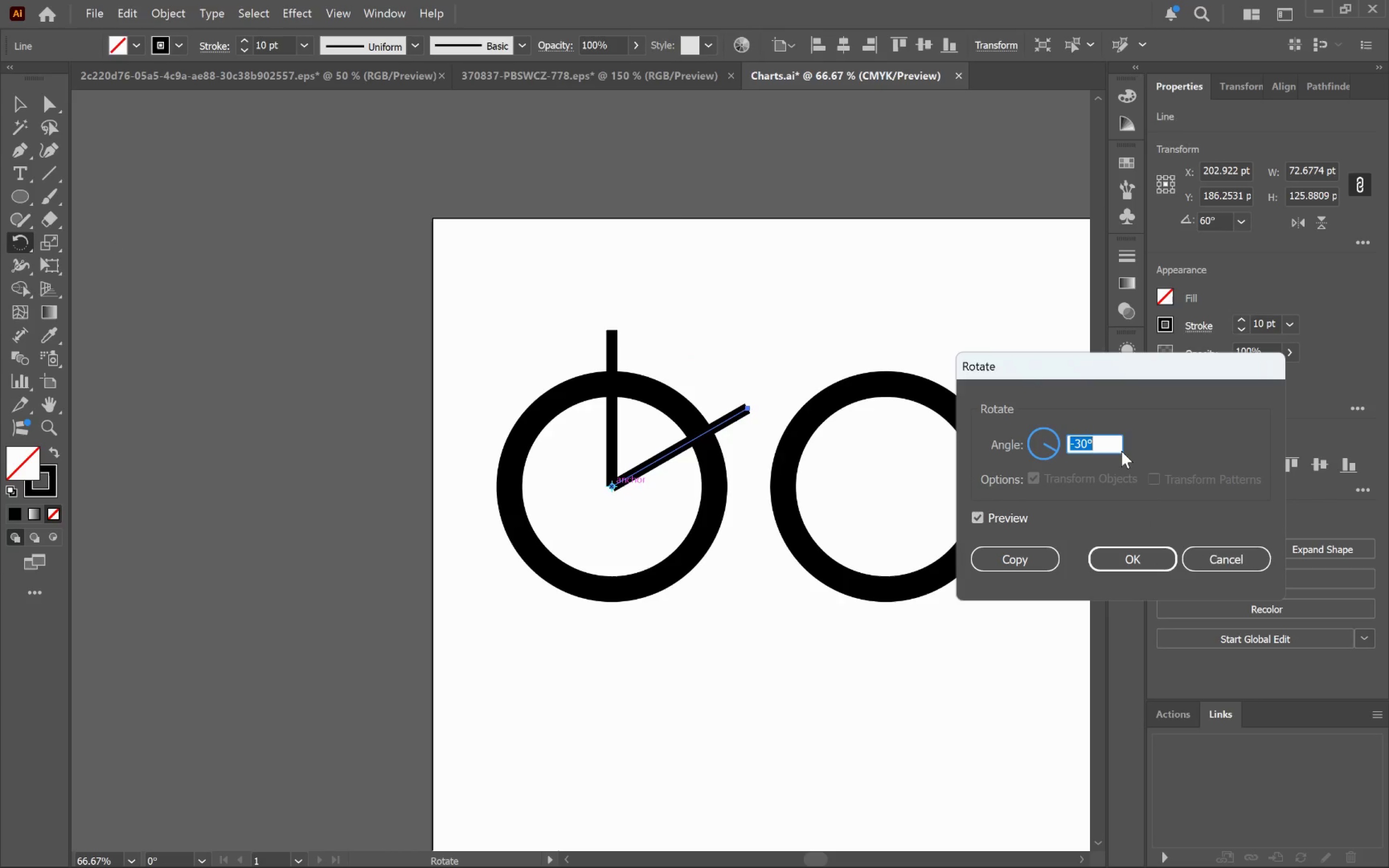 
left_click([1144, 559])
 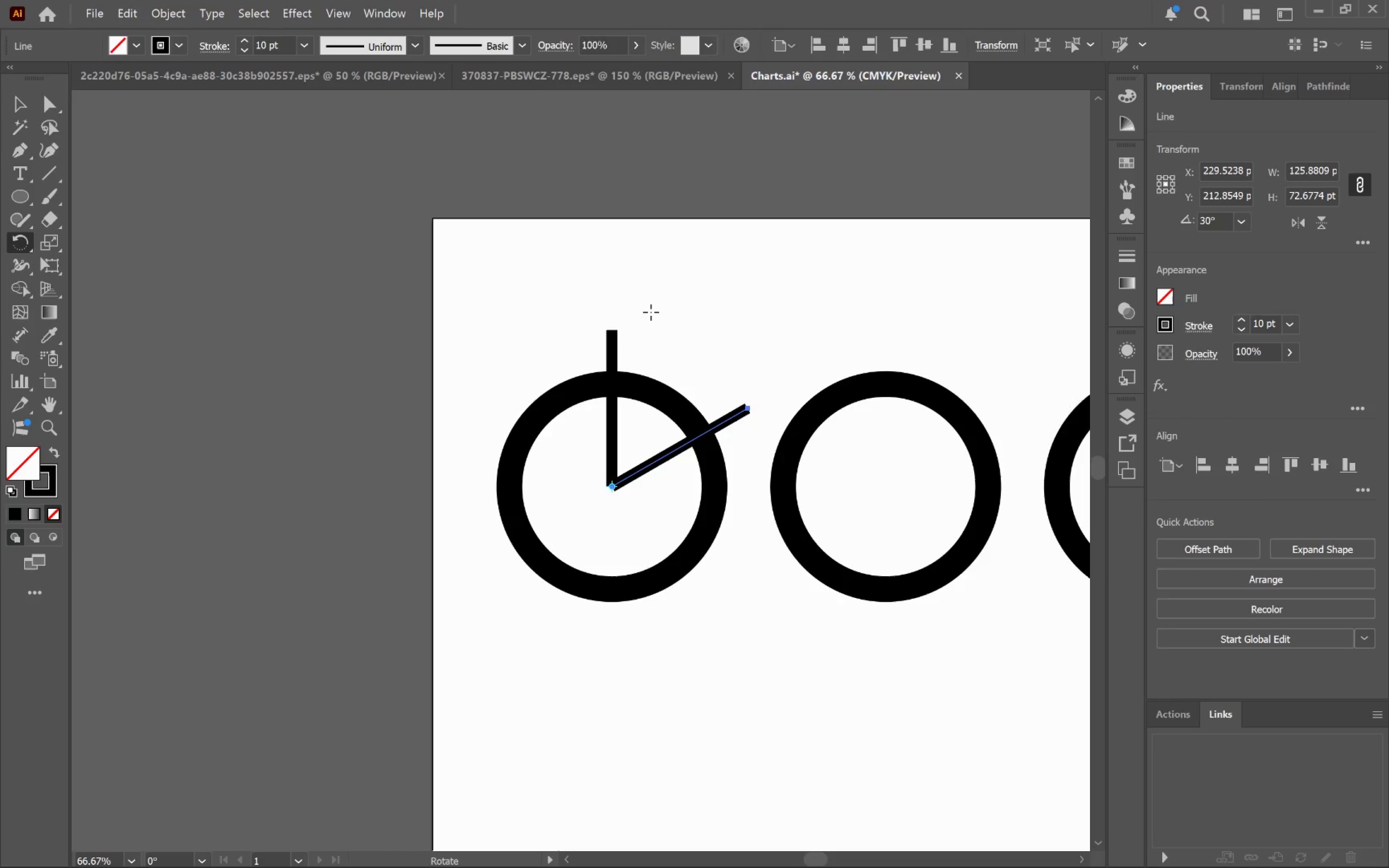 
key(V)
 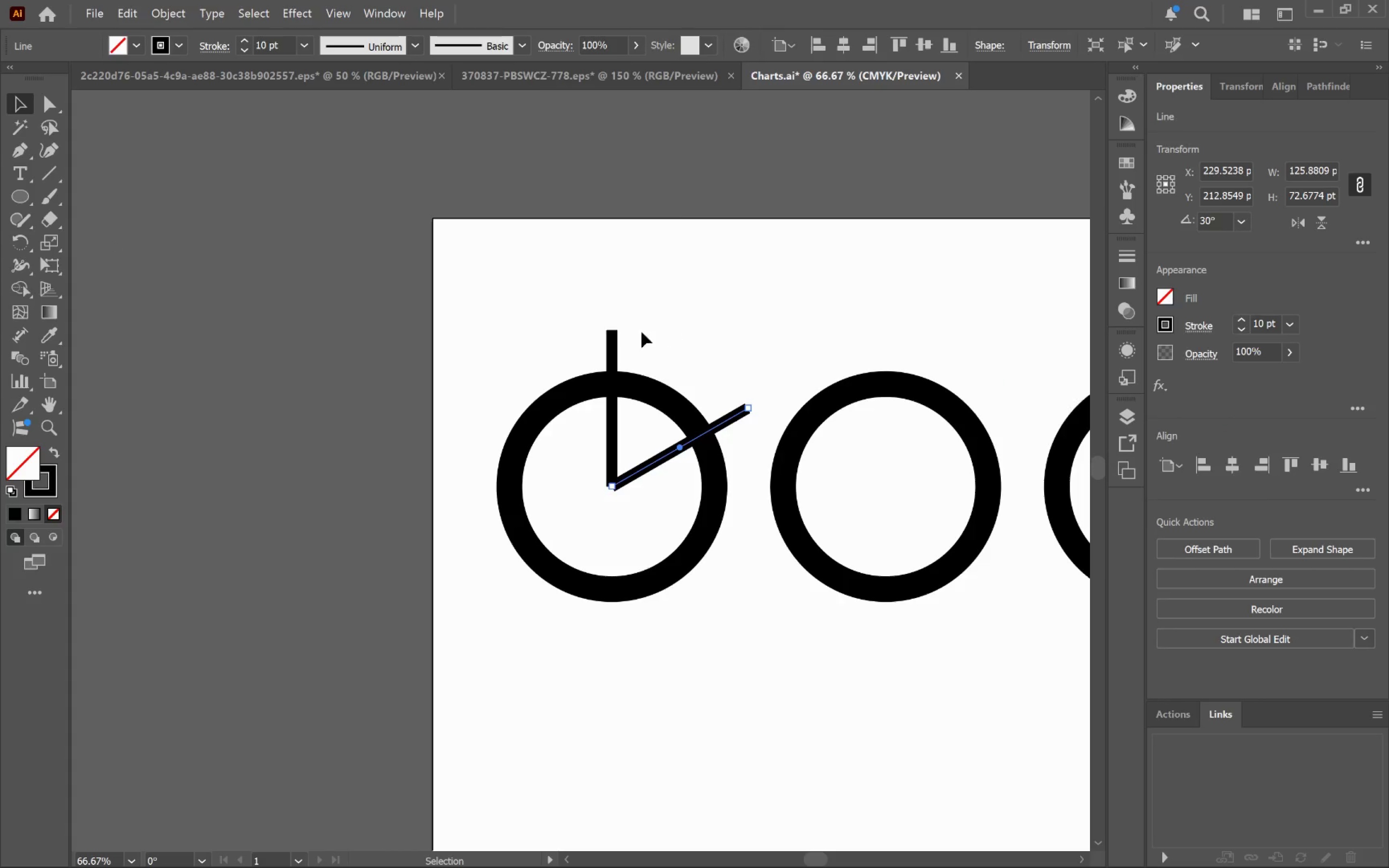 
hold_key(key=ShiftLeft, duration=0.52)
left_click([612, 338])
 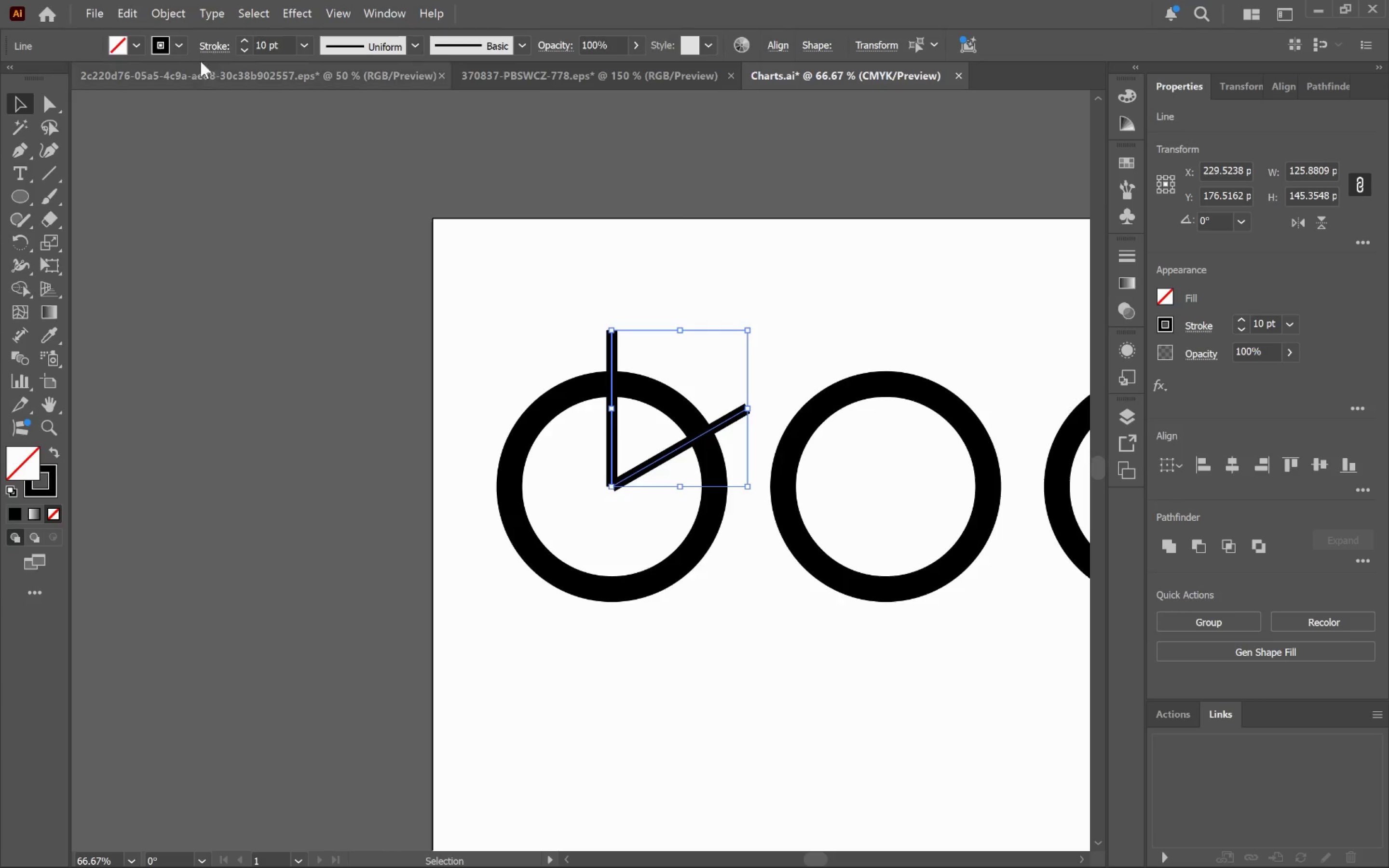 
left_click([165, 7])
 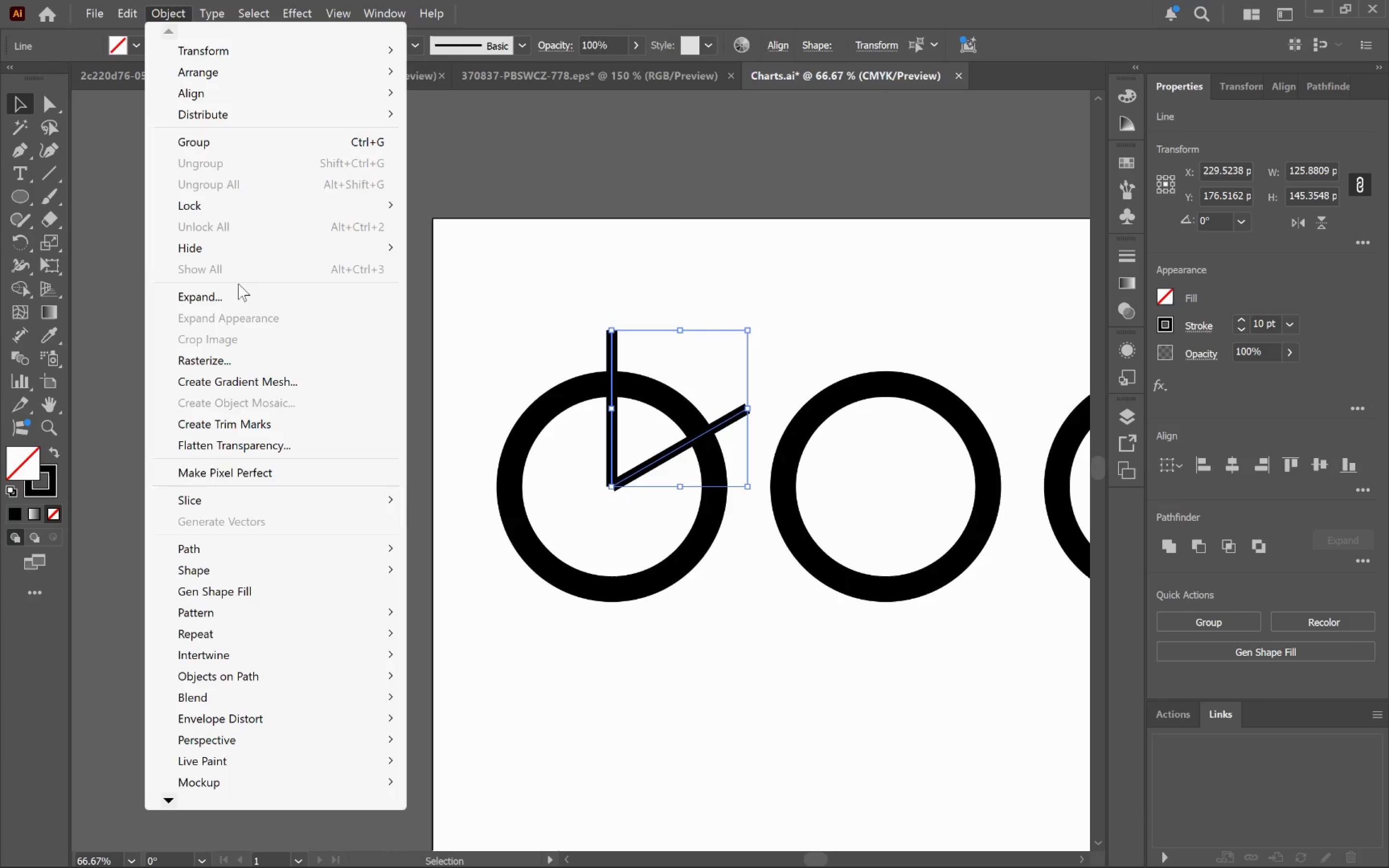 
left_click([242, 292])
 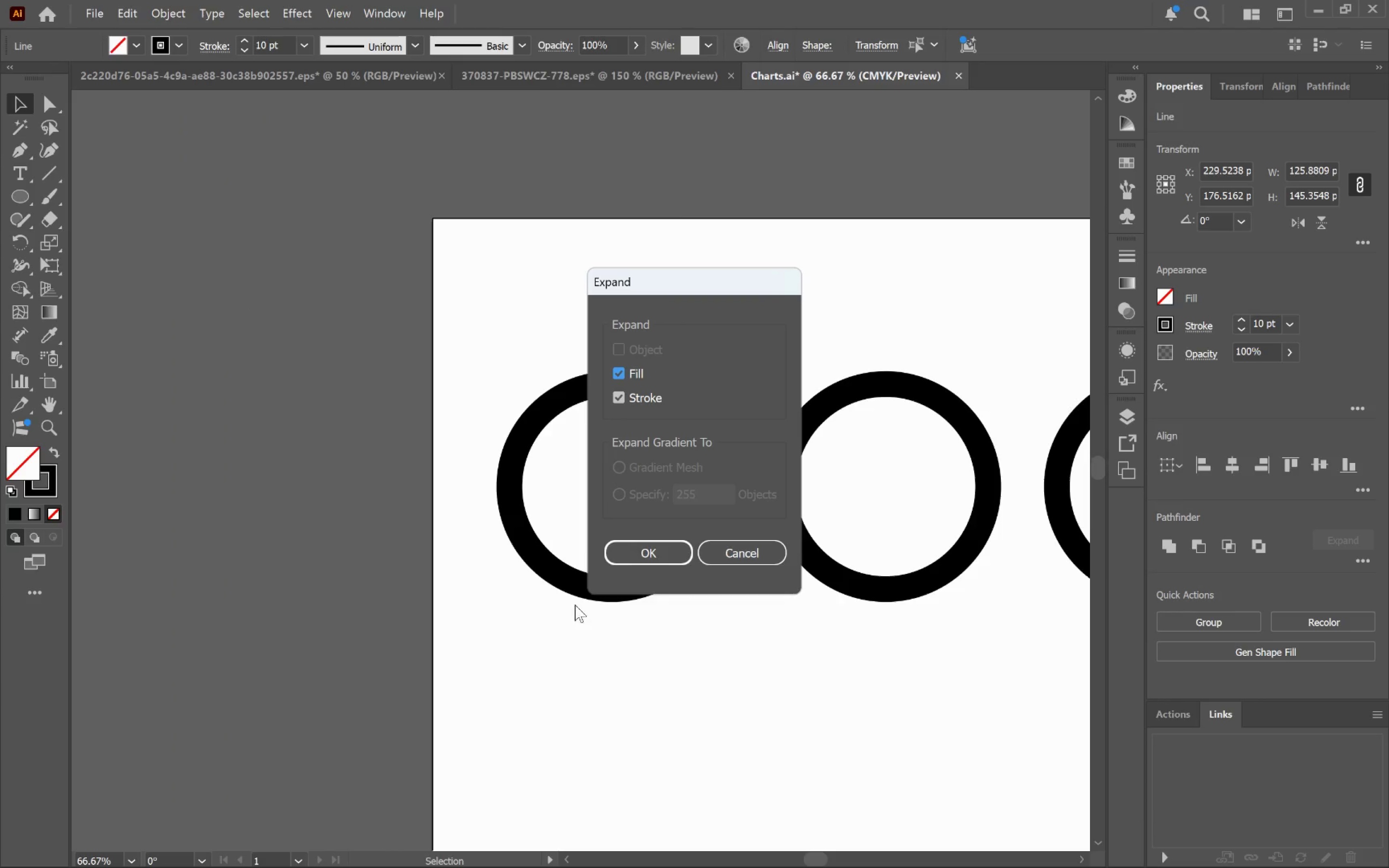 
left_click([630, 553])
 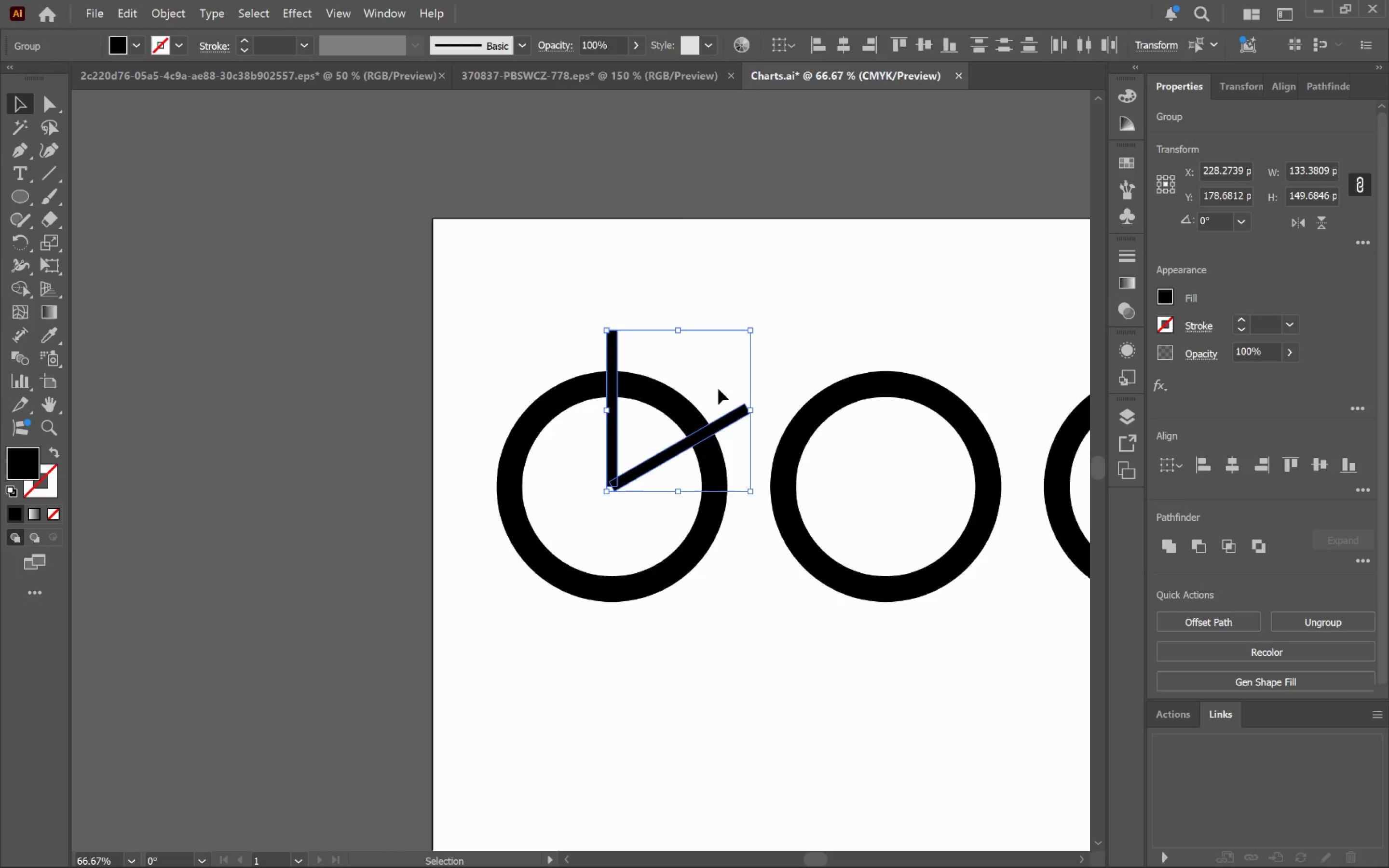 
hold_key(key=AltLeft, duration=0.81)
scroll: coordinate [684, 411], scroll_direction: up, amount: 2.0
 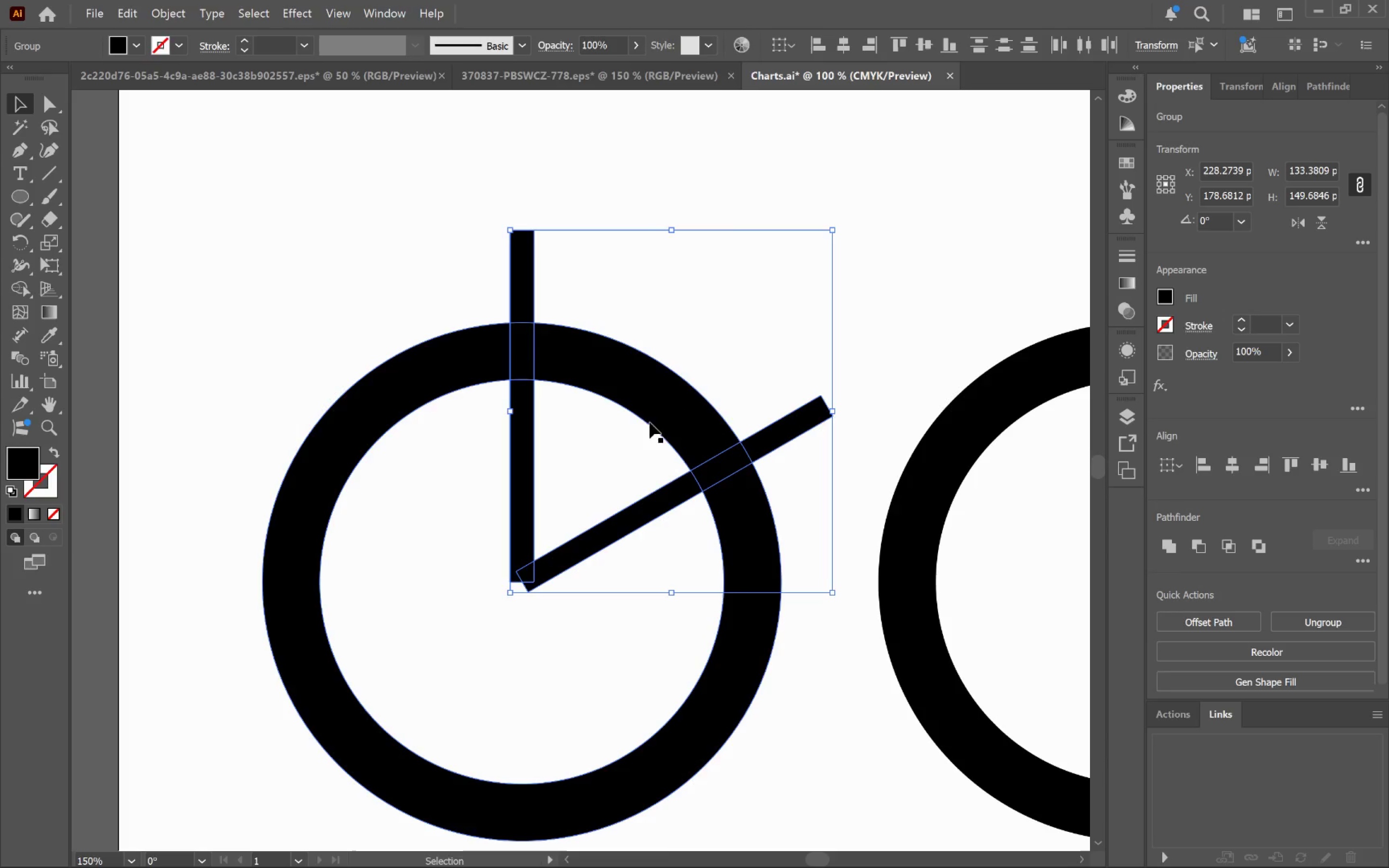 
hold_key(key=Space, duration=0.74)
 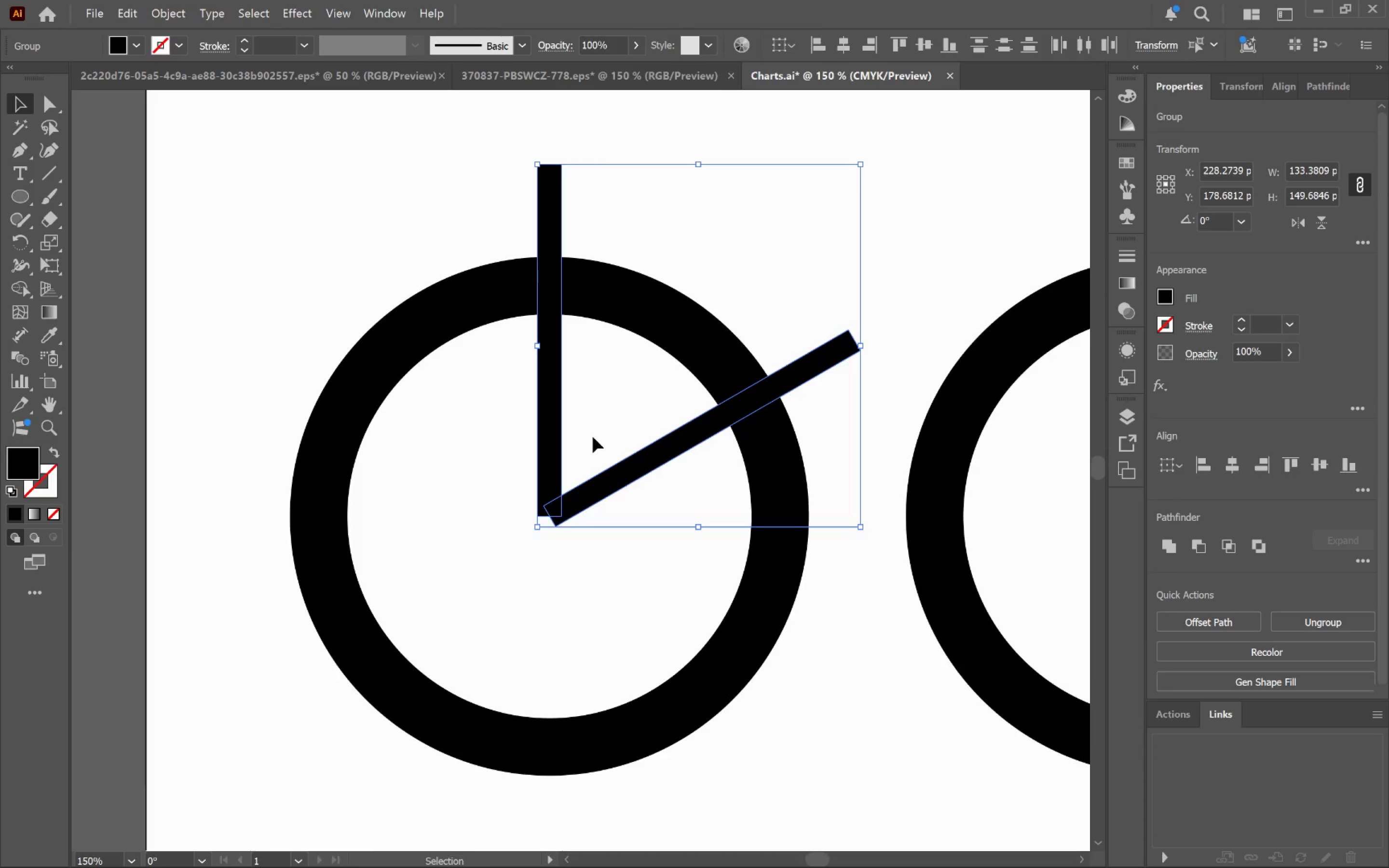 
left_click_drag(start_coordinate=[629, 429], to_coordinate=[657, 363])
 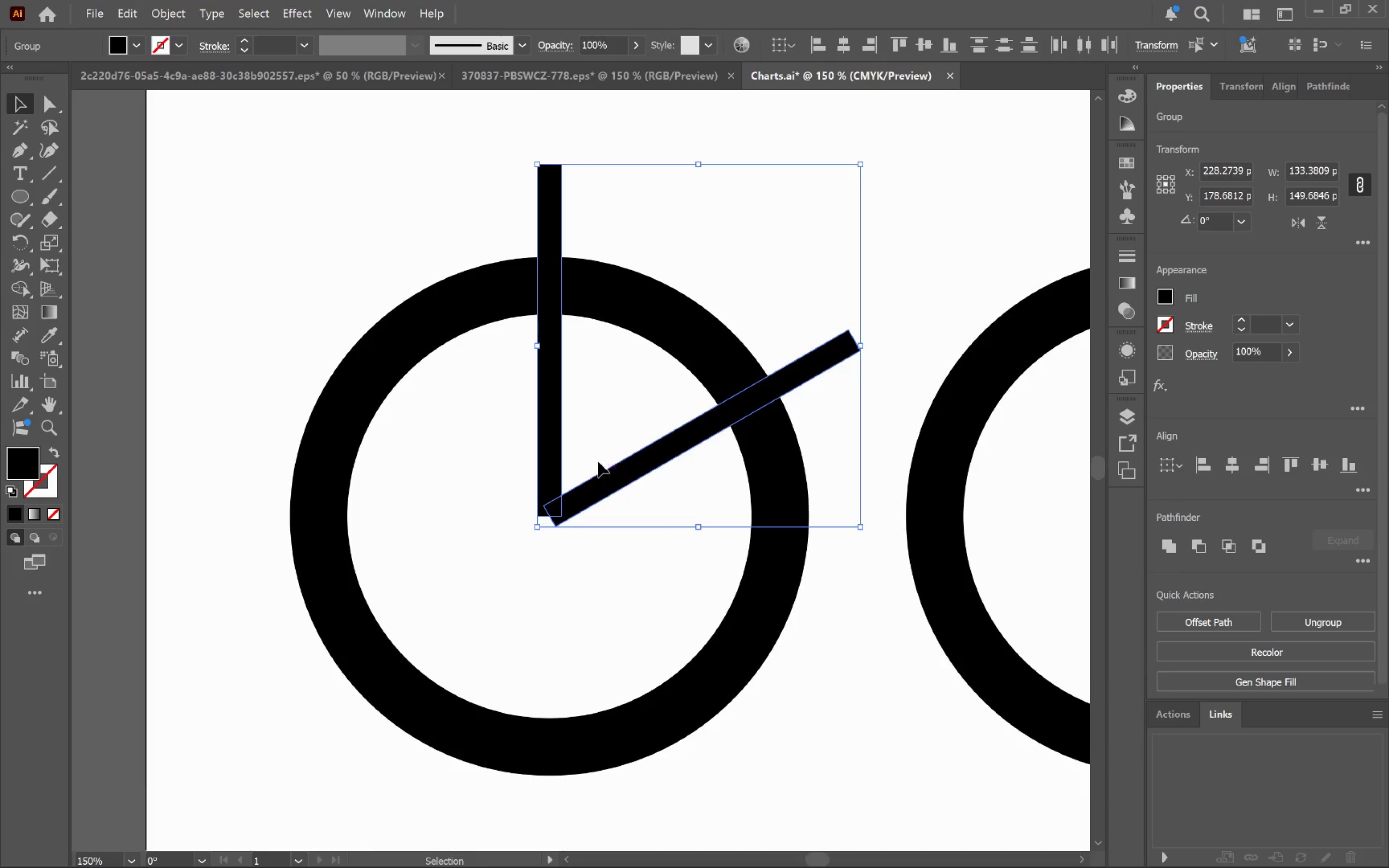 
hold_key(key=ShiftLeft, duration=0.56)
left_click([470, 312])
 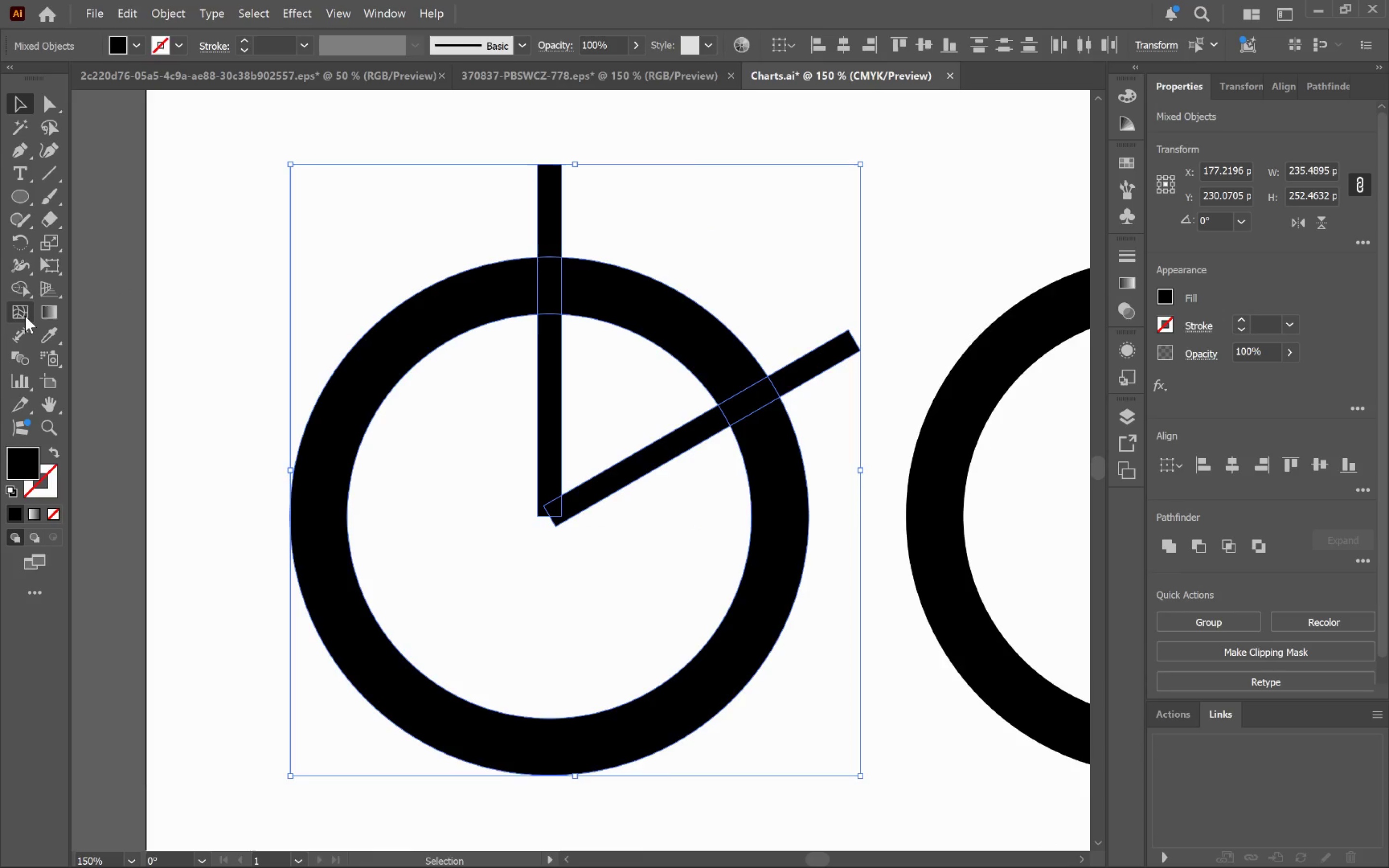 
left_click([27, 289])
 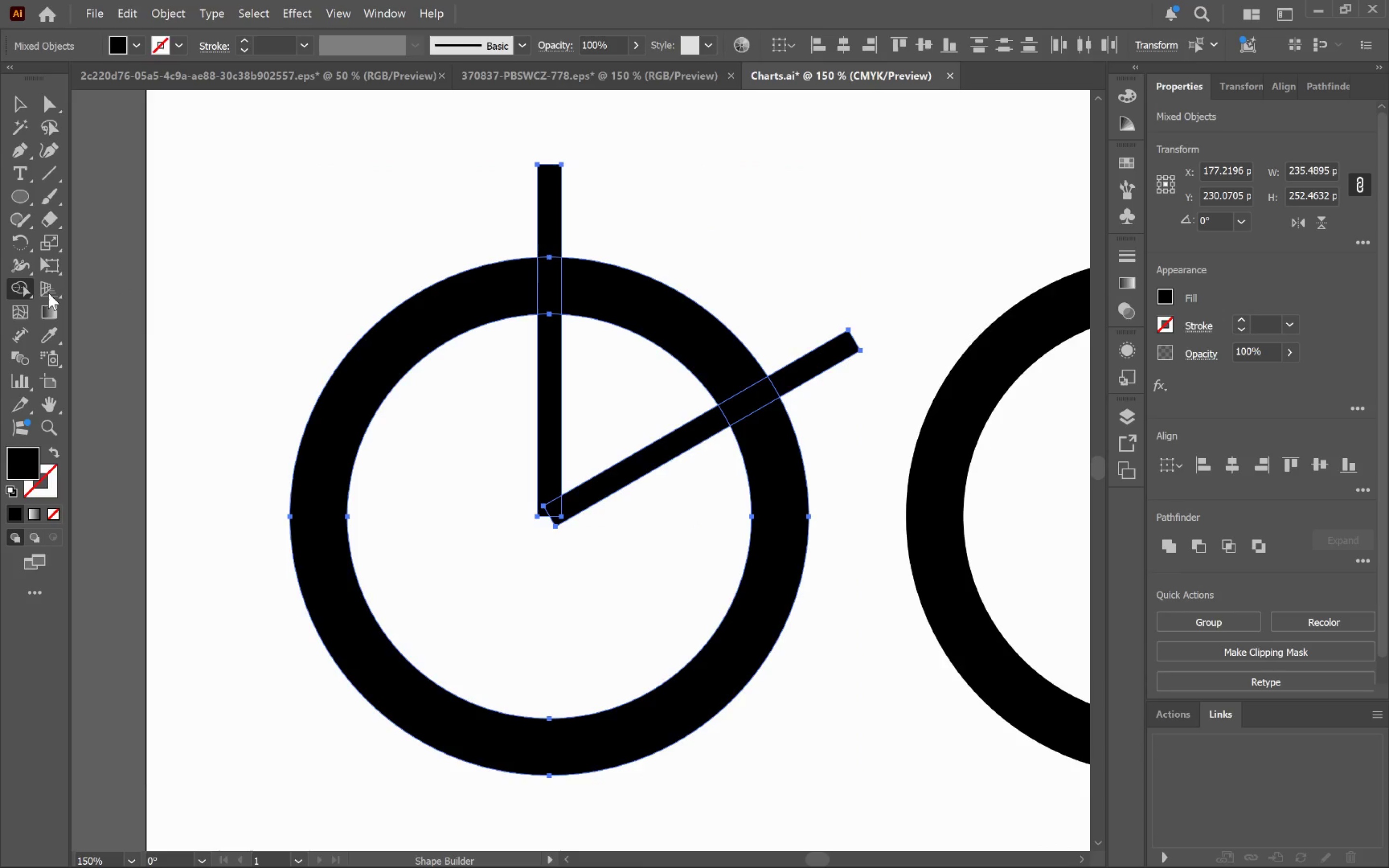 
hold_key(key=AltLeft, duration=6.26)
left_click_drag(start_coordinate=[655, 516], to_coordinate=[527, 364])
 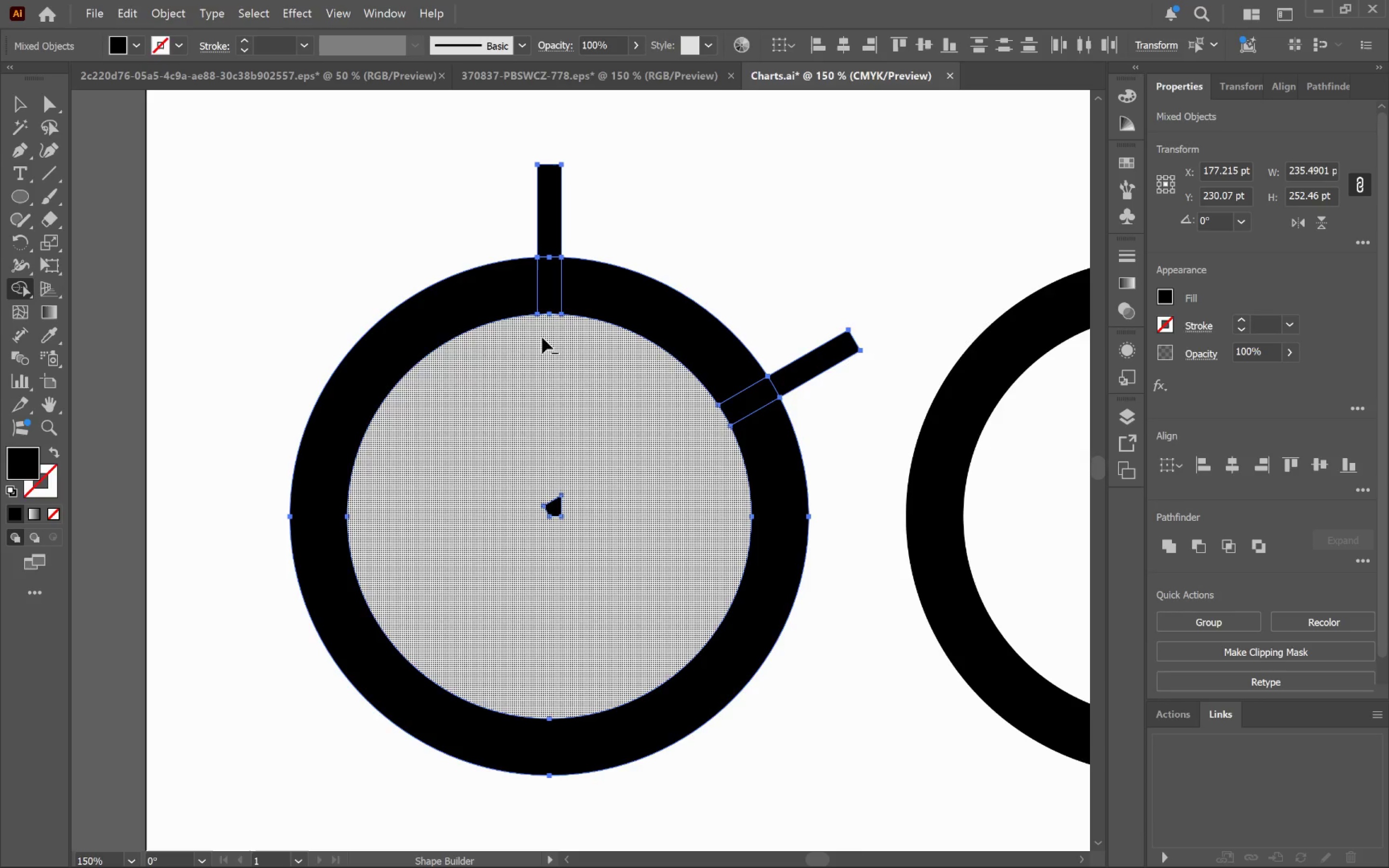 
left_click_drag(start_coordinate=[547, 333], to_coordinate=[551, 298])
 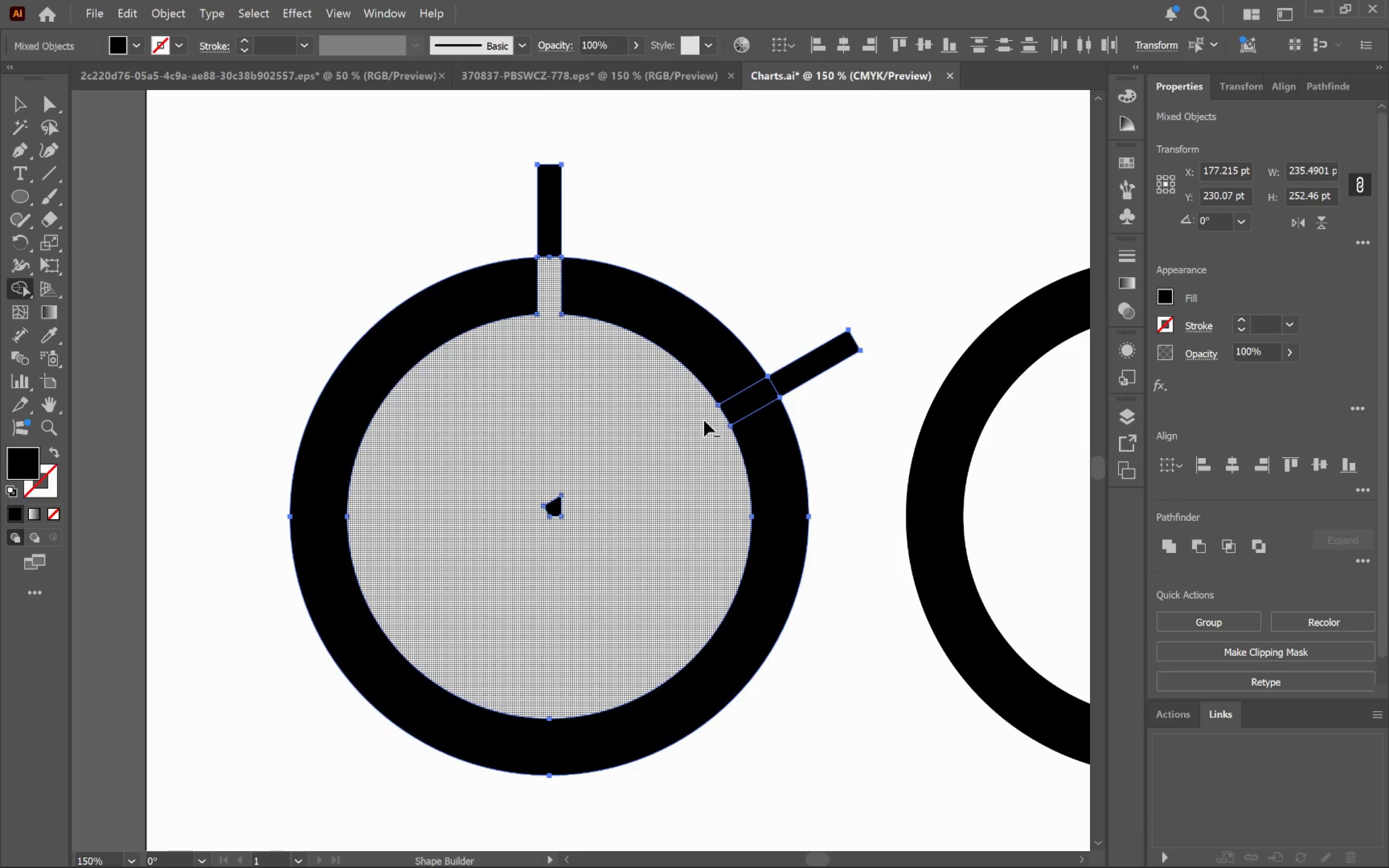 
left_click_drag(start_coordinate=[715, 419], to_coordinate=[803, 375])
 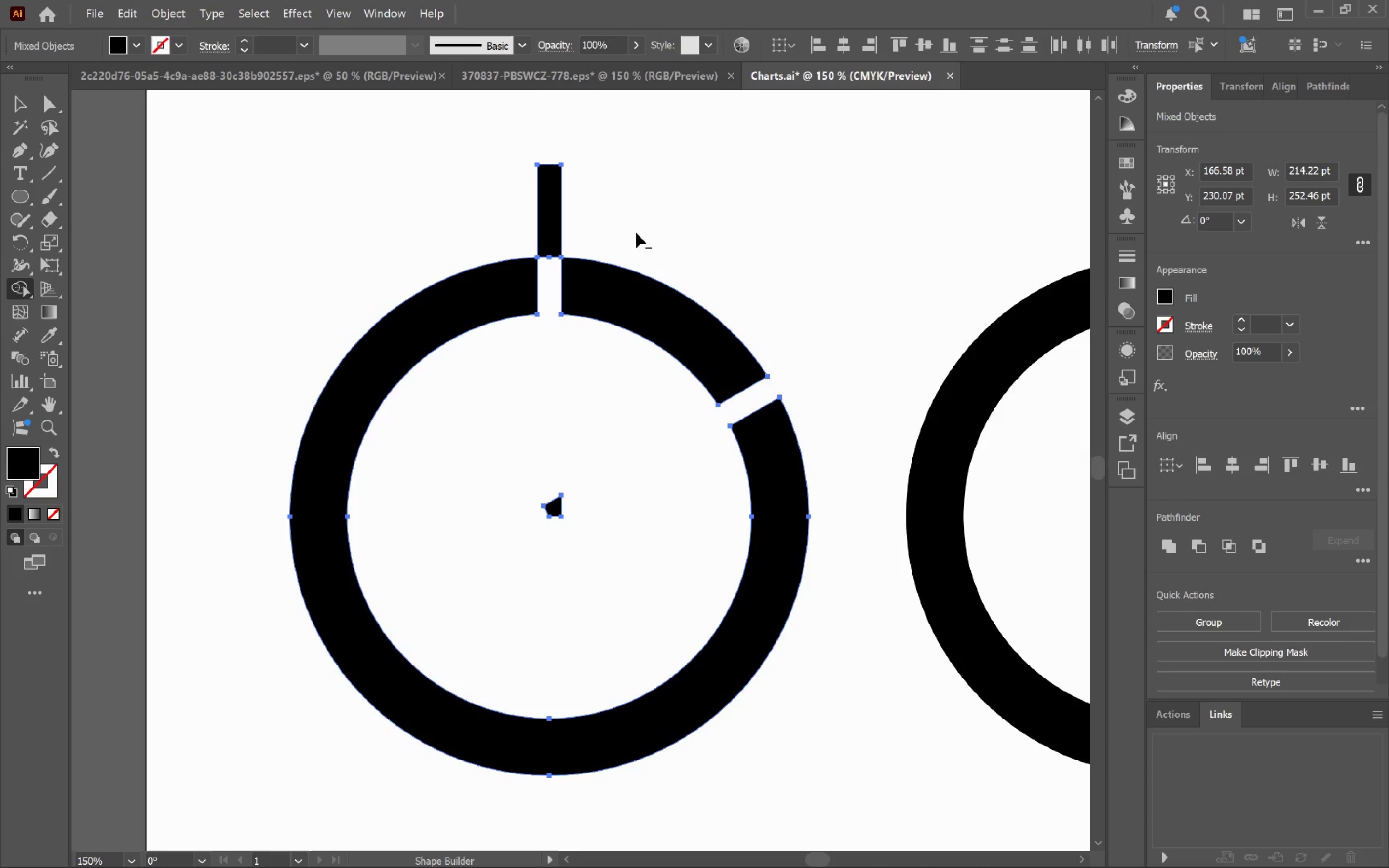 
left_click_drag(start_coordinate=[584, 207], to_coordinate=[496, 196])
 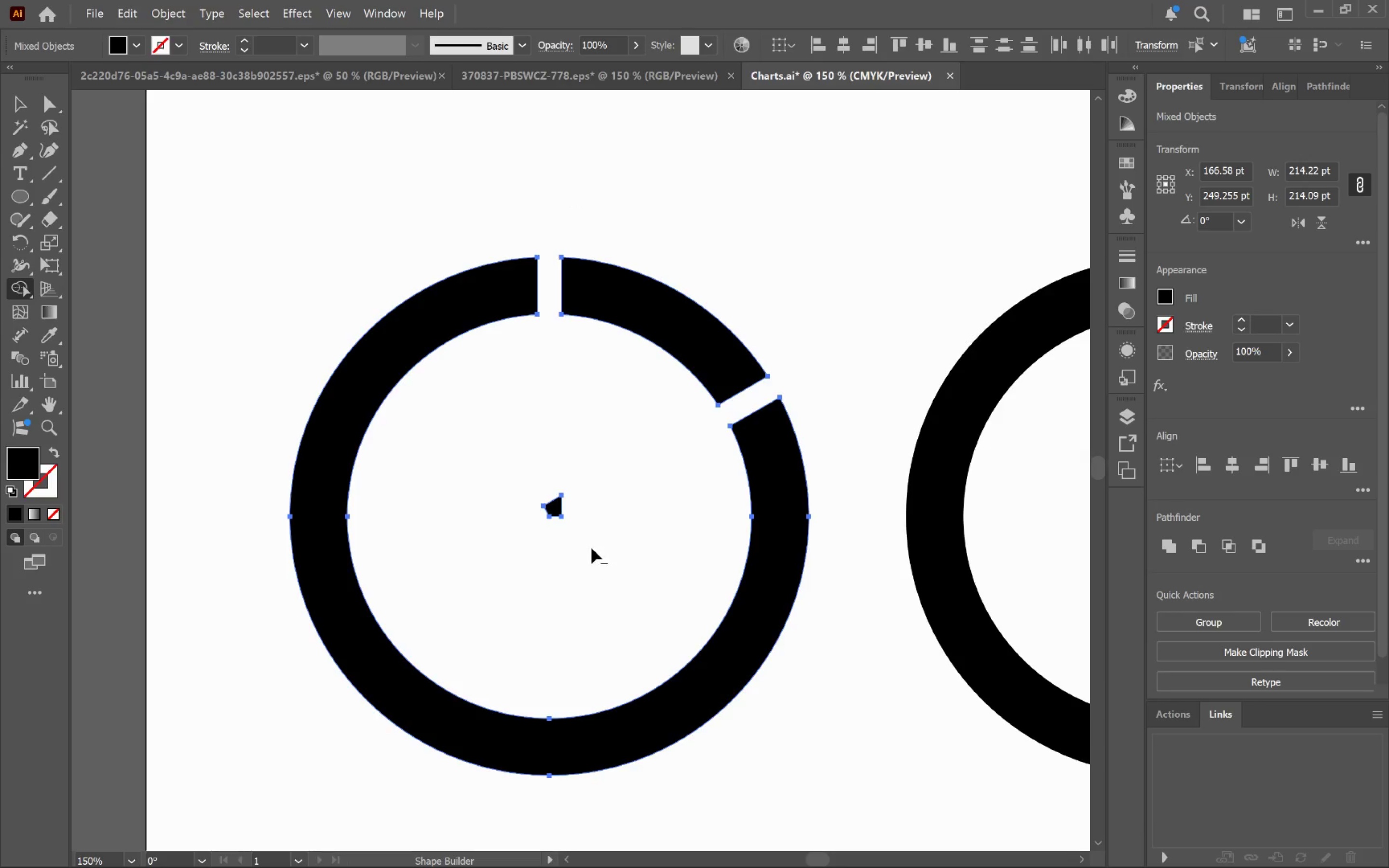 
left_click_drag(start_coordinate=[581, 540], to_coordinate=[549, 497])
 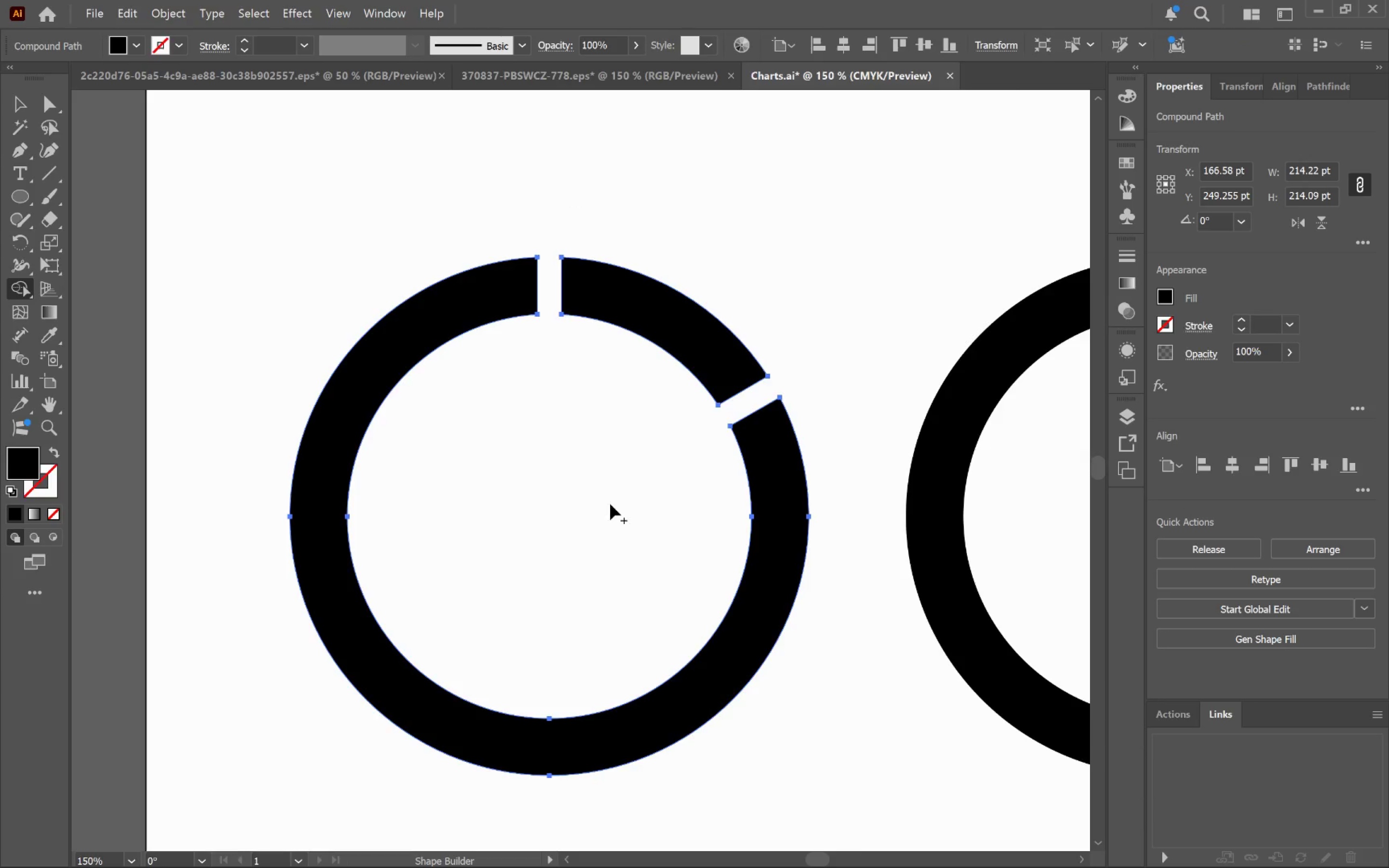 
hold_key(key=AltLeft, duration=0.63)
scroll: coordinate [614, 503], scroll_direction: down, amount: 3.0
 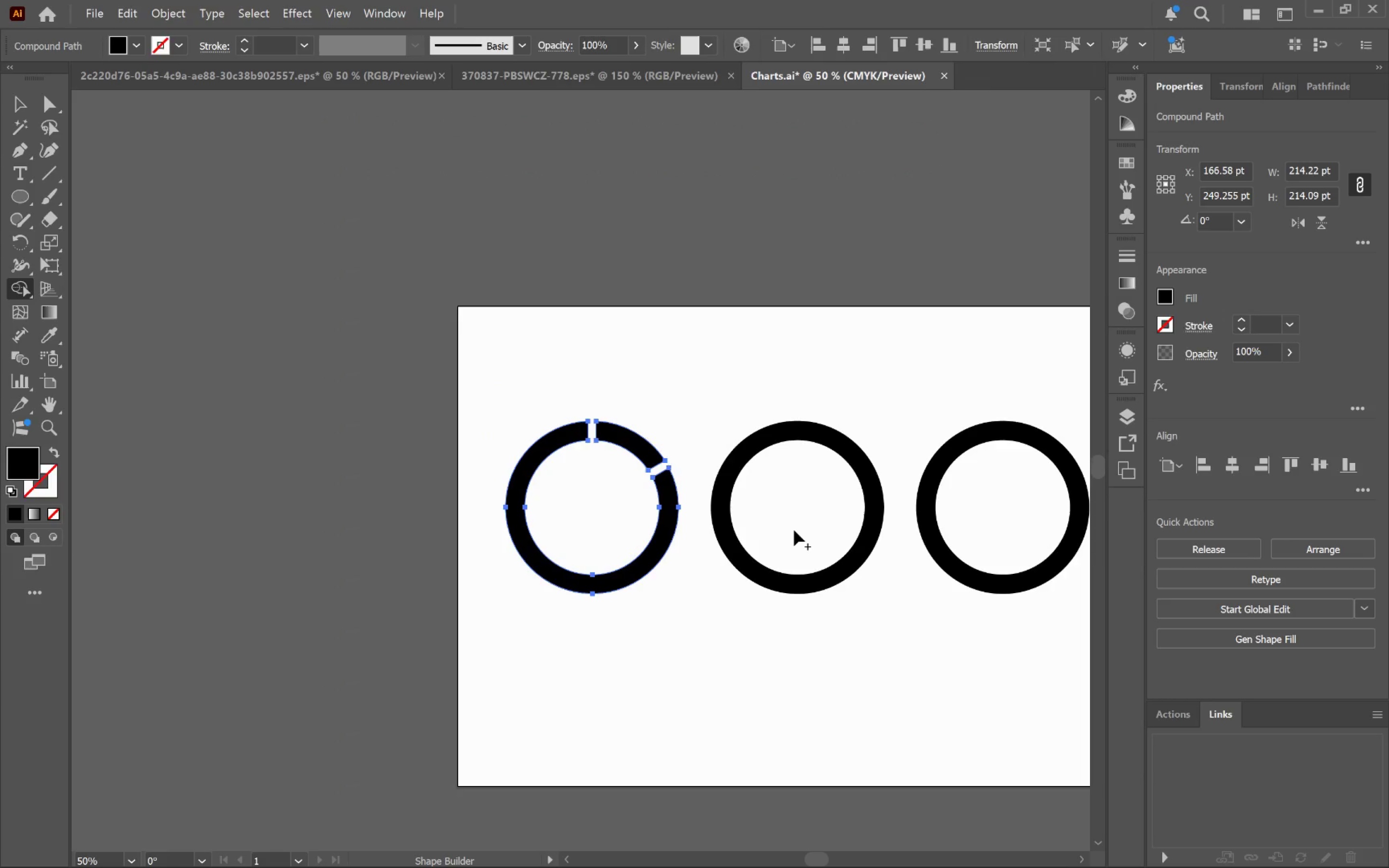 
key(V)
 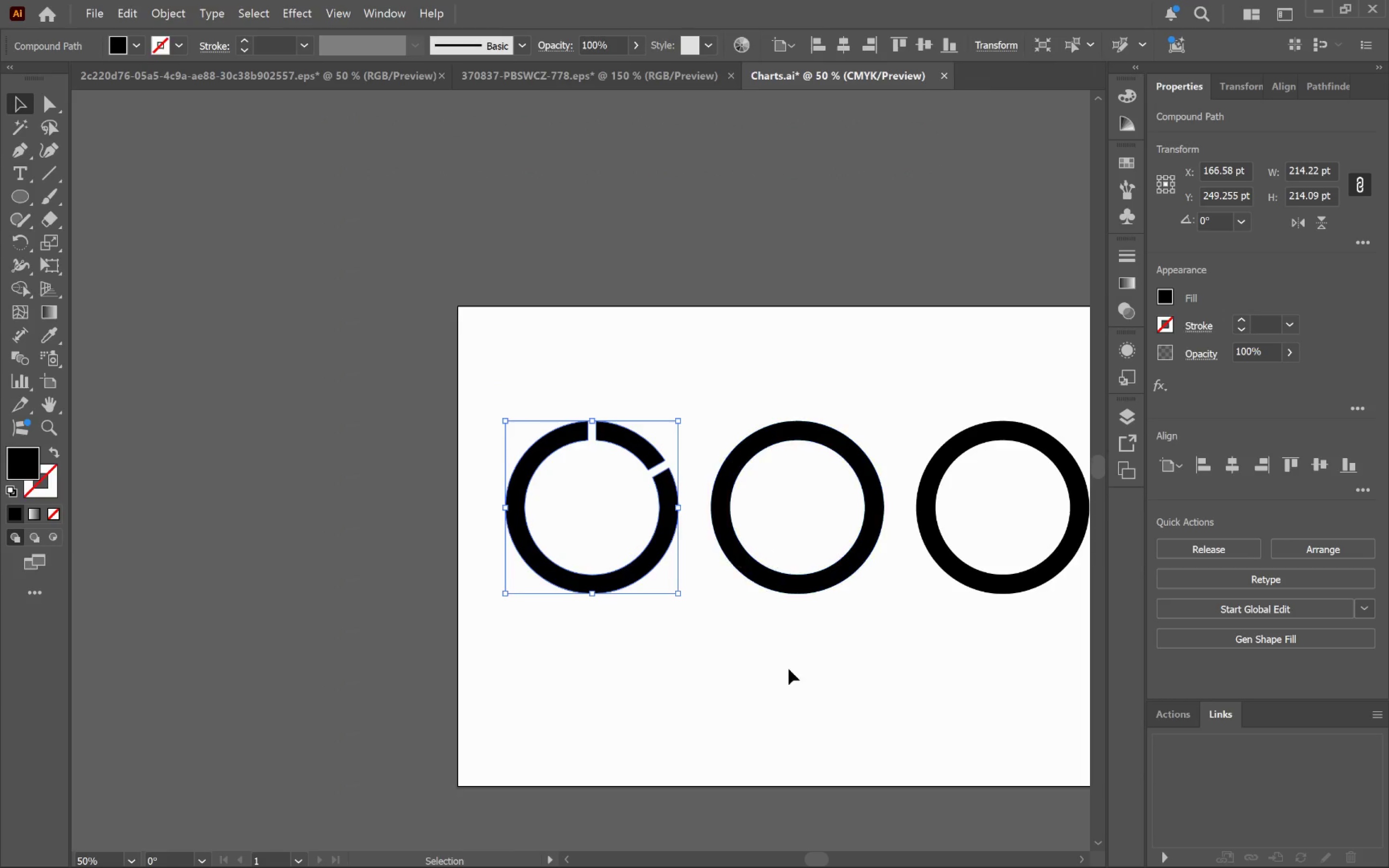 
left_click([792, 705])
 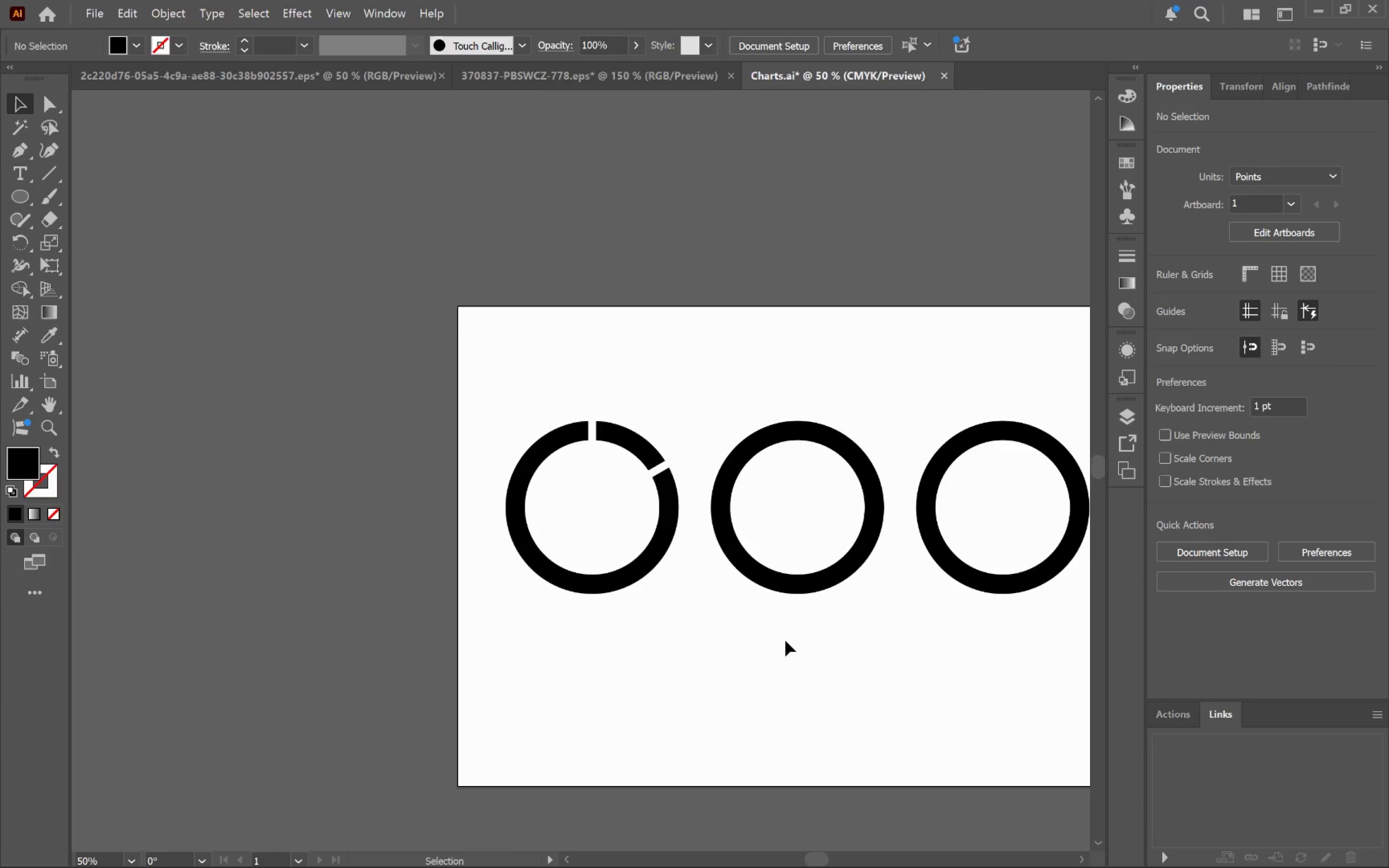 
hold_key(key=Space, duration=0.71)
 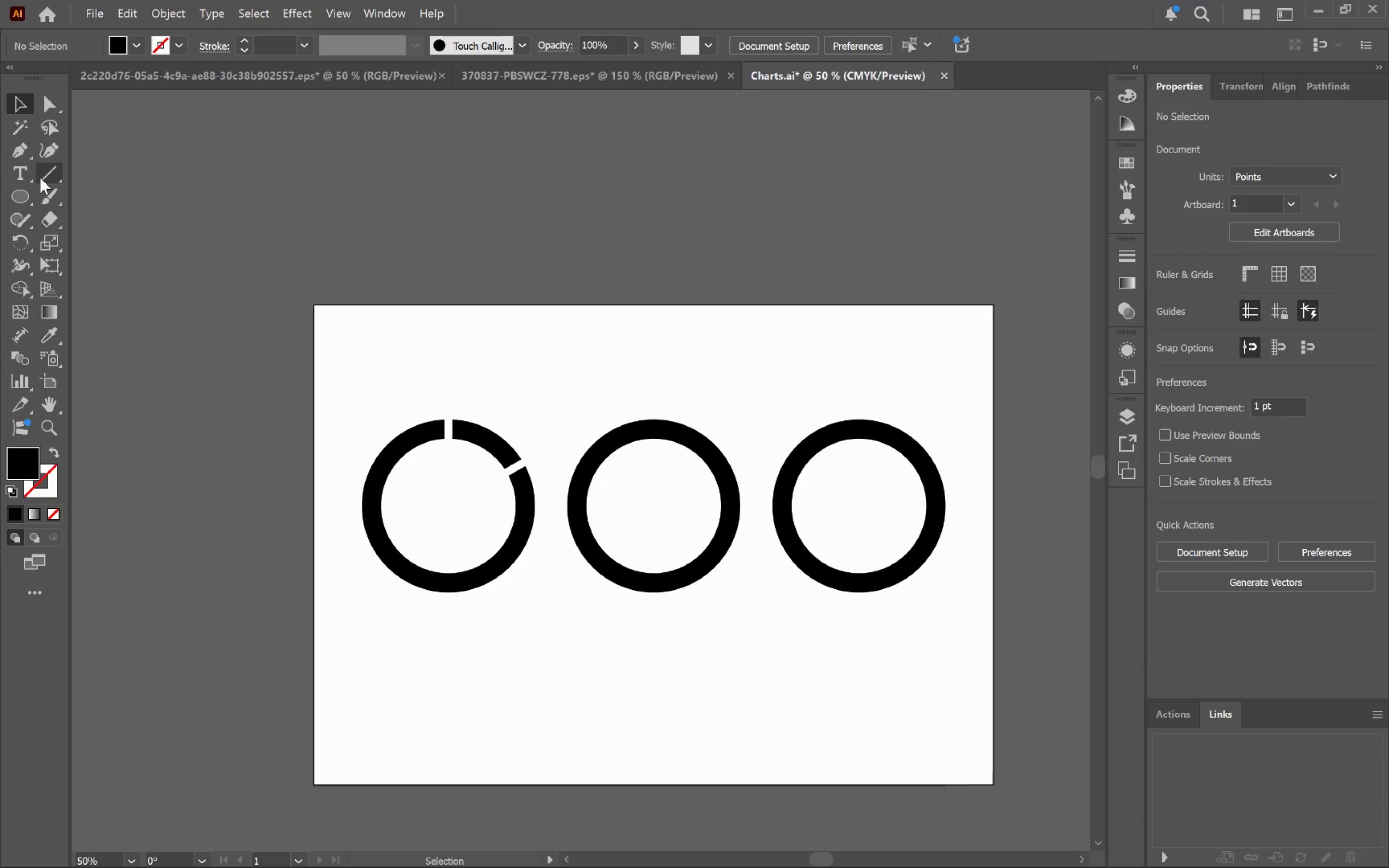 
left_click_drag(start_coordinate=[841, 634], to_coordinate=[697, 631])
 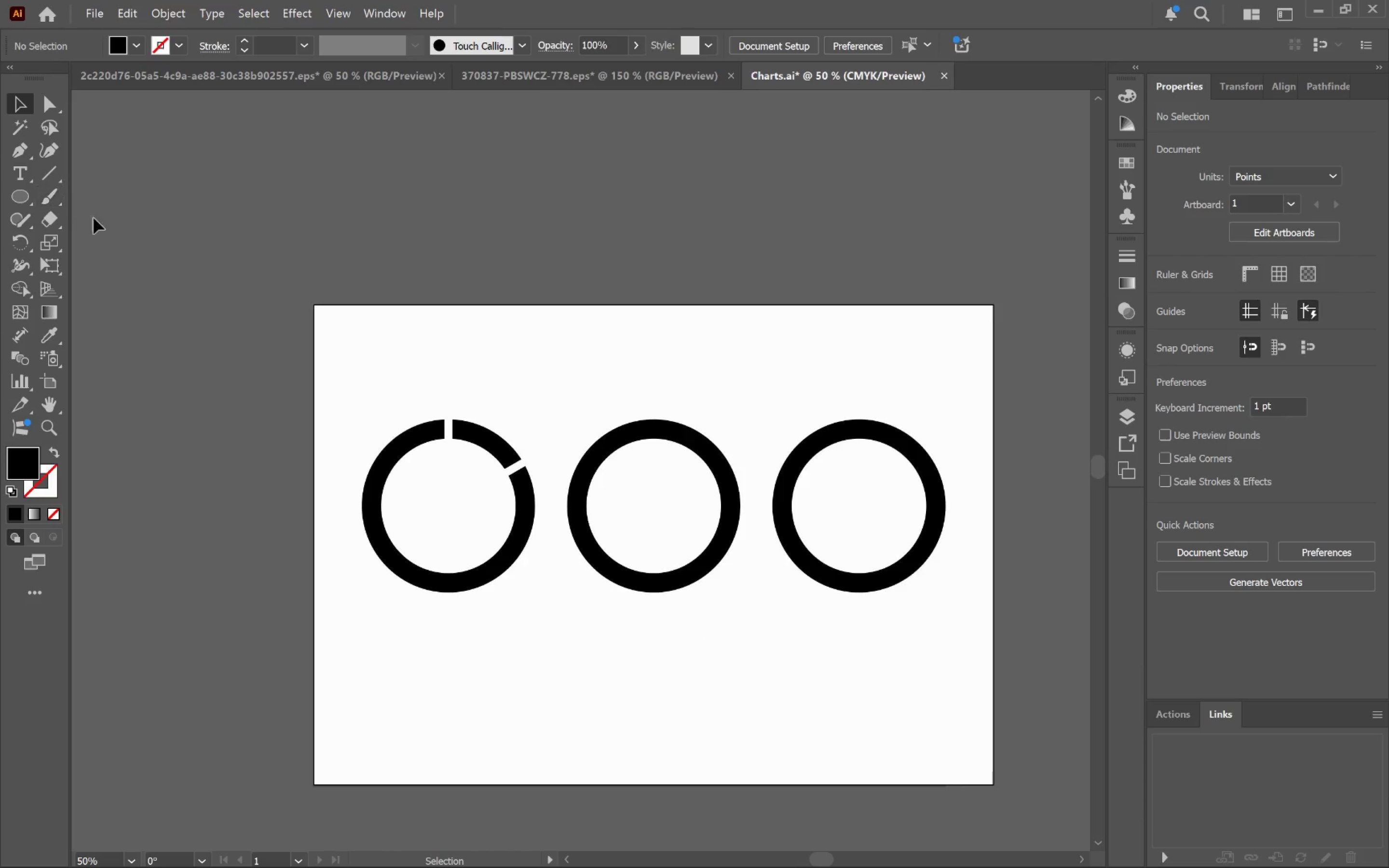 
key(Control+Z)
 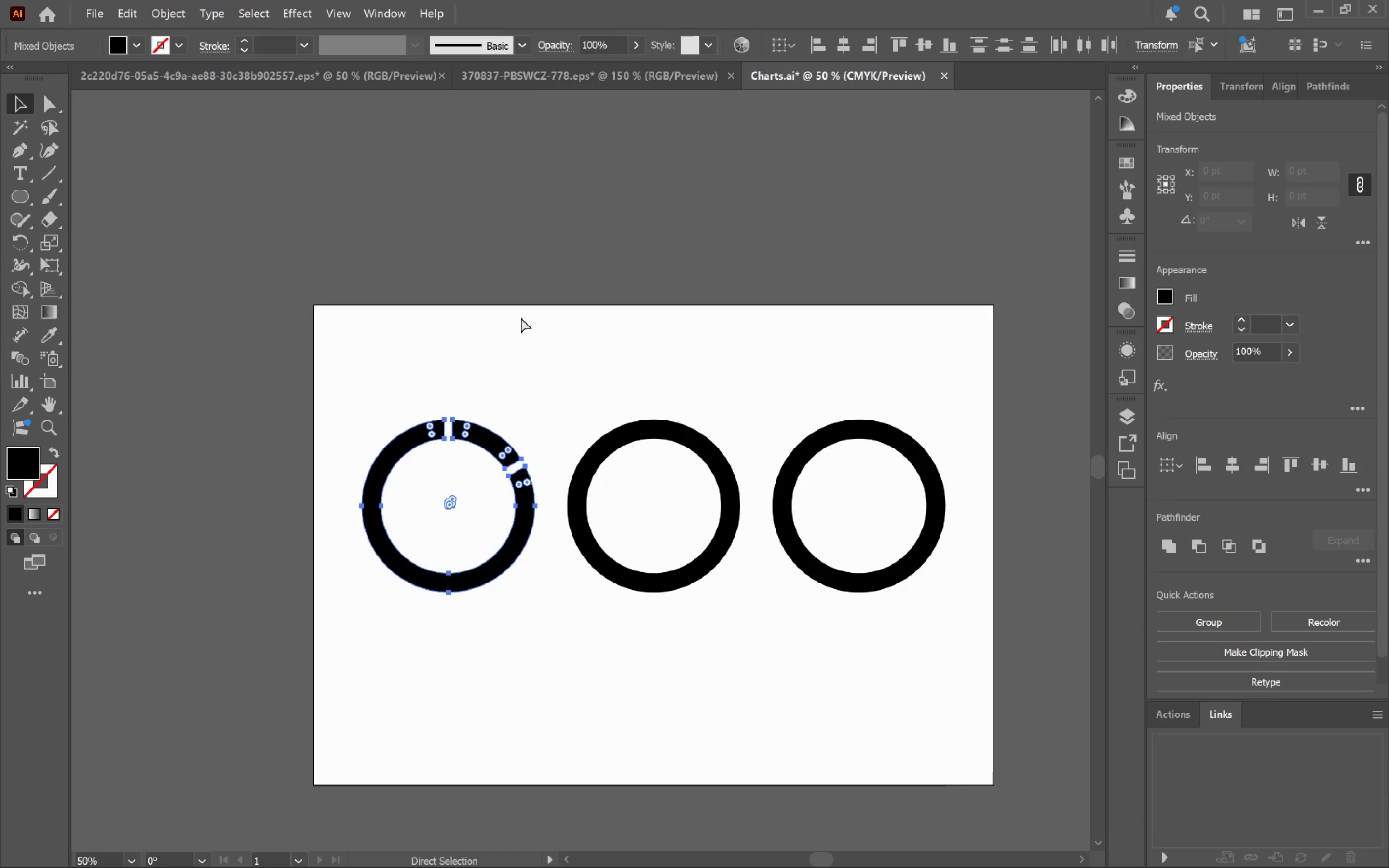 
key(Control+Z)
 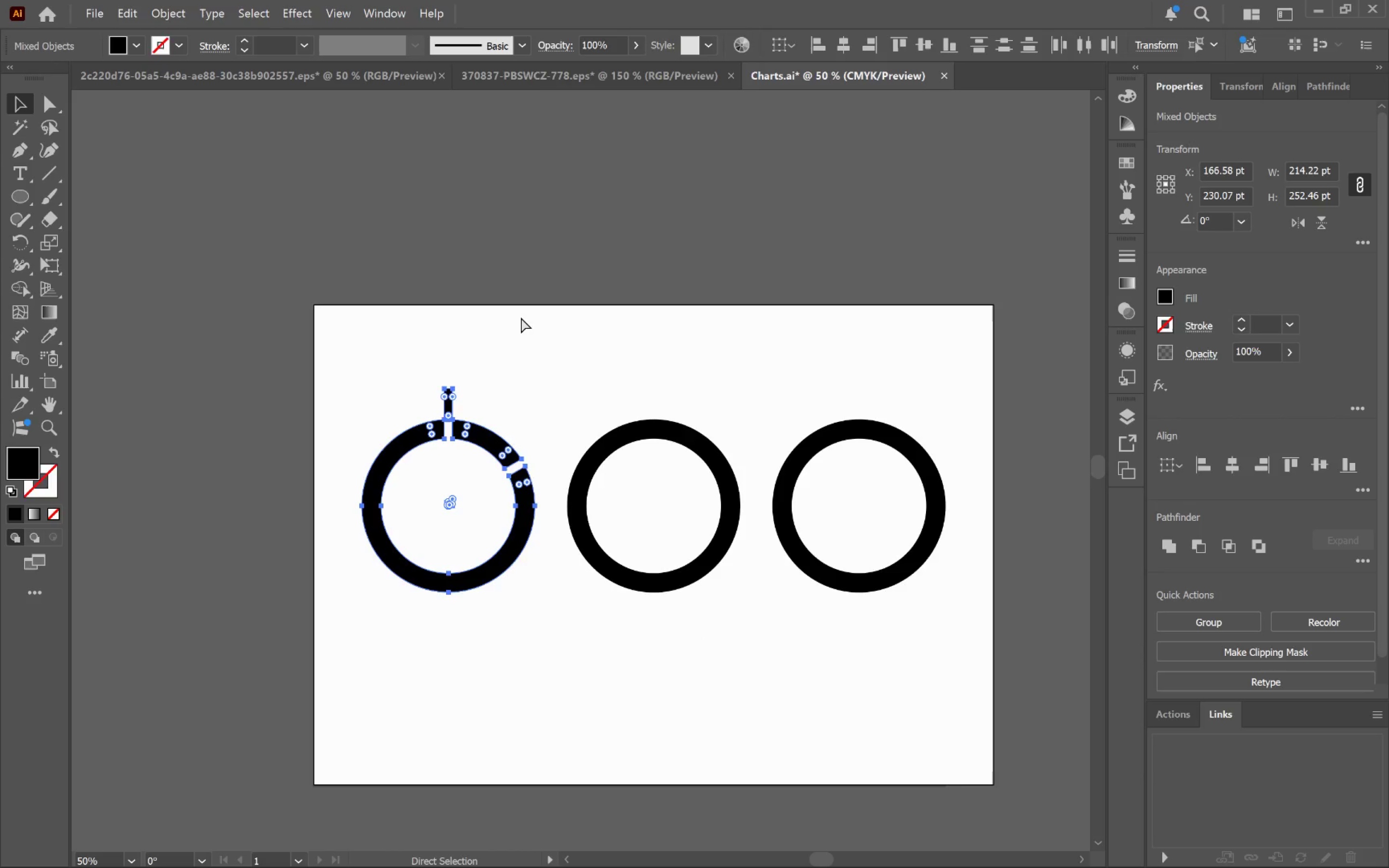 
key(Control+Z)
 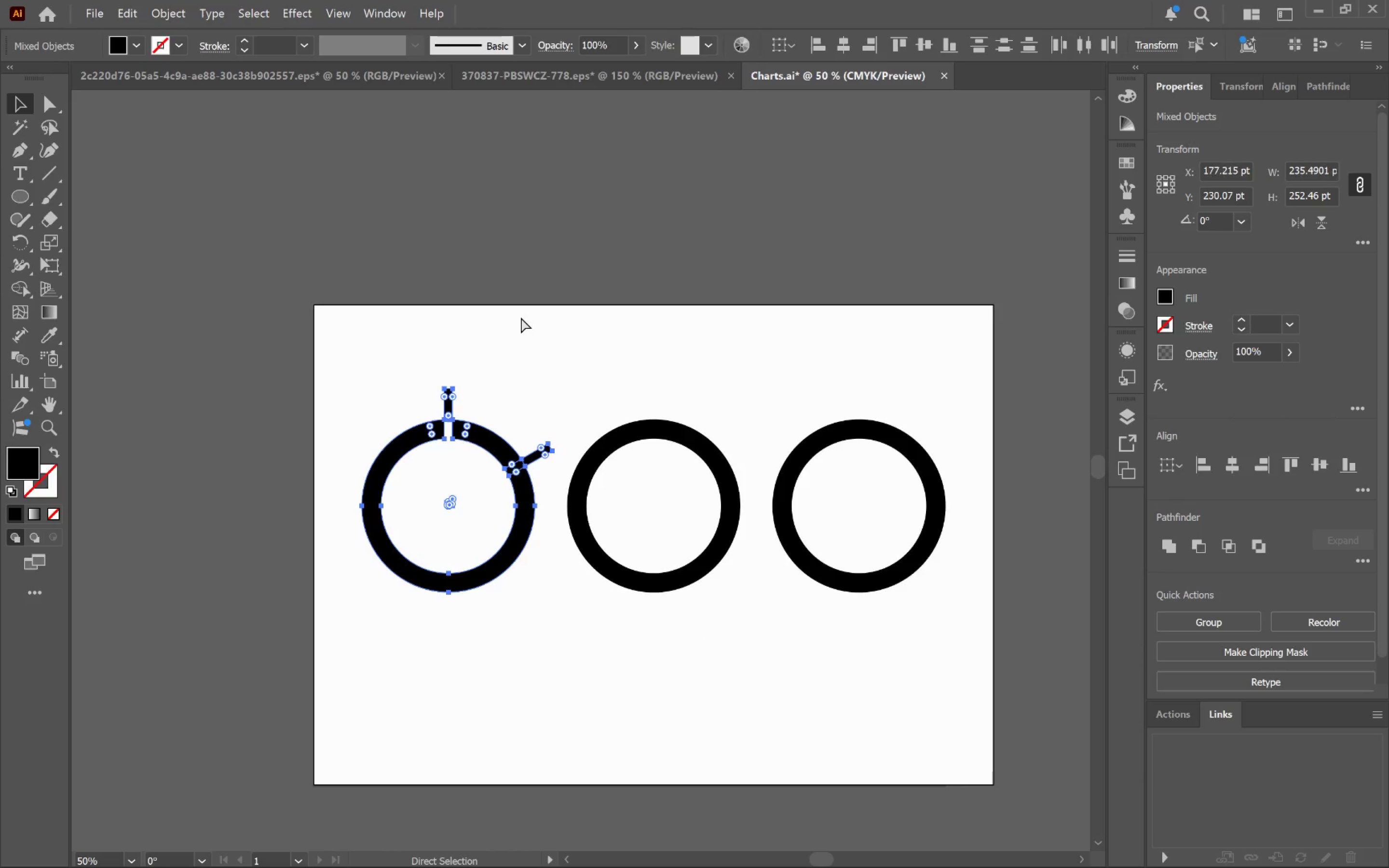 
key(Control+Z)
 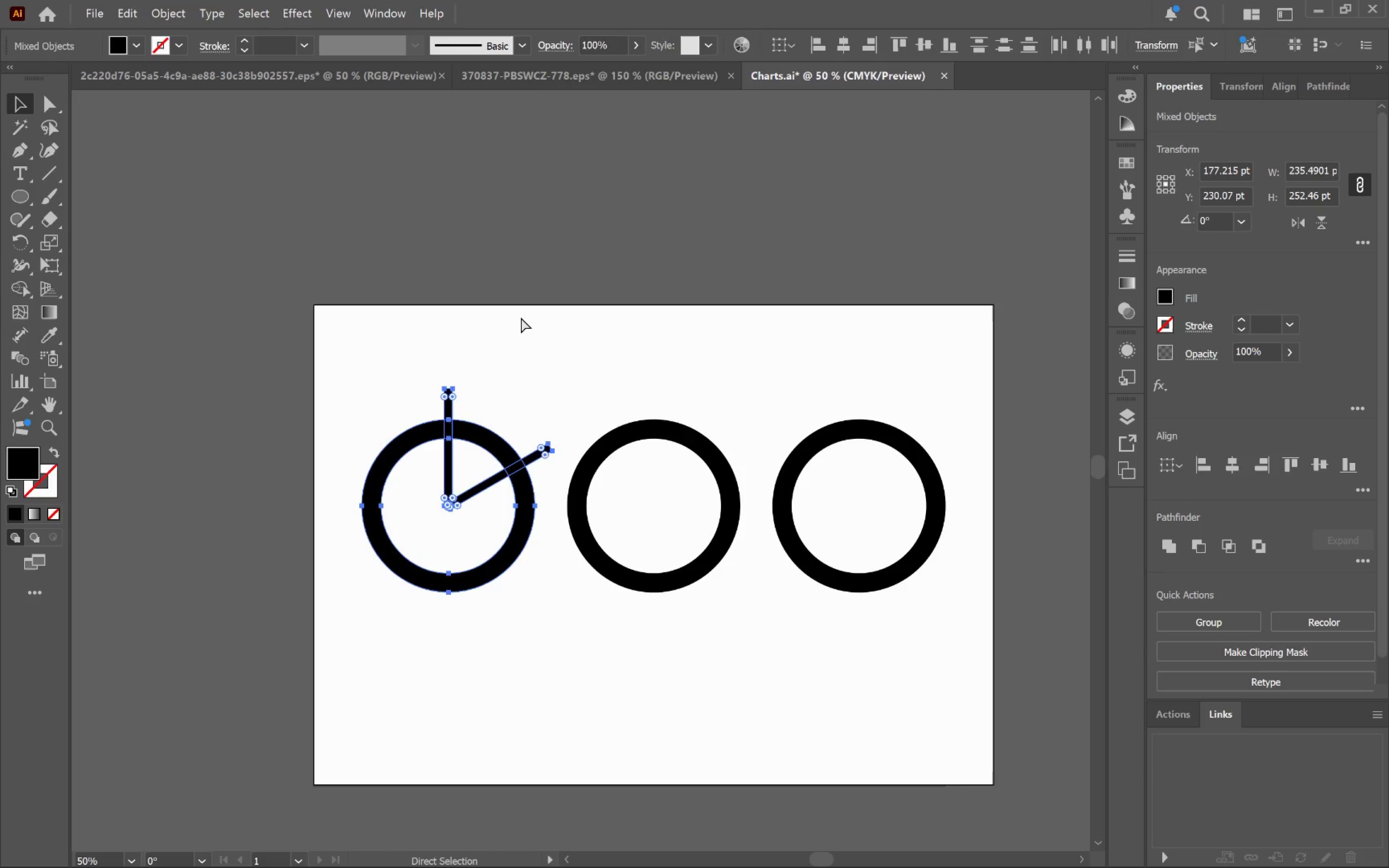 
key(Control+Z)
 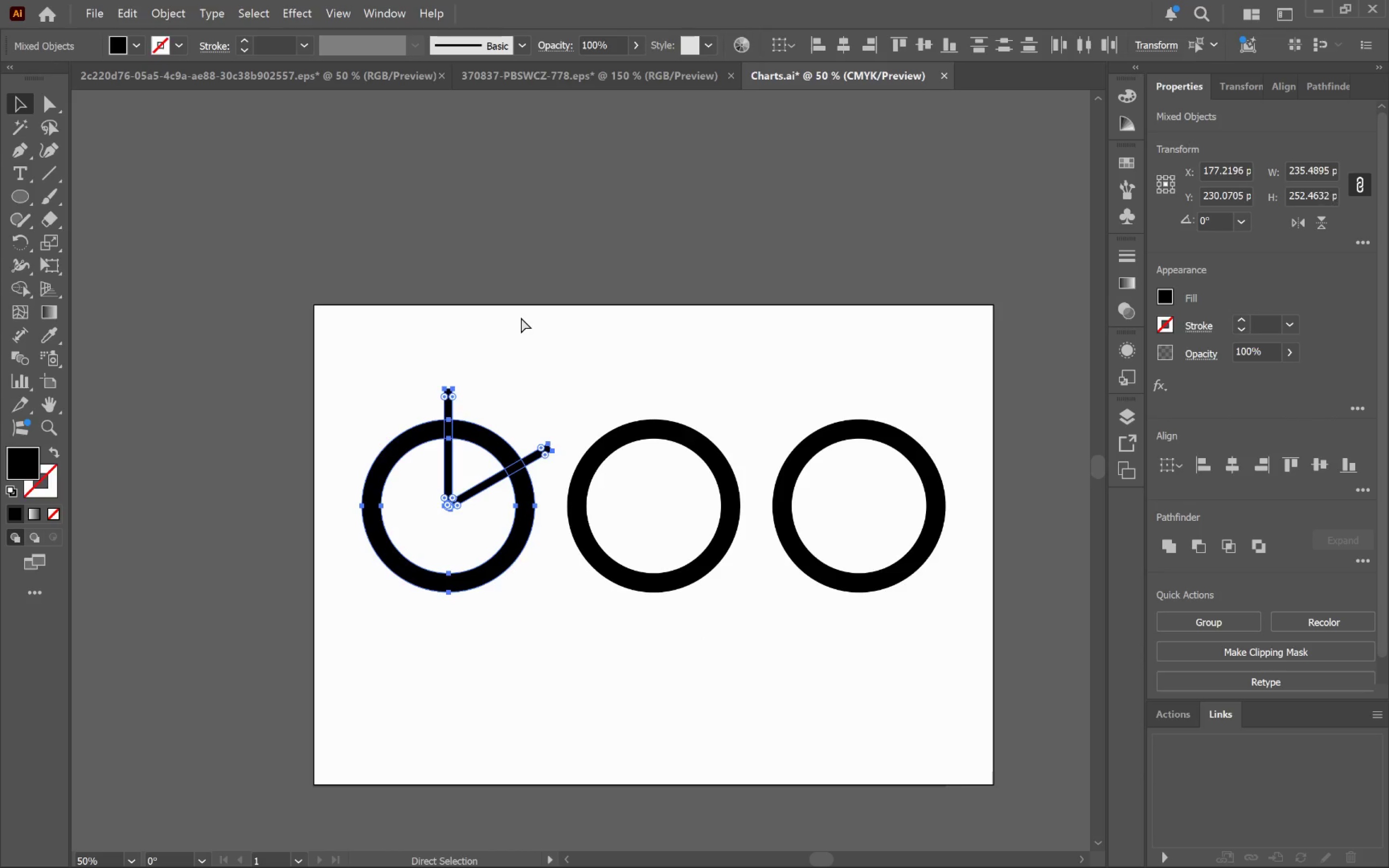 
key(Control+Z)
 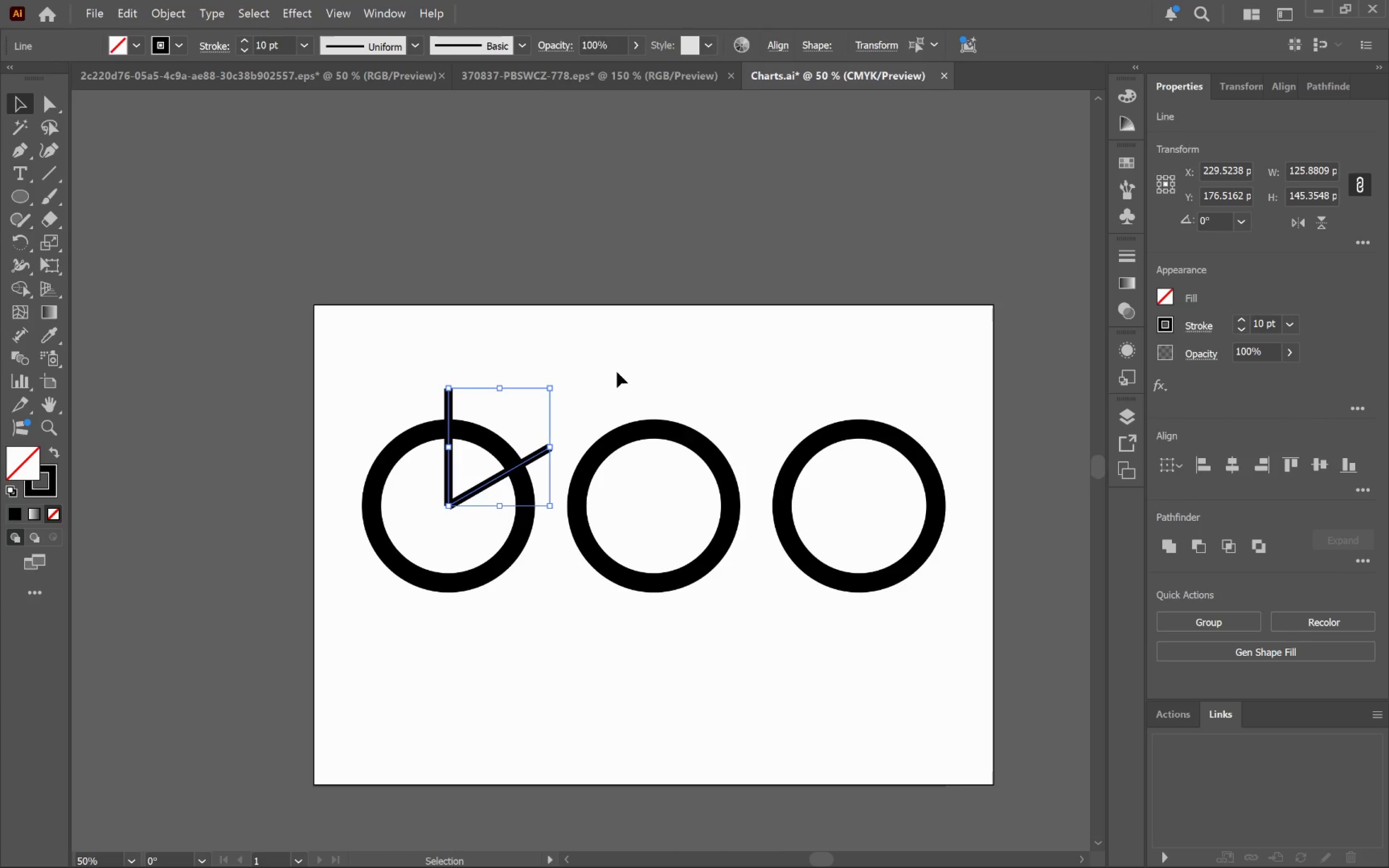 
hold_key(key=AltLeft, duration=3.67)
left_click_drag(start_coordinate=[473, 492], to_coordinate=[681, 497])
 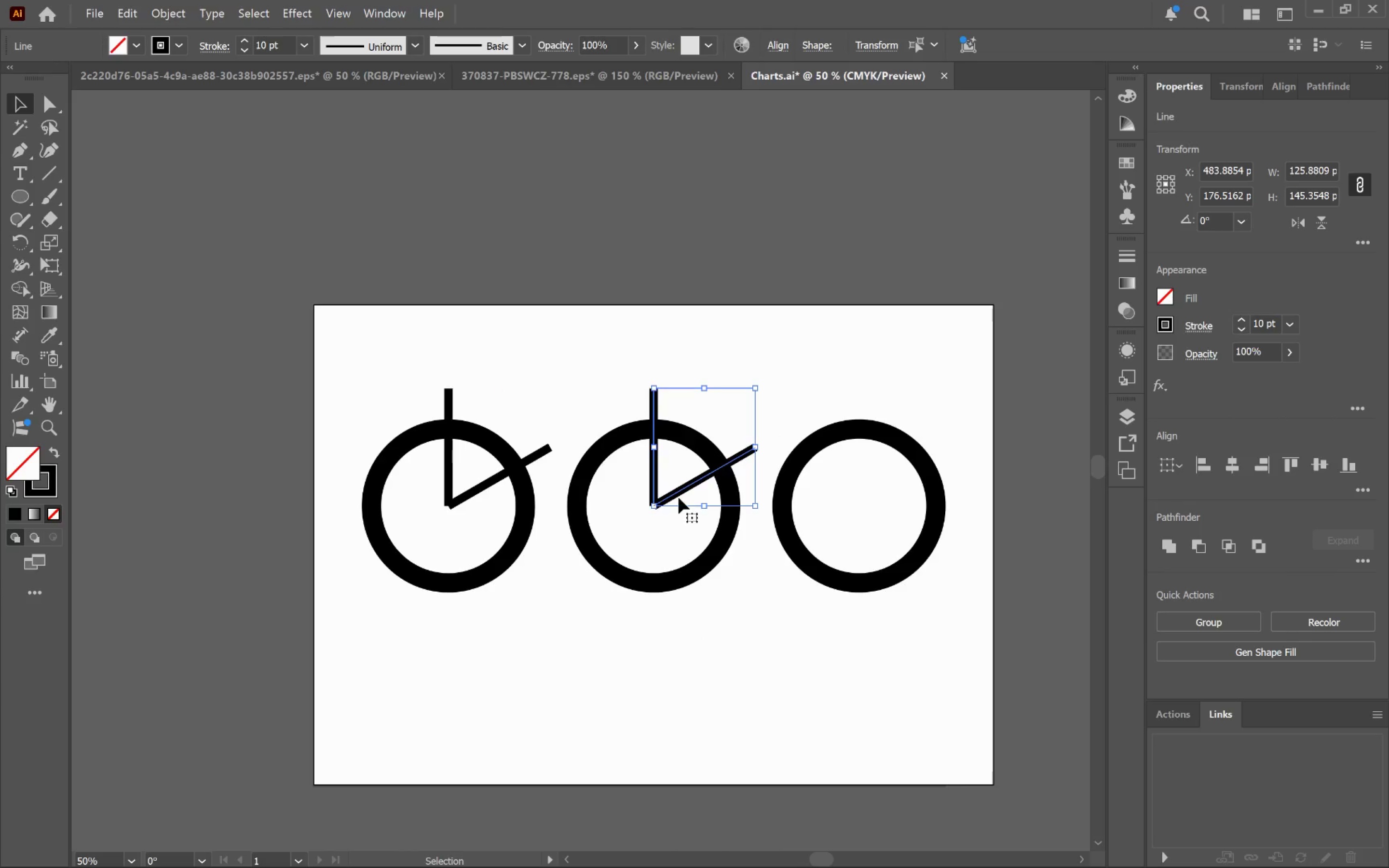 
hold_key(key=ShiftLeft, duration=3.25)
 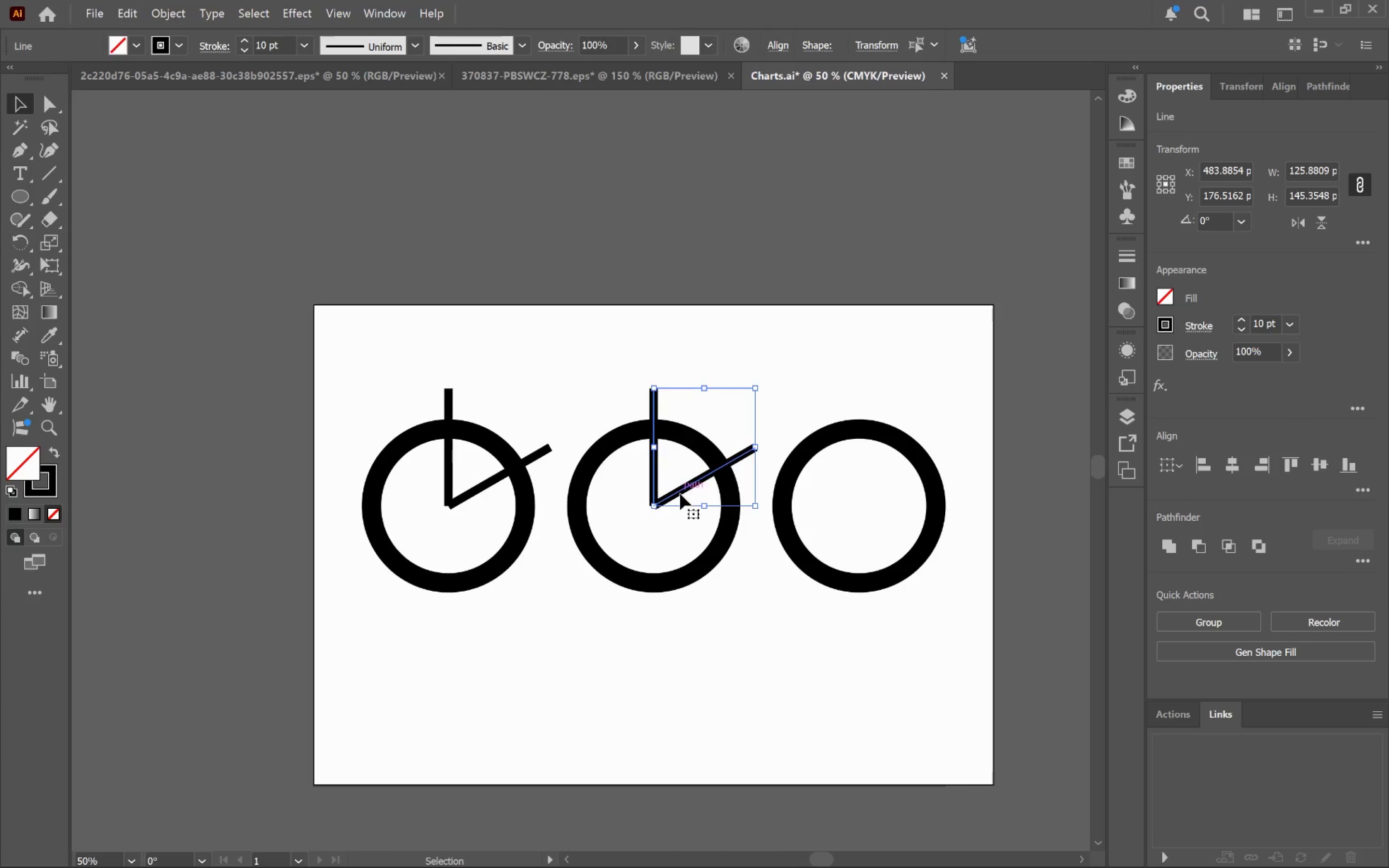 
hold_key(key=AltLeft, duration=2.43)
left_click_drag(start_coordinate=[678, 493], to_coordinate=[880, 511])
 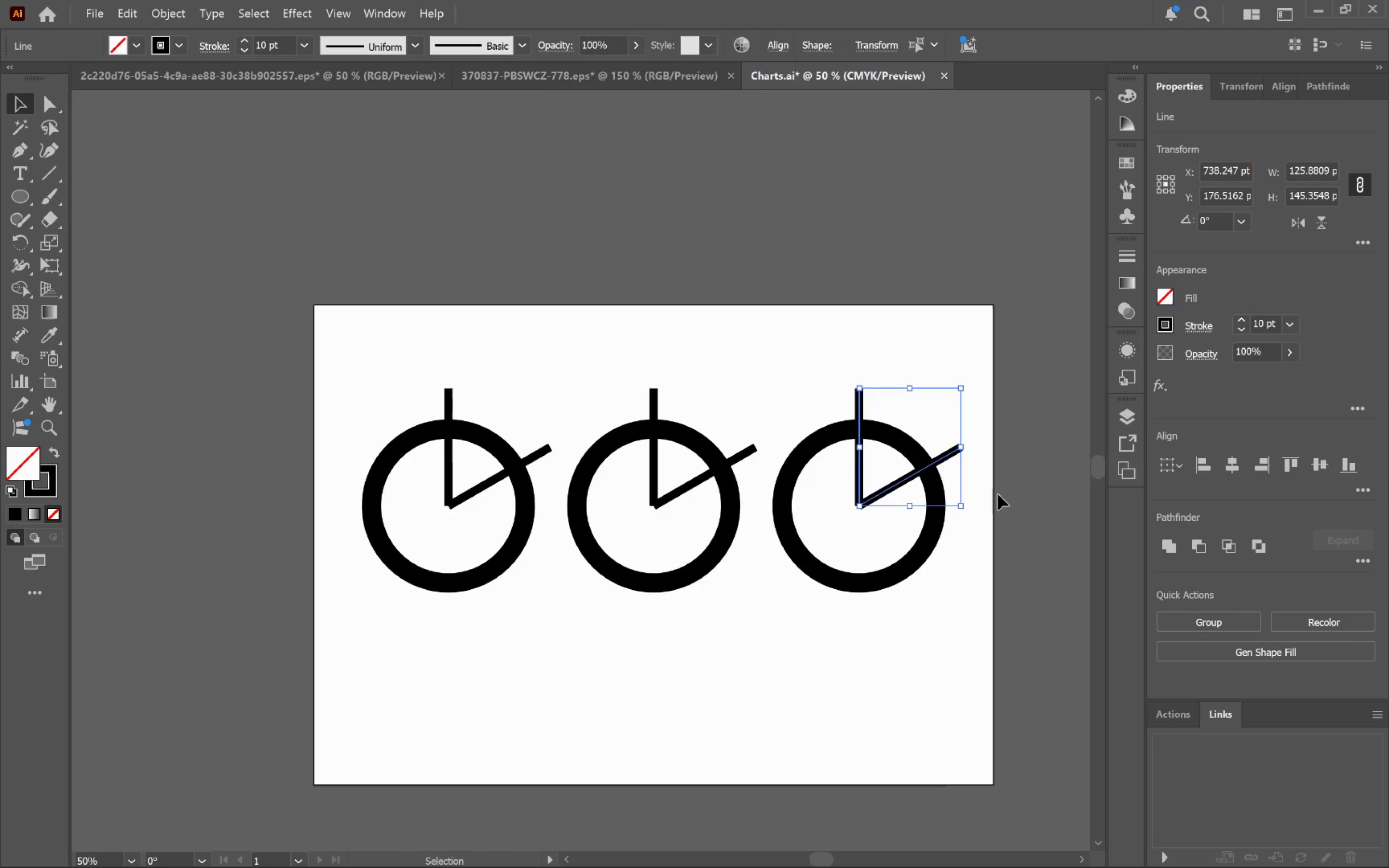 
hold_key(key=ShiftLeft, duration=2.11)
 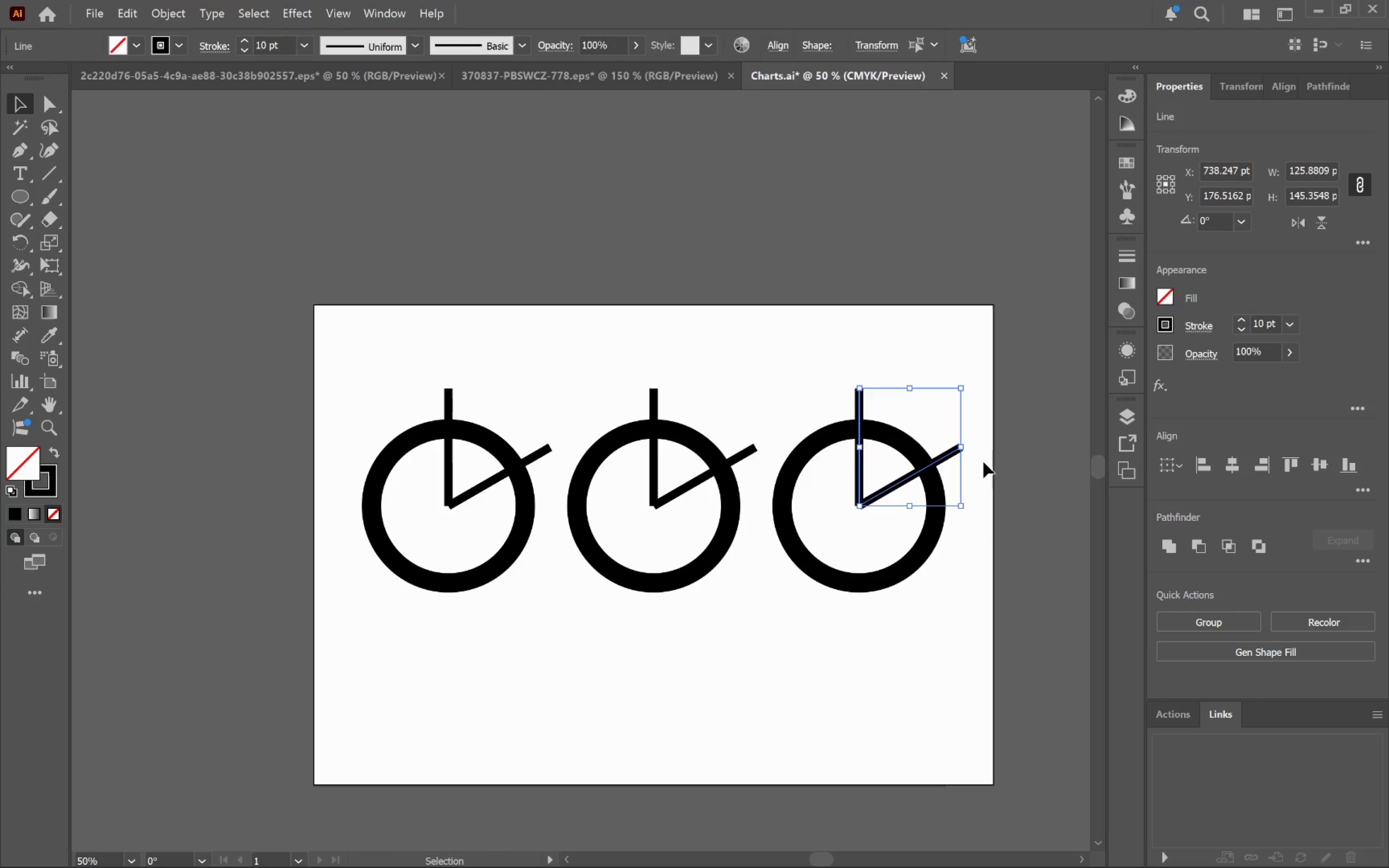 
left_click([986, 466])
 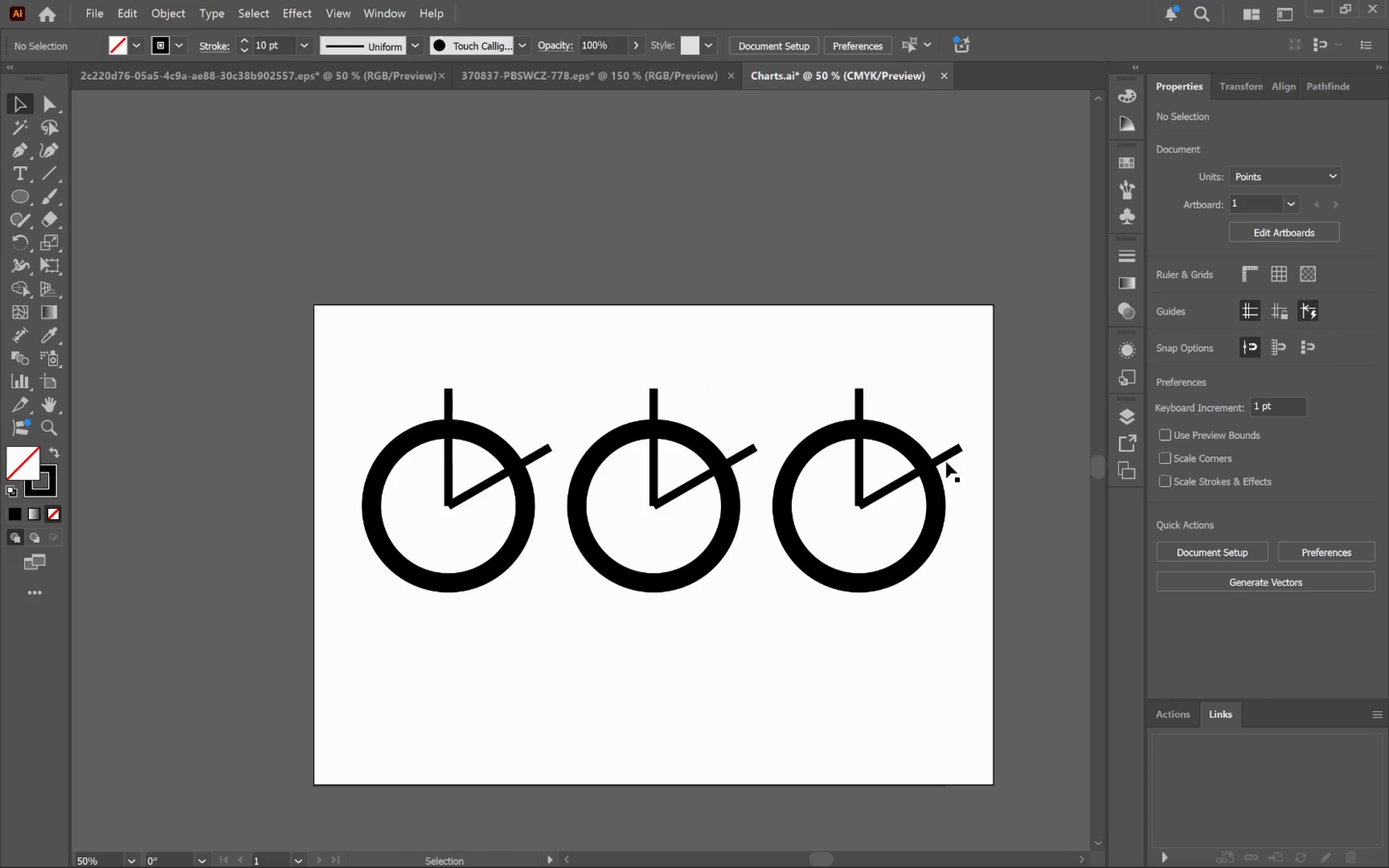 
left_click([946, 460])
 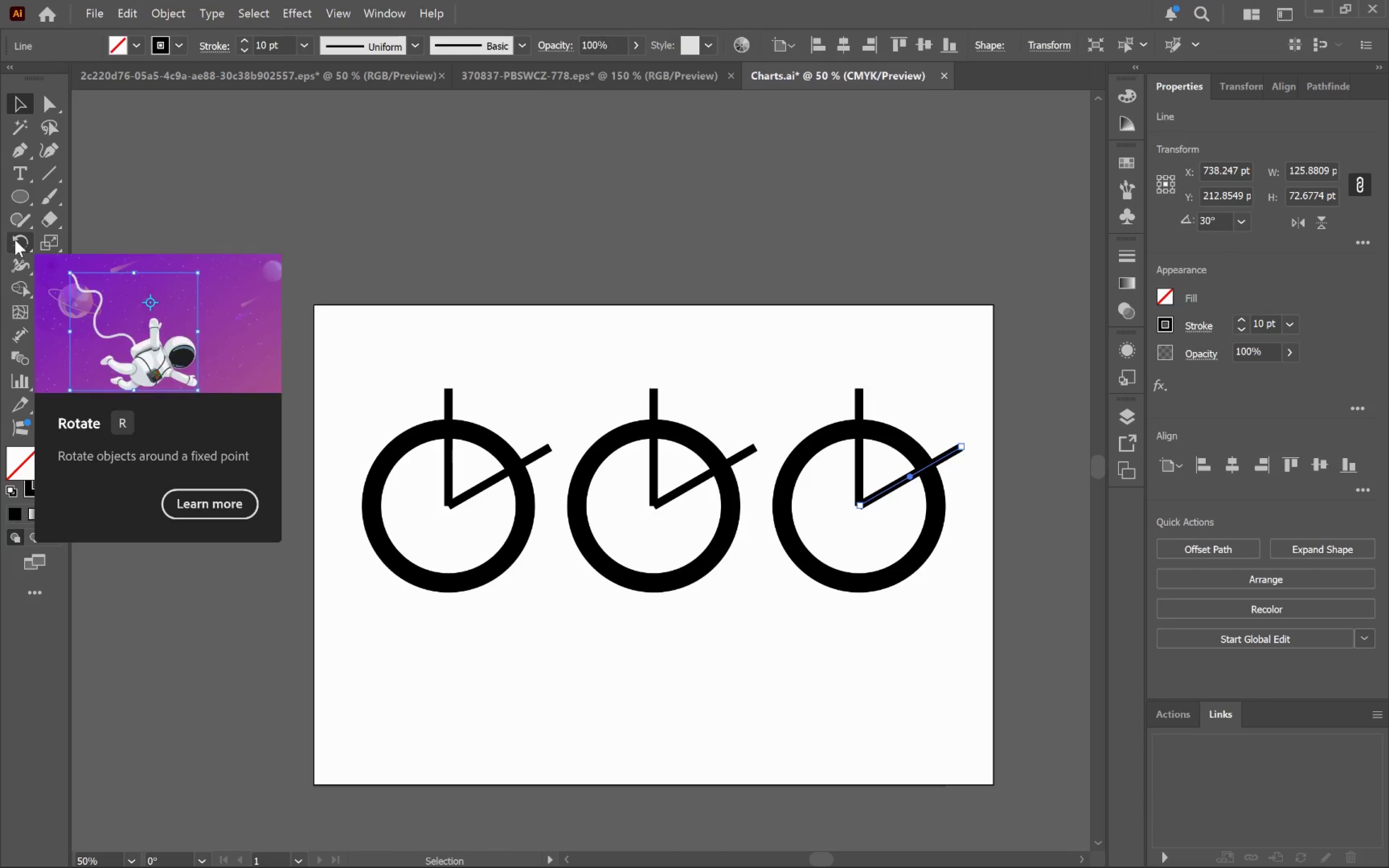 
key(Alt+Tab)
 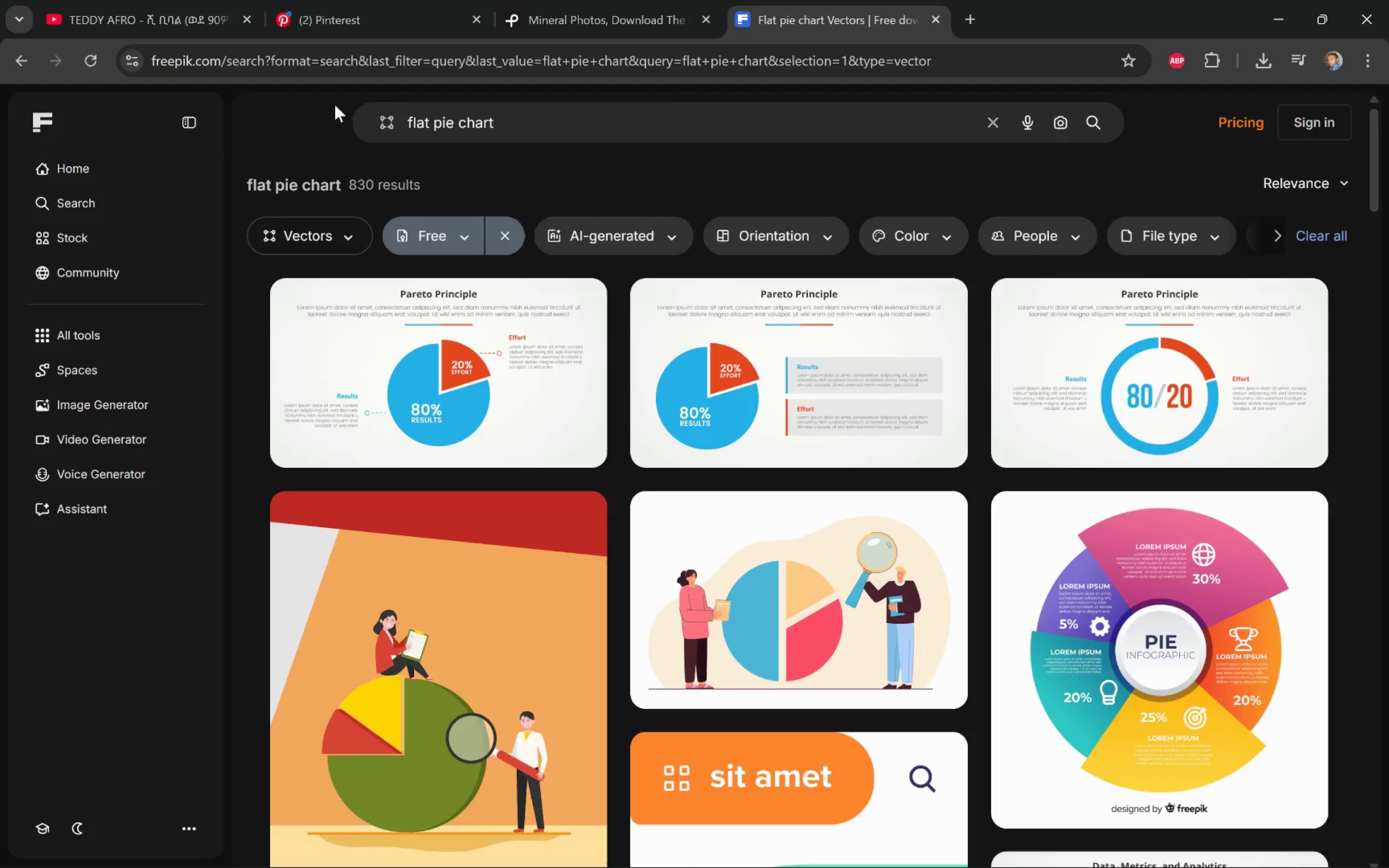 
left_click([164, 0])
 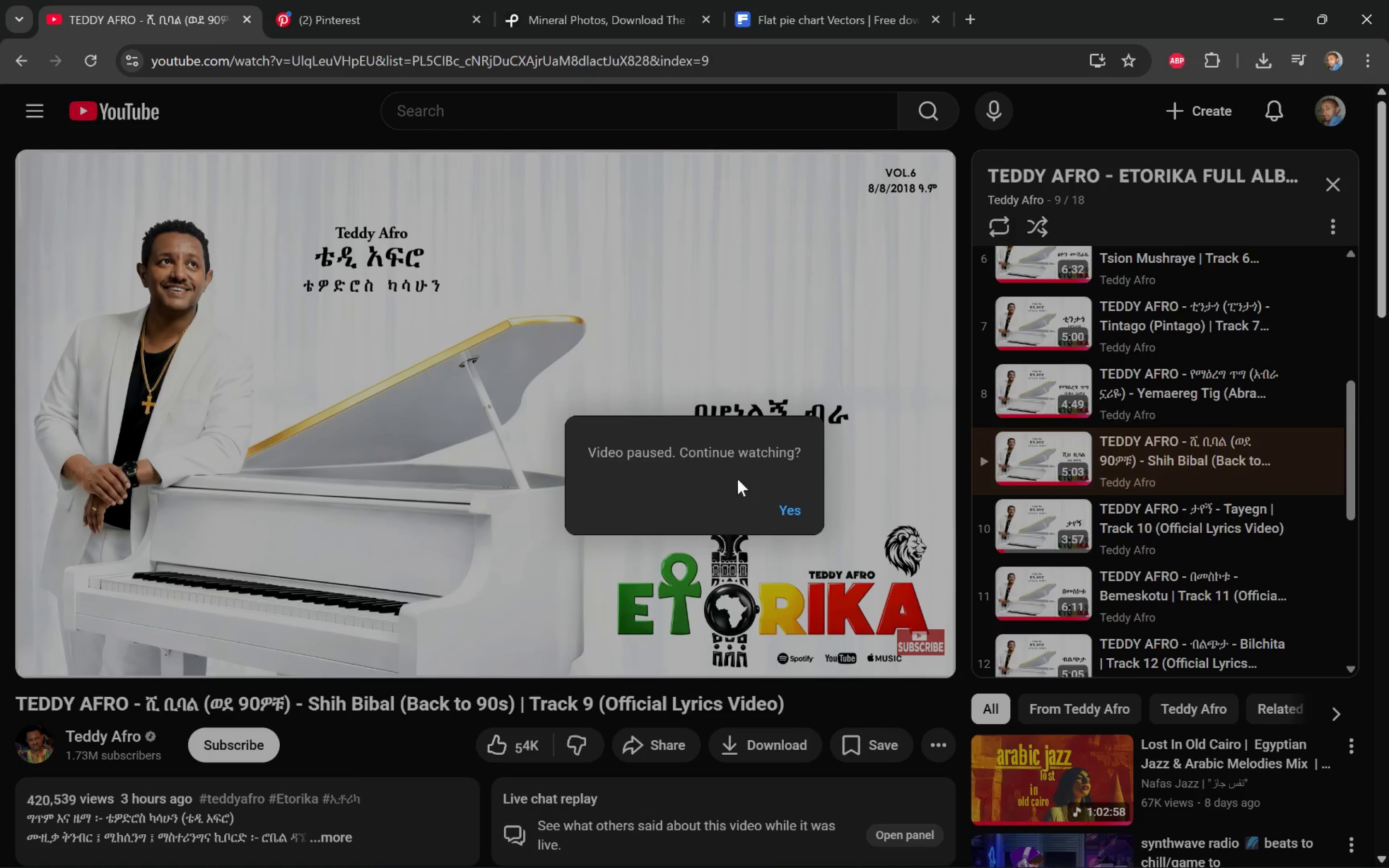 
left_click([797, 515])
 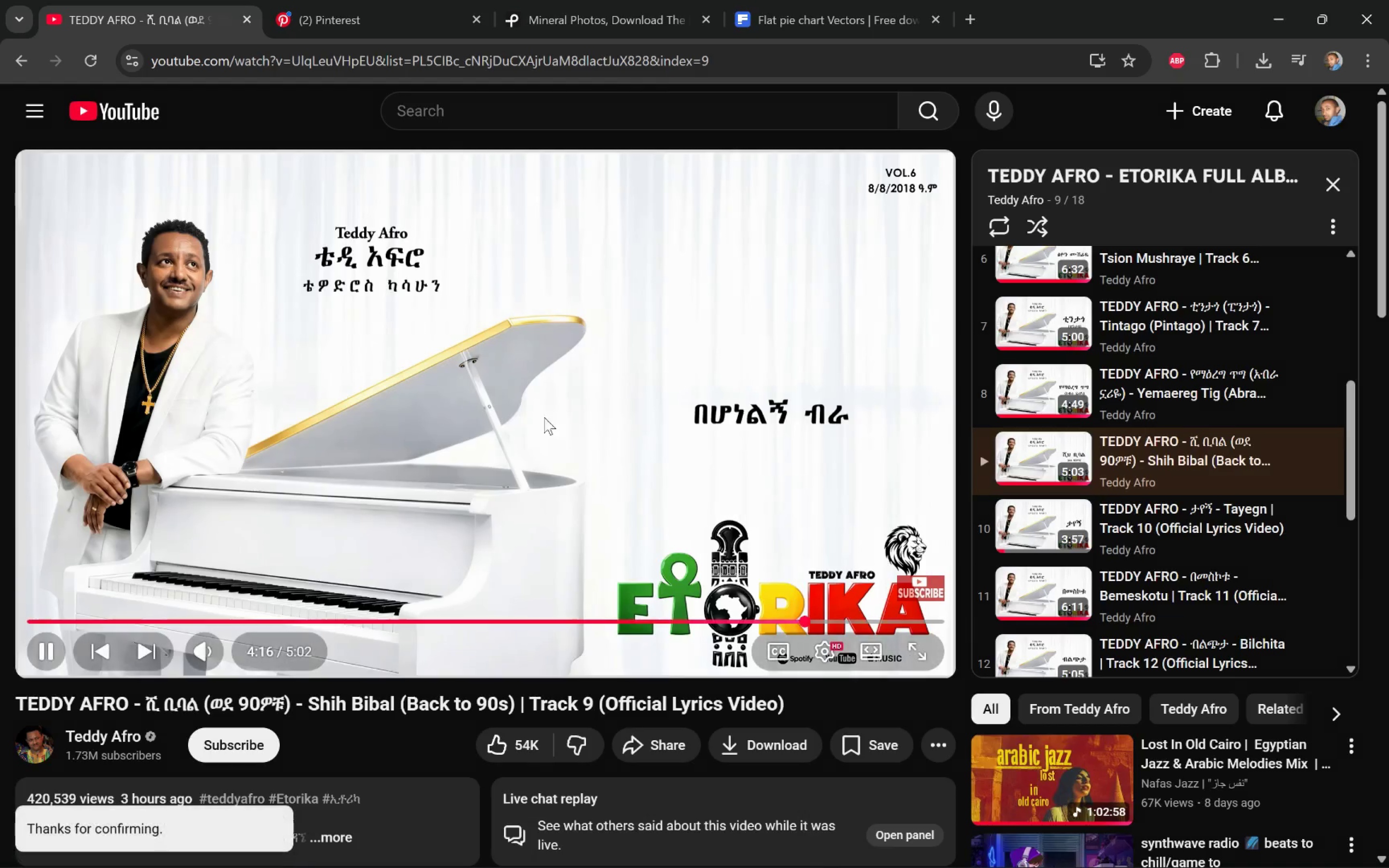 
key(Alt+AltLeft)
 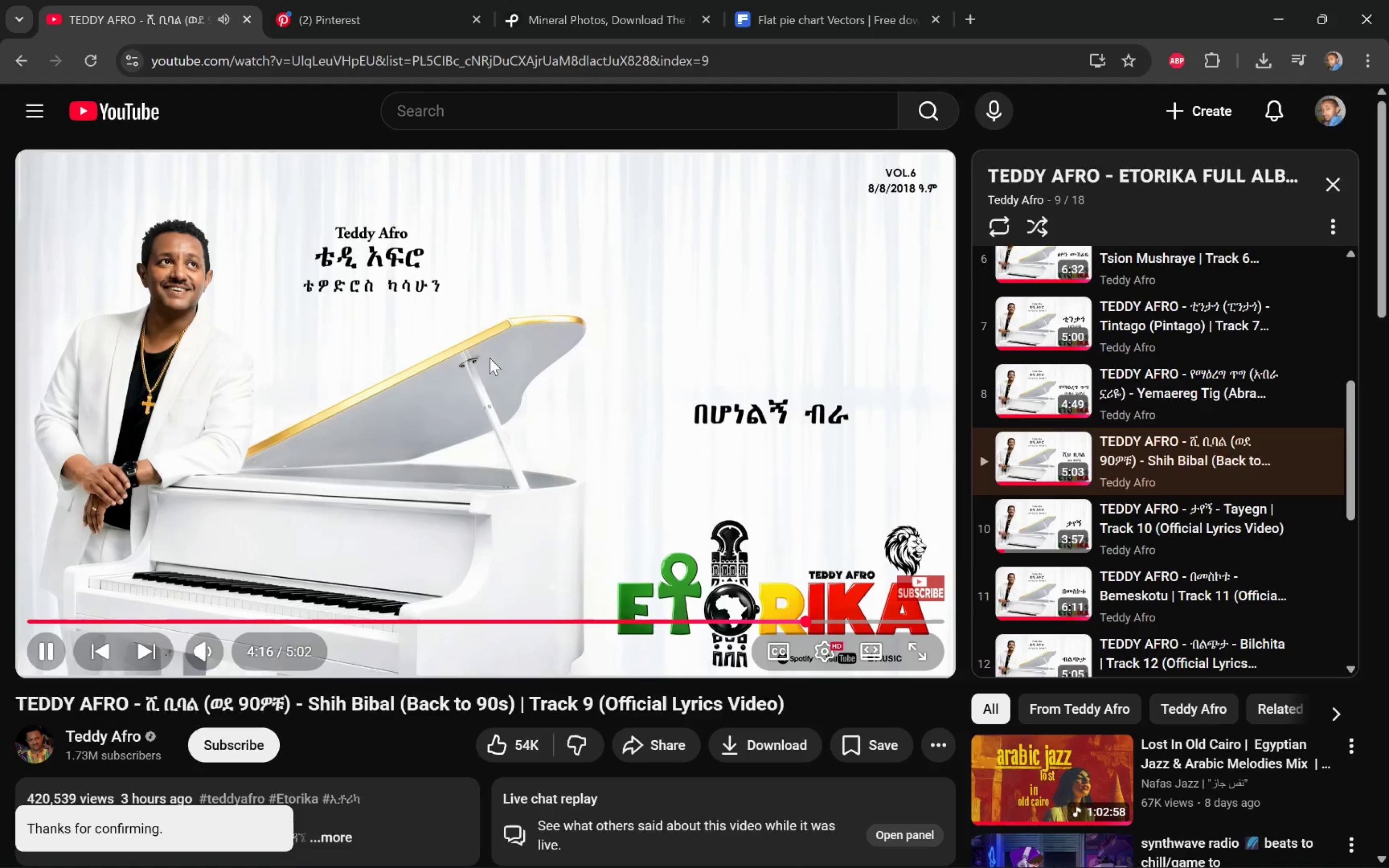 
key(Alt+Tab)
 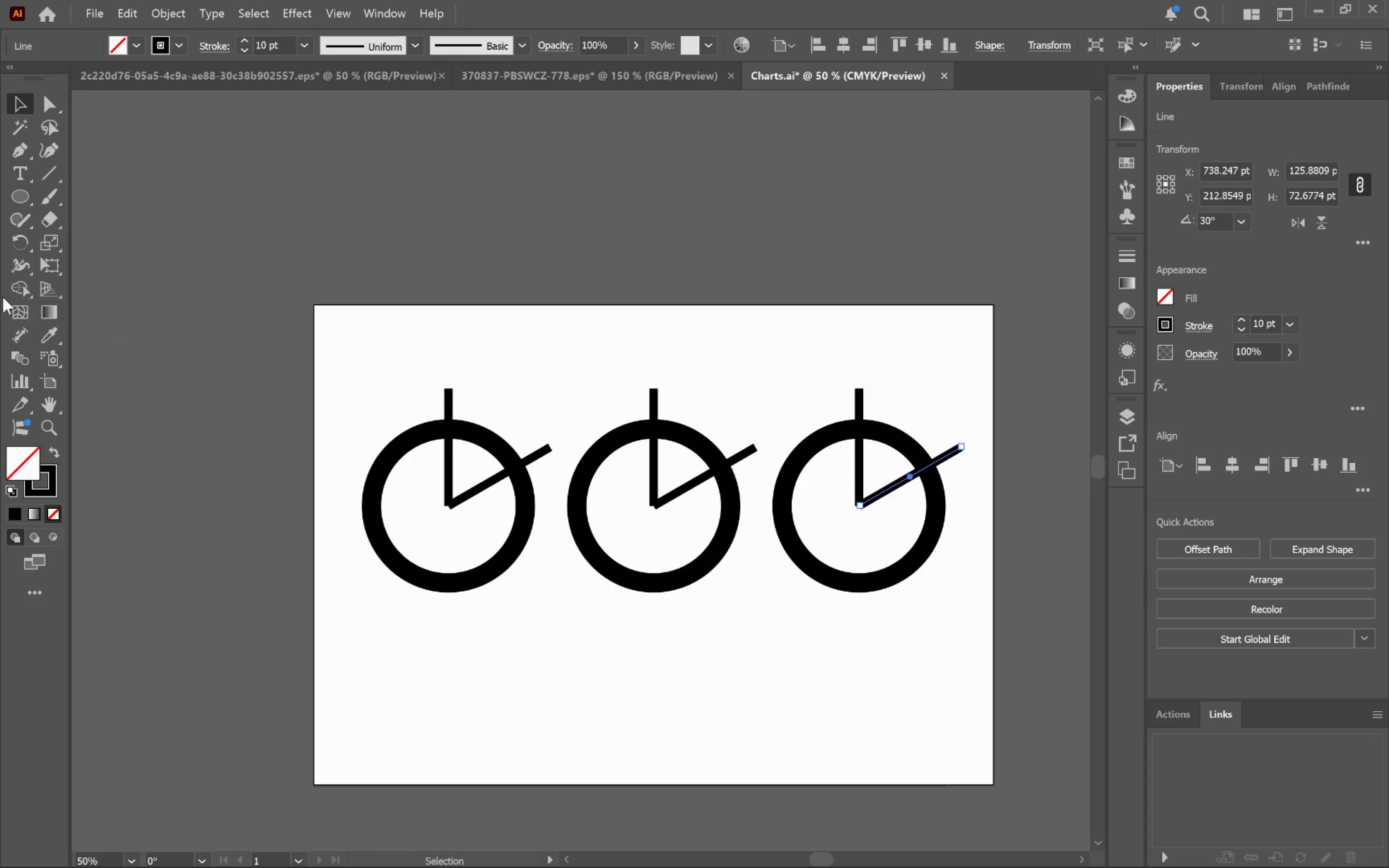 
left_click([22, 239])
 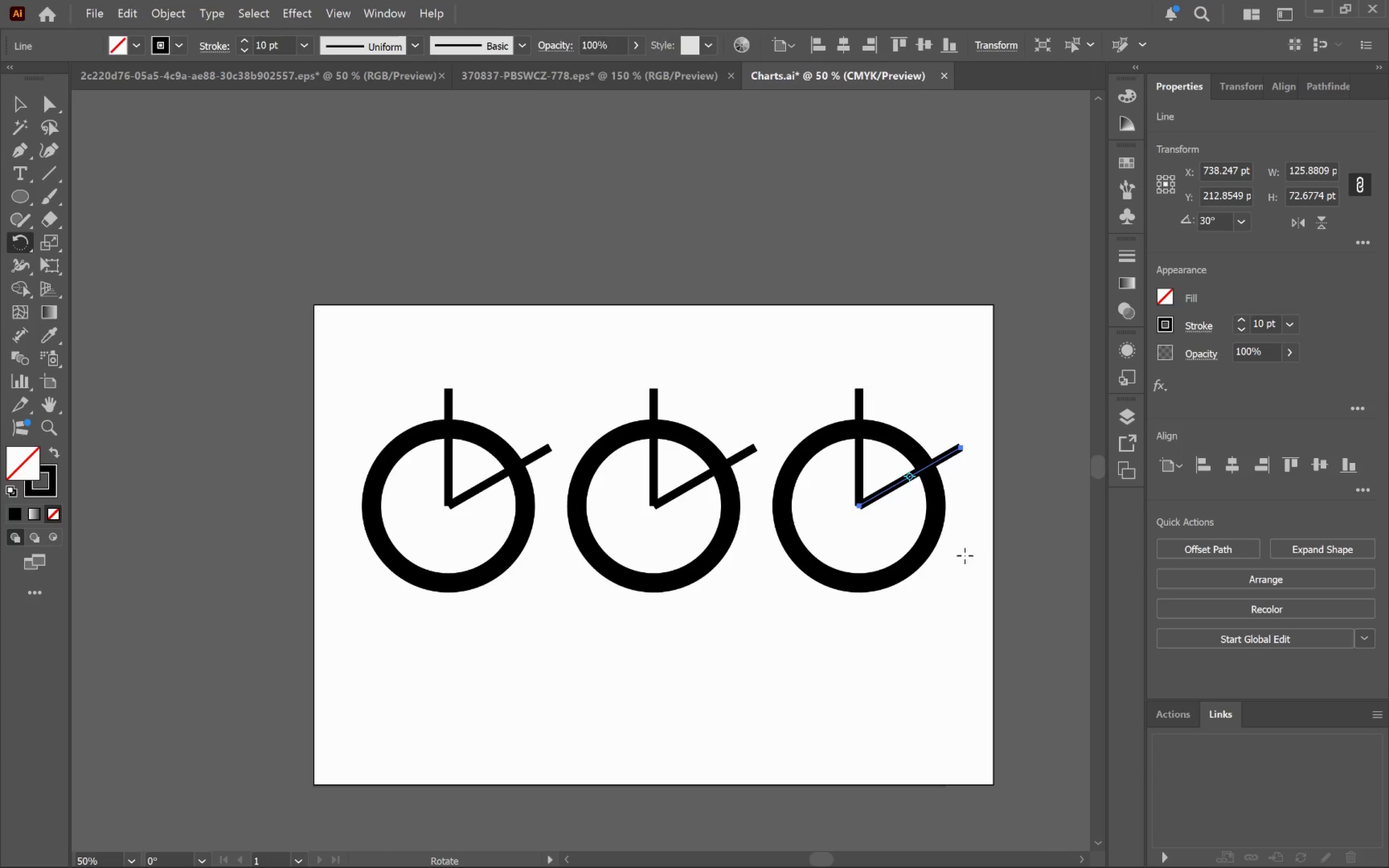 
hold_key(key=AltLeft, duration=0.84)
scroll: coordinate [988, 572], scroll_direction: up, amount: 2.0
 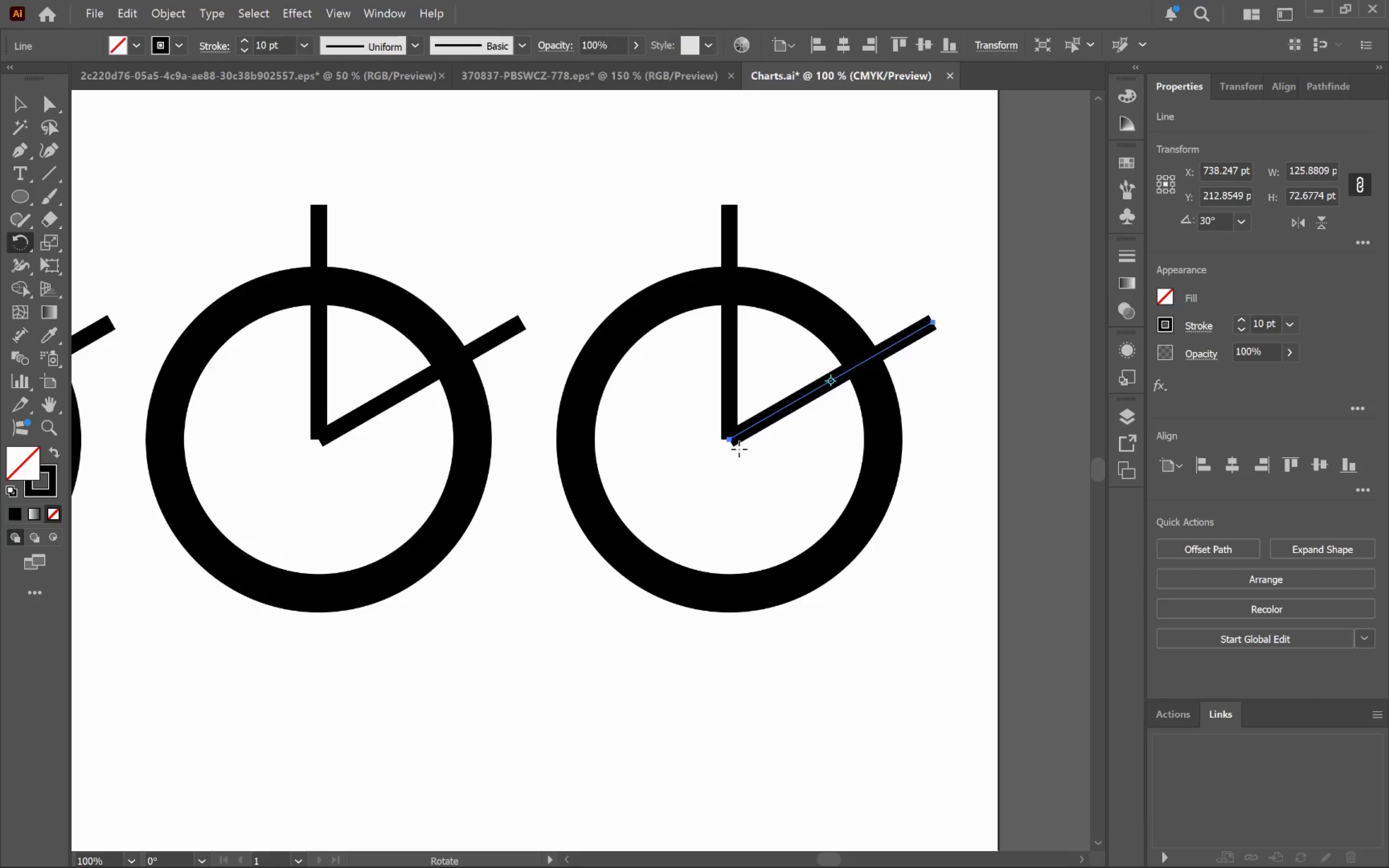 
hold_key(key=AltLeft, duration=1.02)
left_click([728, 443])
 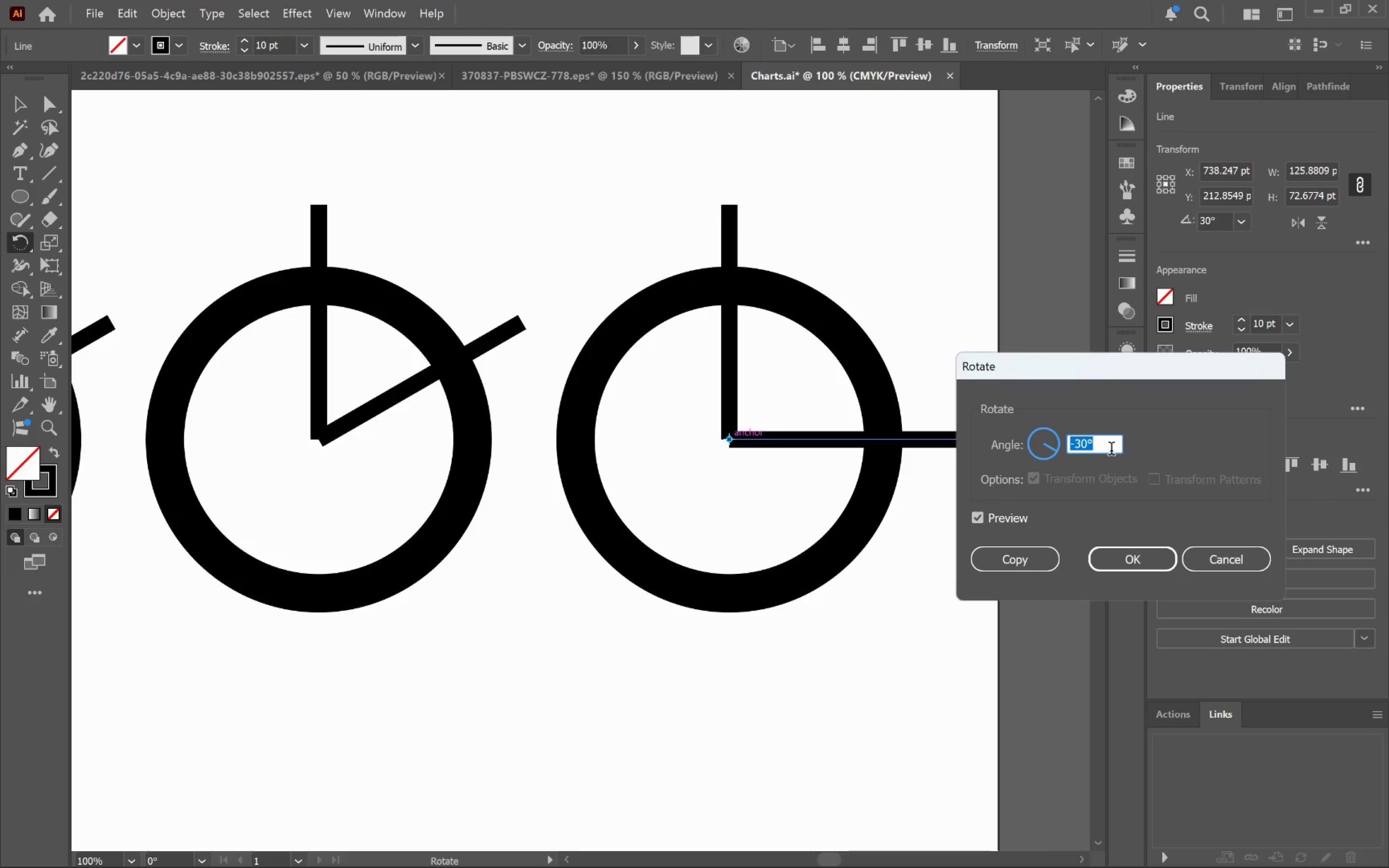 
left_click_drag(start_coordinate=[1081, 446], to_coordinate=[1077, 442])
 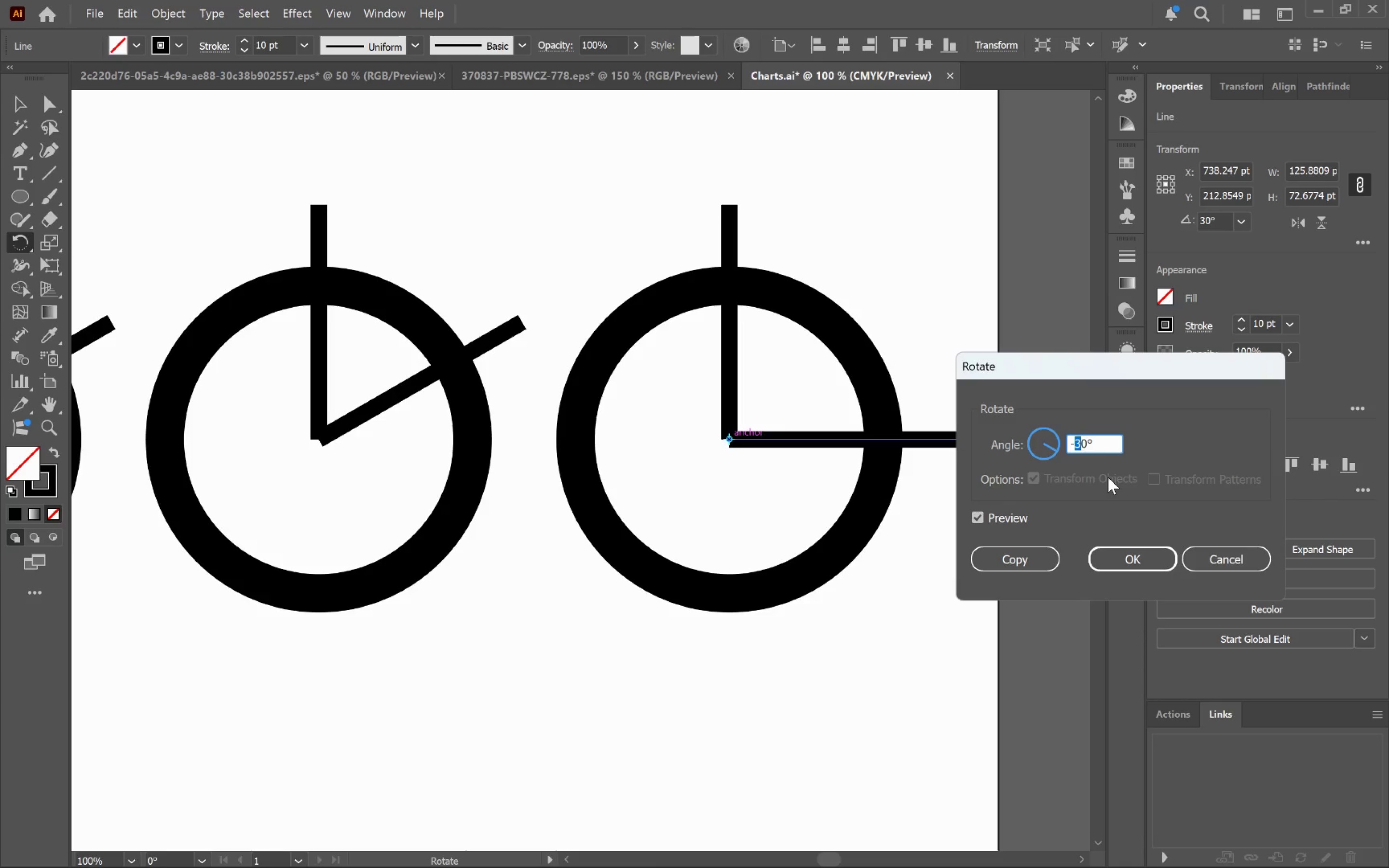 
key(ArrowRight)
 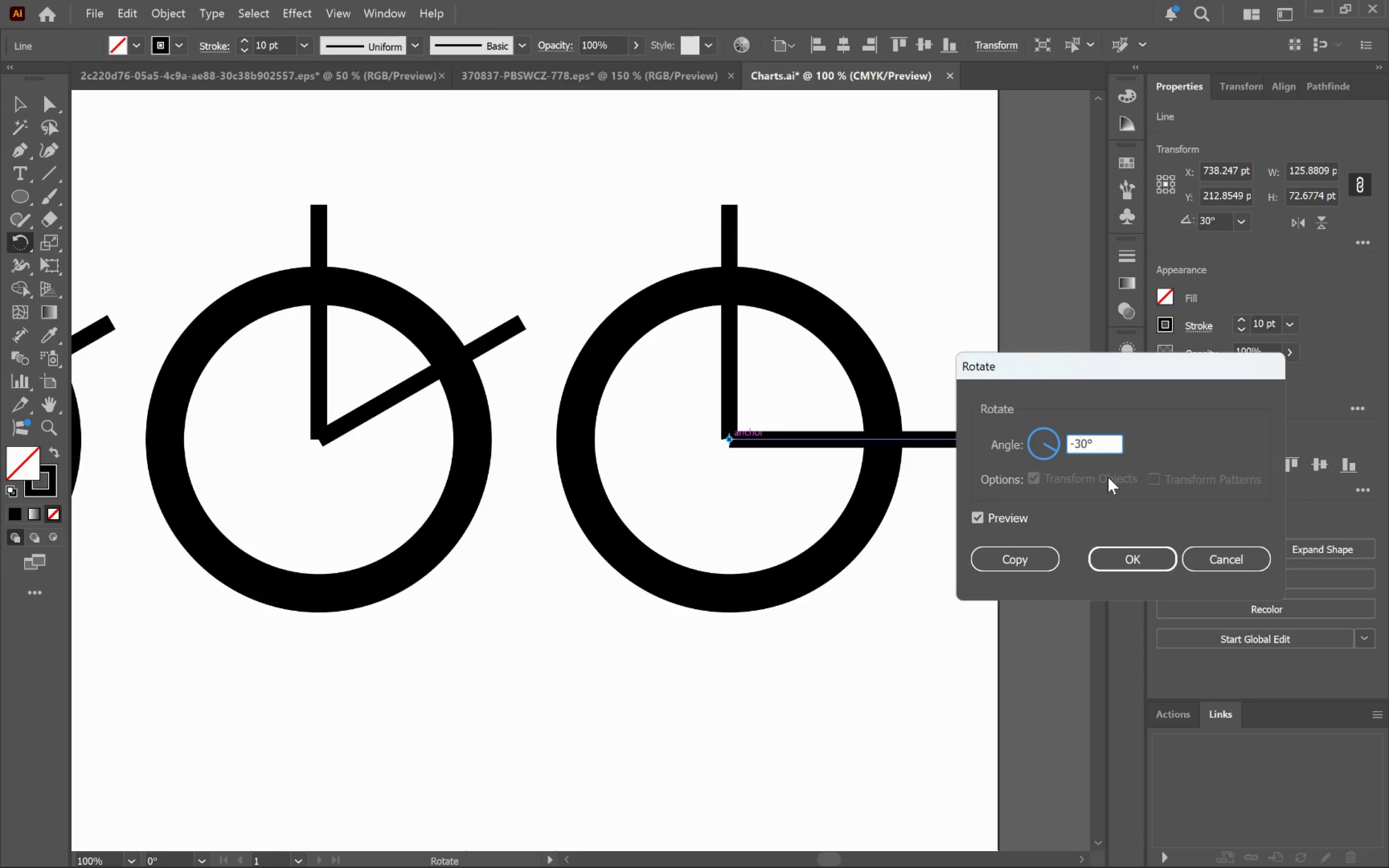 
key(Backspace)
key(Backspace)
type(-45)
key(Tab)
 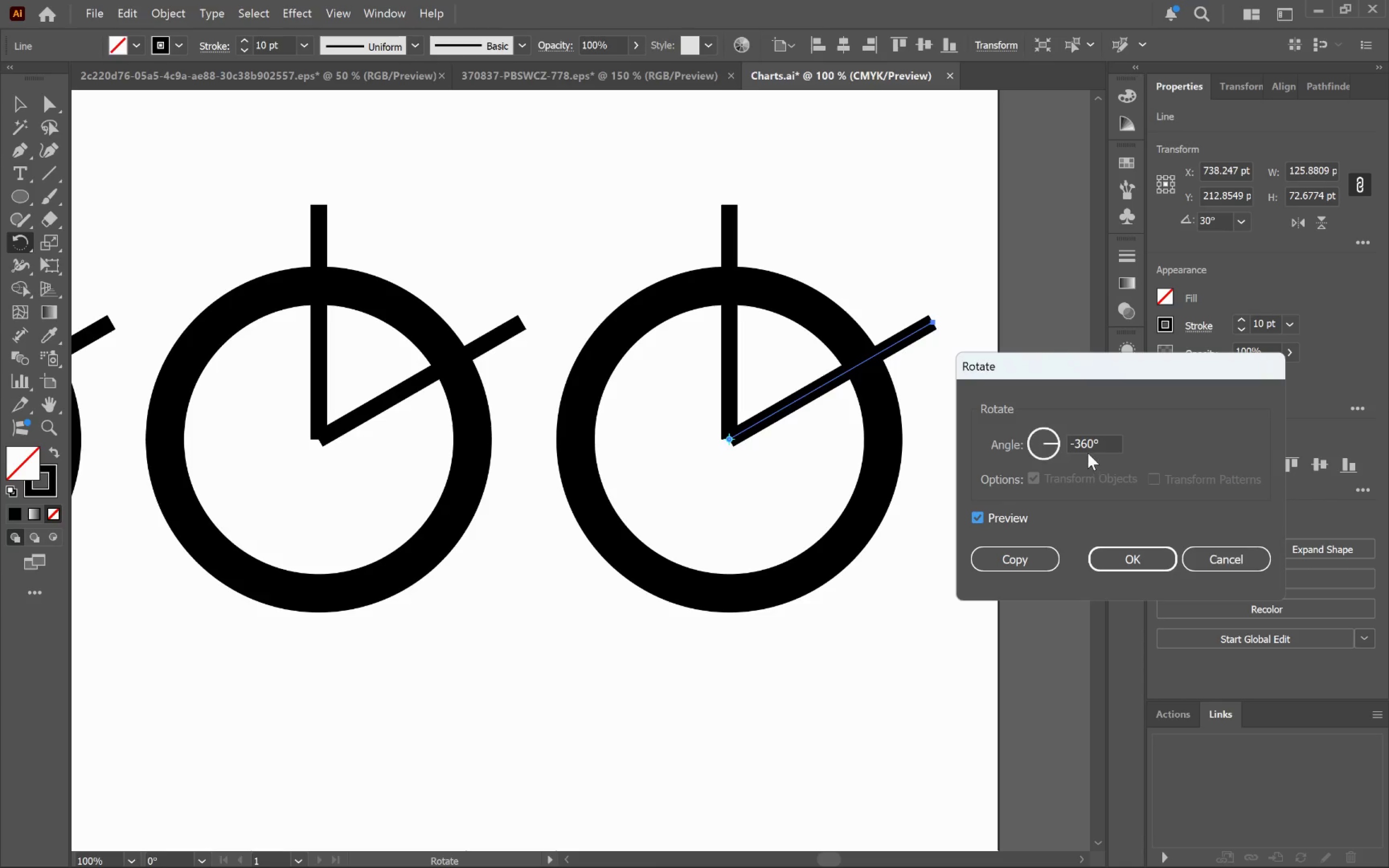 
left_click([1089, 444])
 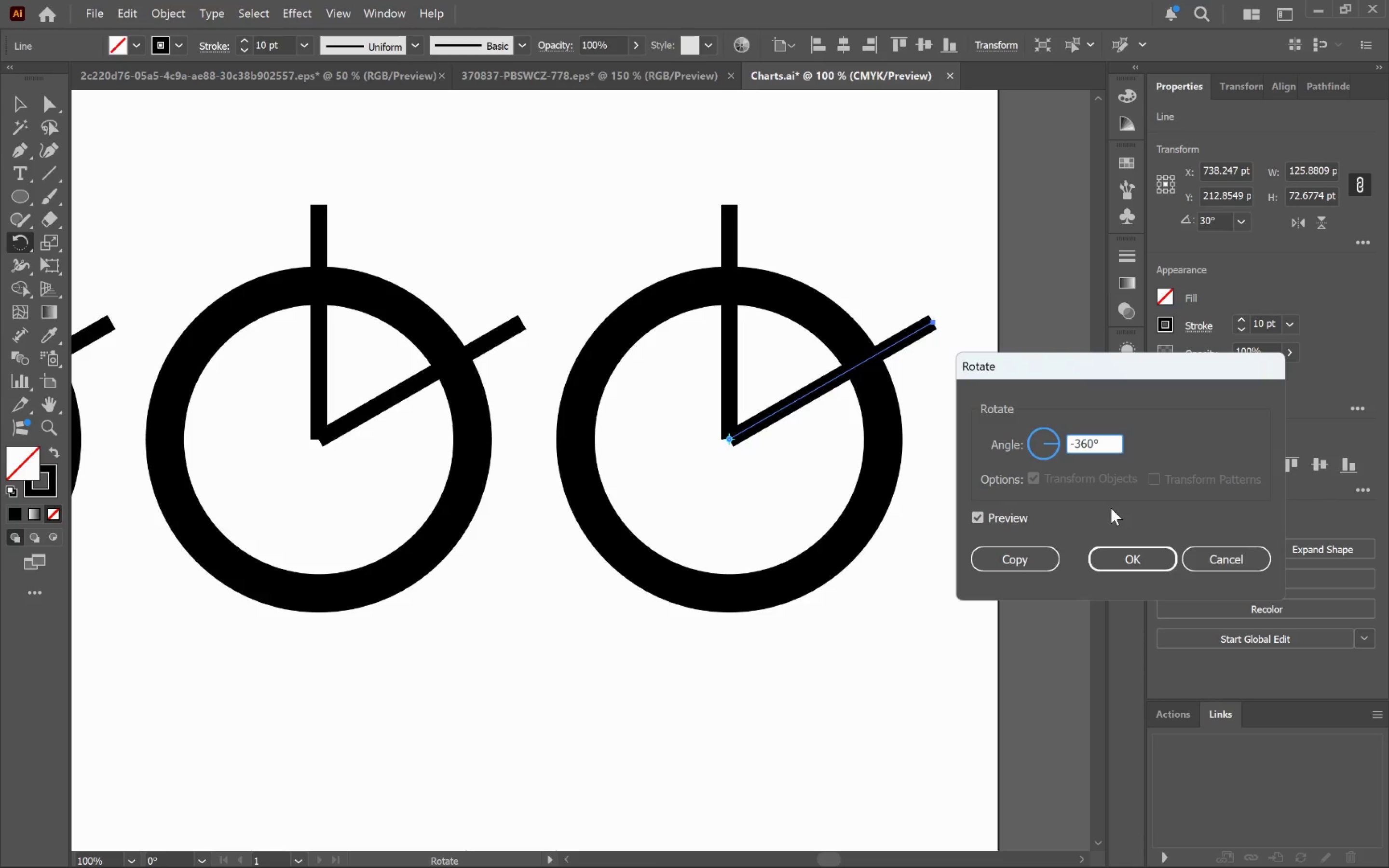 
type([Delete])
key(Backspace)
key(Backspace)
type(45)
key(Tab)
 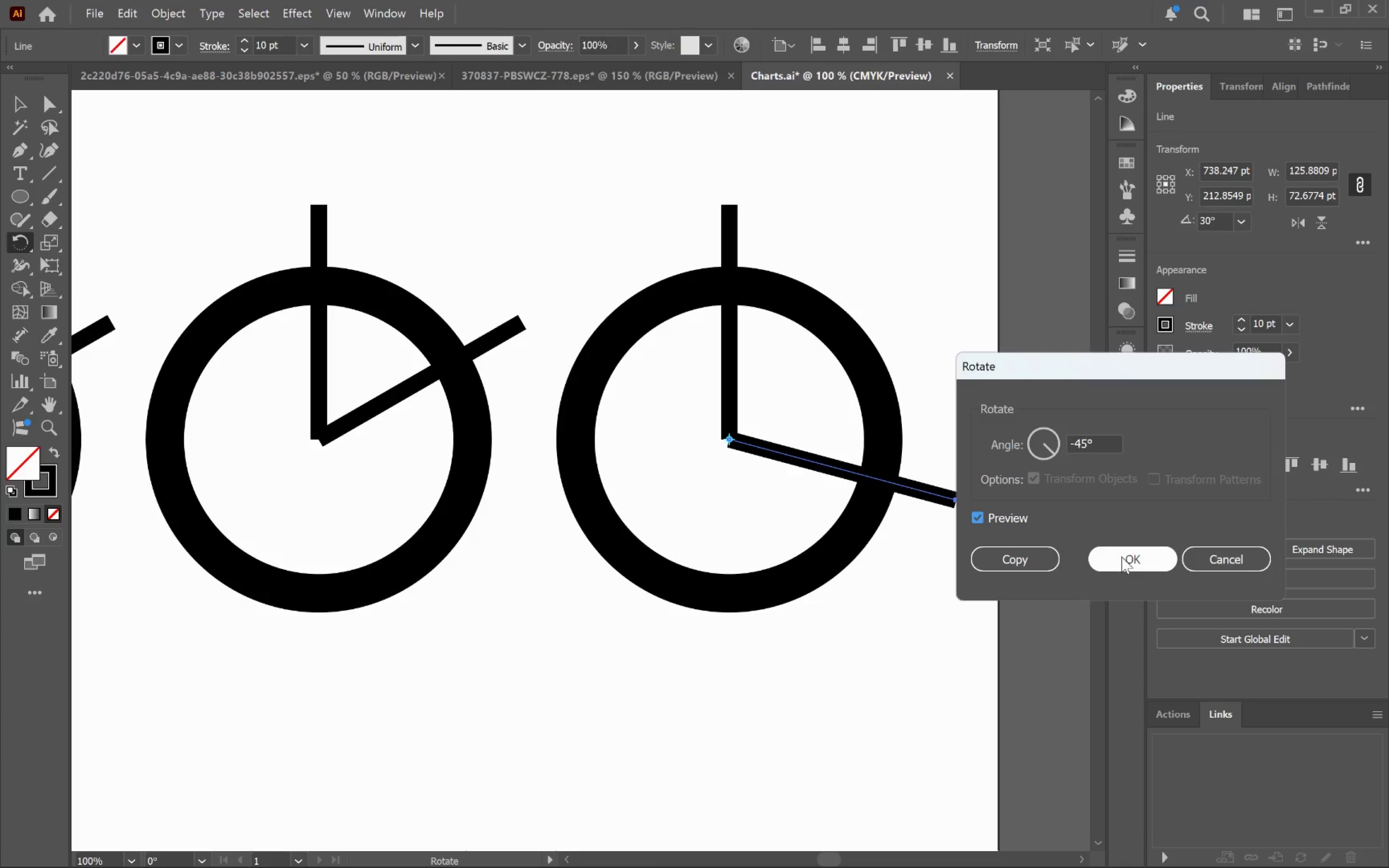 
left_click([1122, 560])
 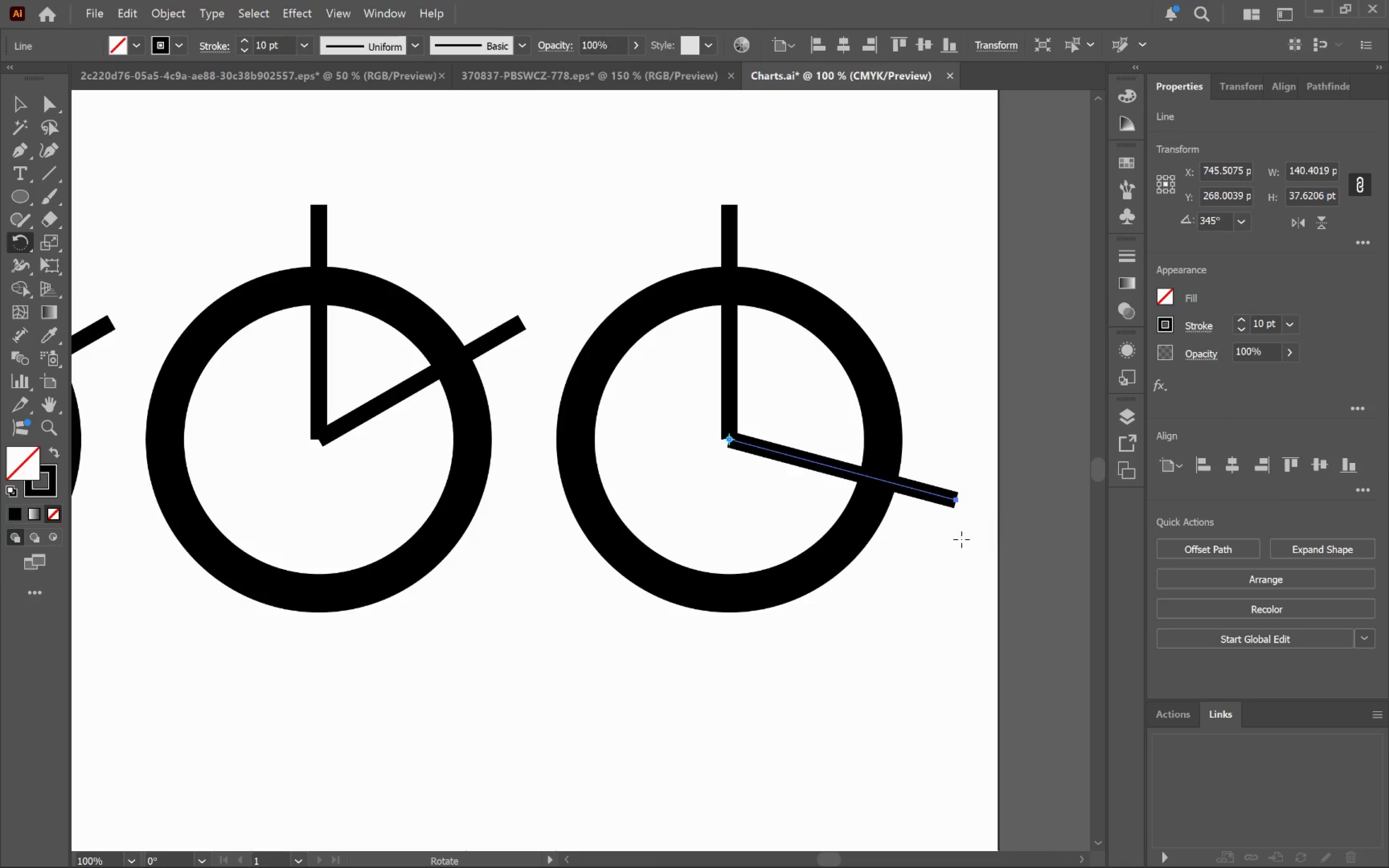 
hold_key(key=AltLeft, duration=0.42)
 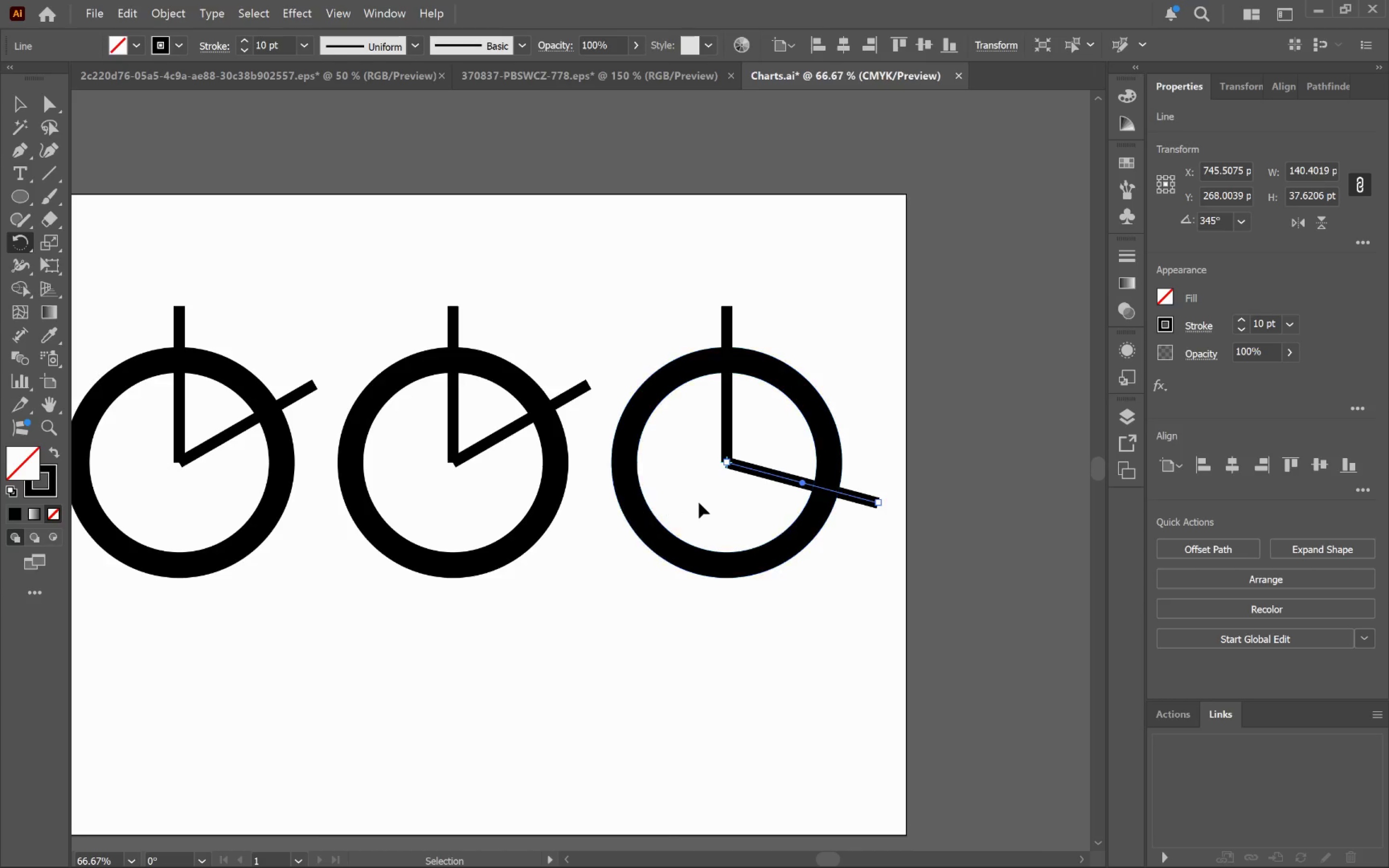 
hold_key(key=ControlLeft, duration=1.58)
 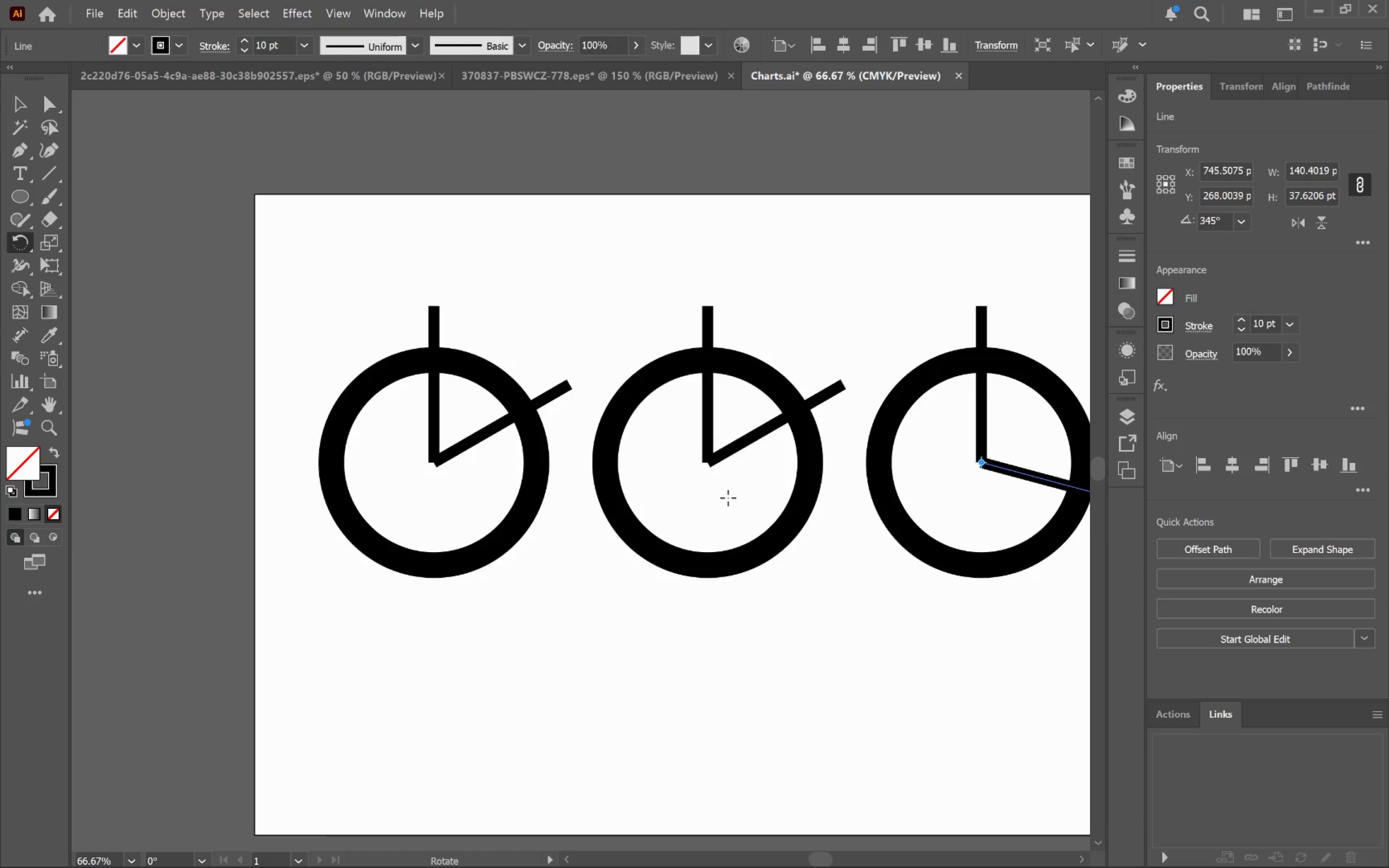 
scroll: coordinate [722, 509], scroll_direction: down, amount: 1.0
 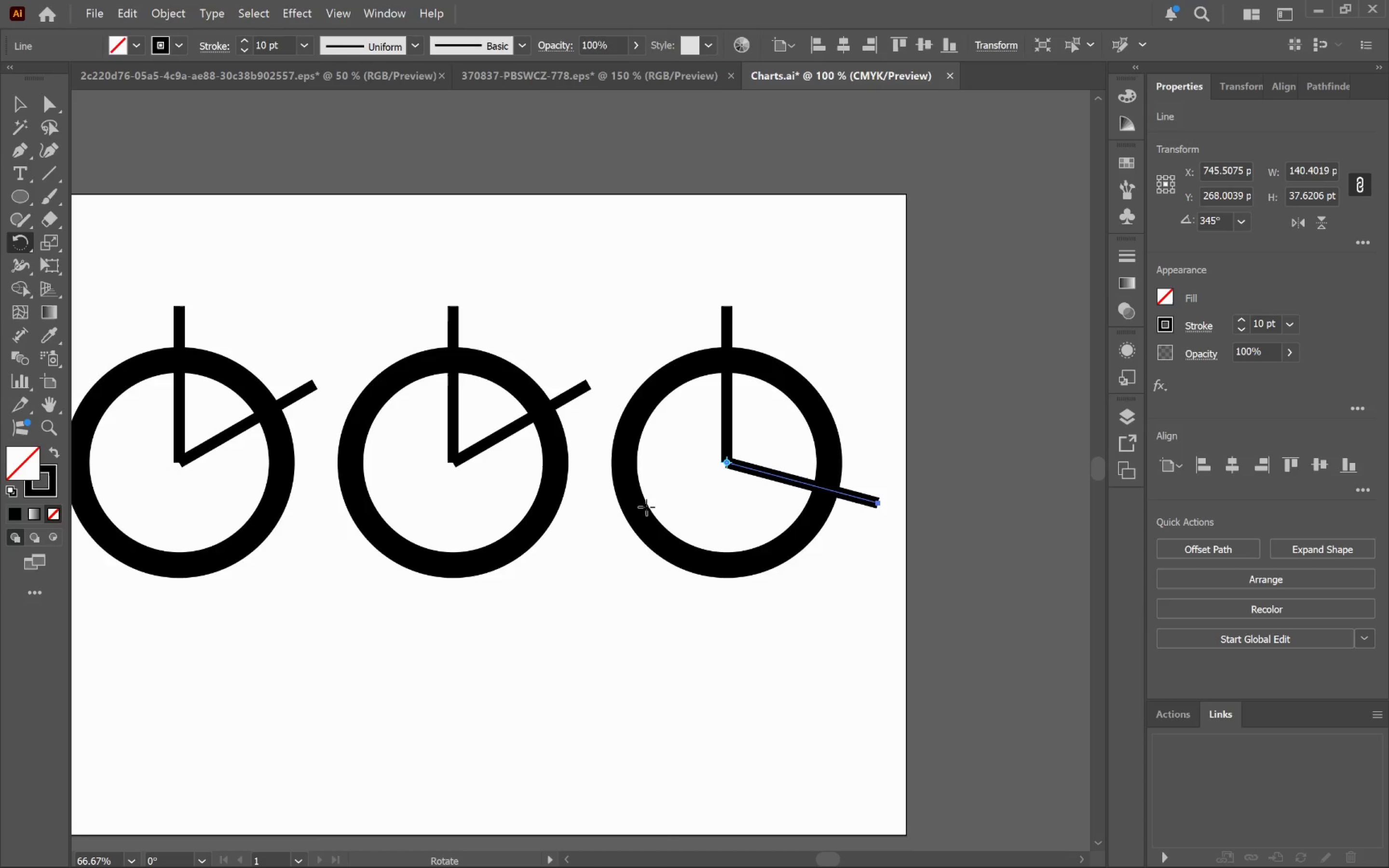 
scroll: coordinate [711, 505], scroll_direction: up, amount: 11.0
 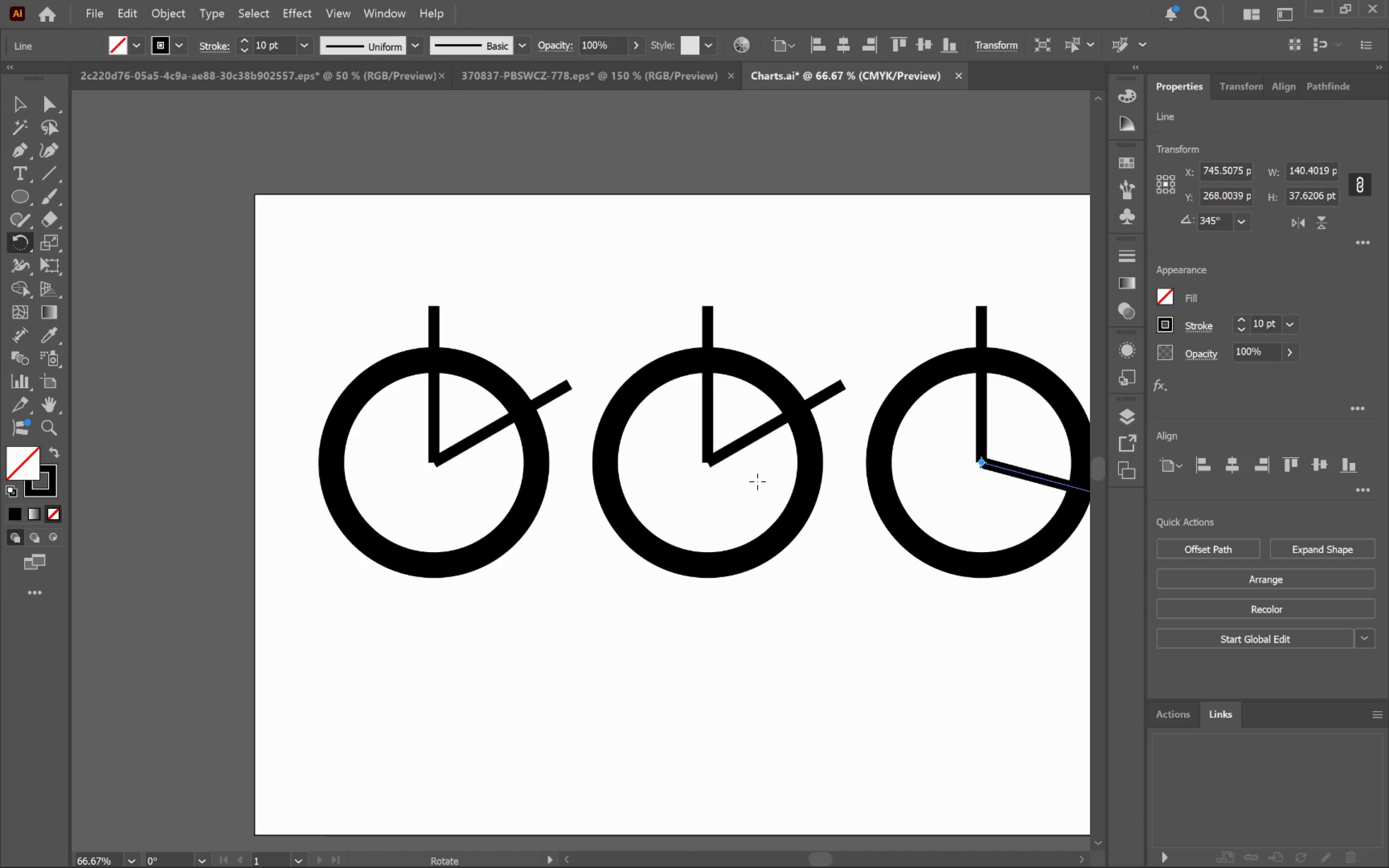 
hold_key(key=ControlLeft, duration=0.8)
left_click([757, 438])
 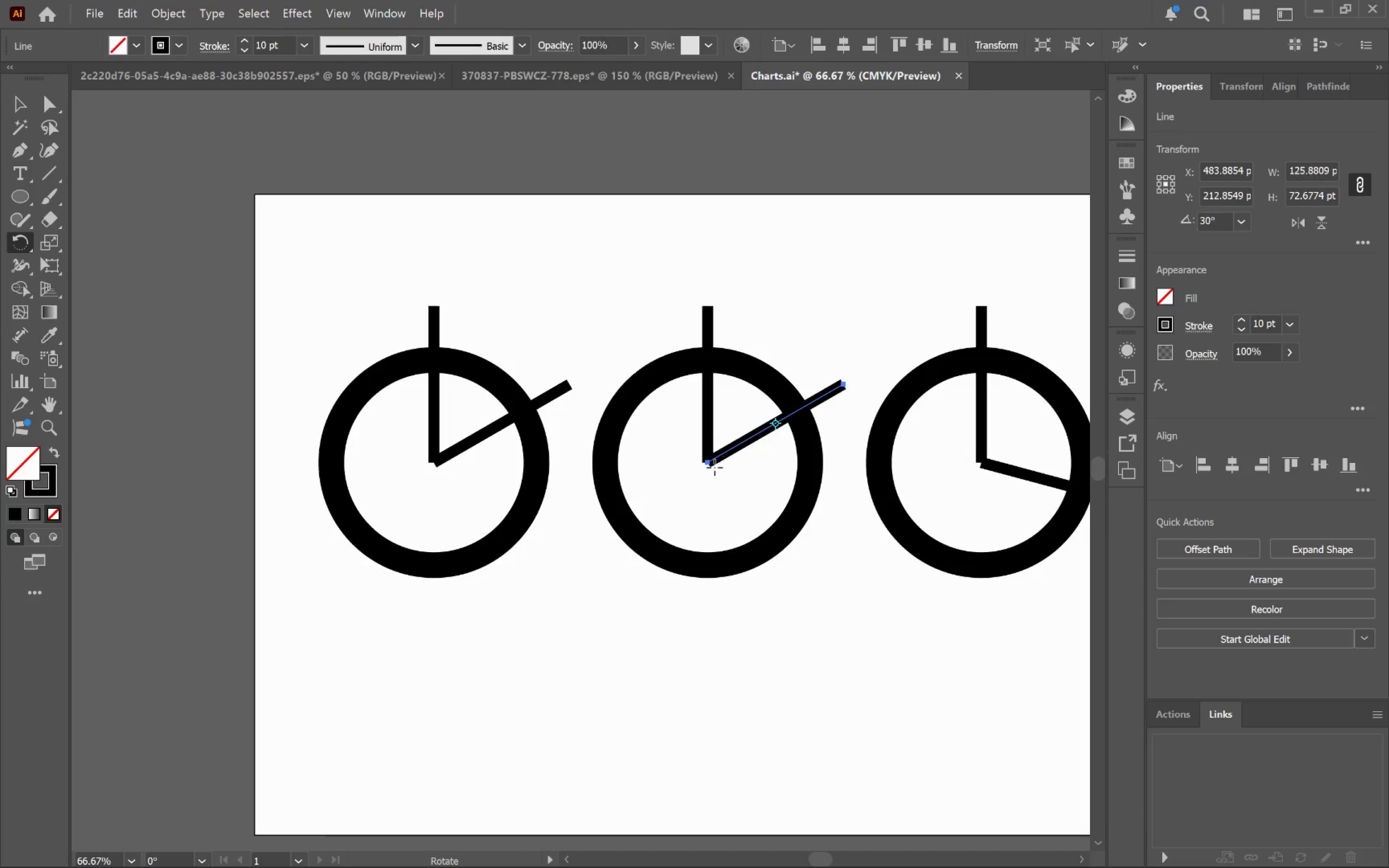 
hold_key(key=AltLeft, duration=1.21)
left_click([708, 464])
 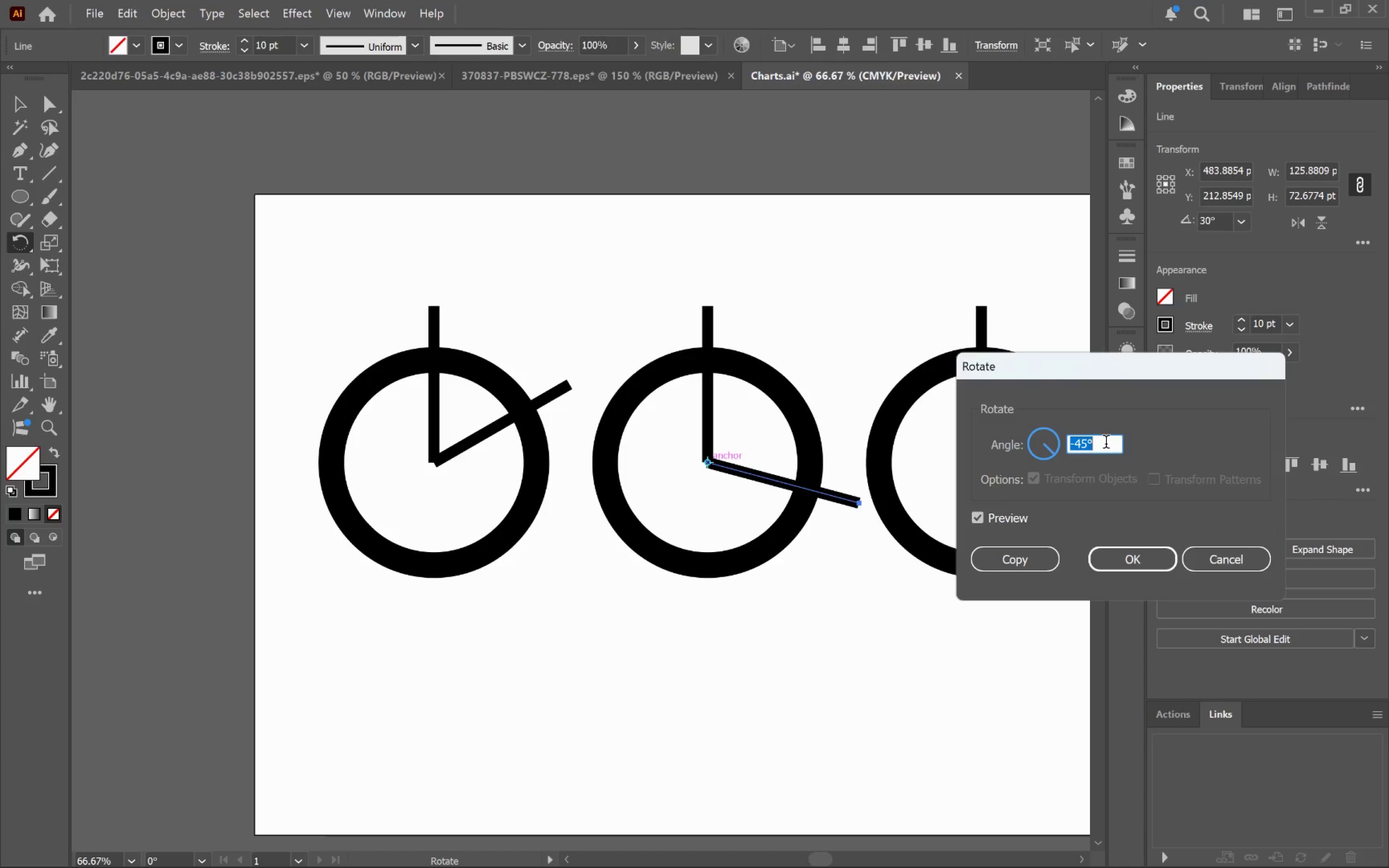 
scroll: coordinate [1106, 444], scroll_direction: up, amount: 7.0
 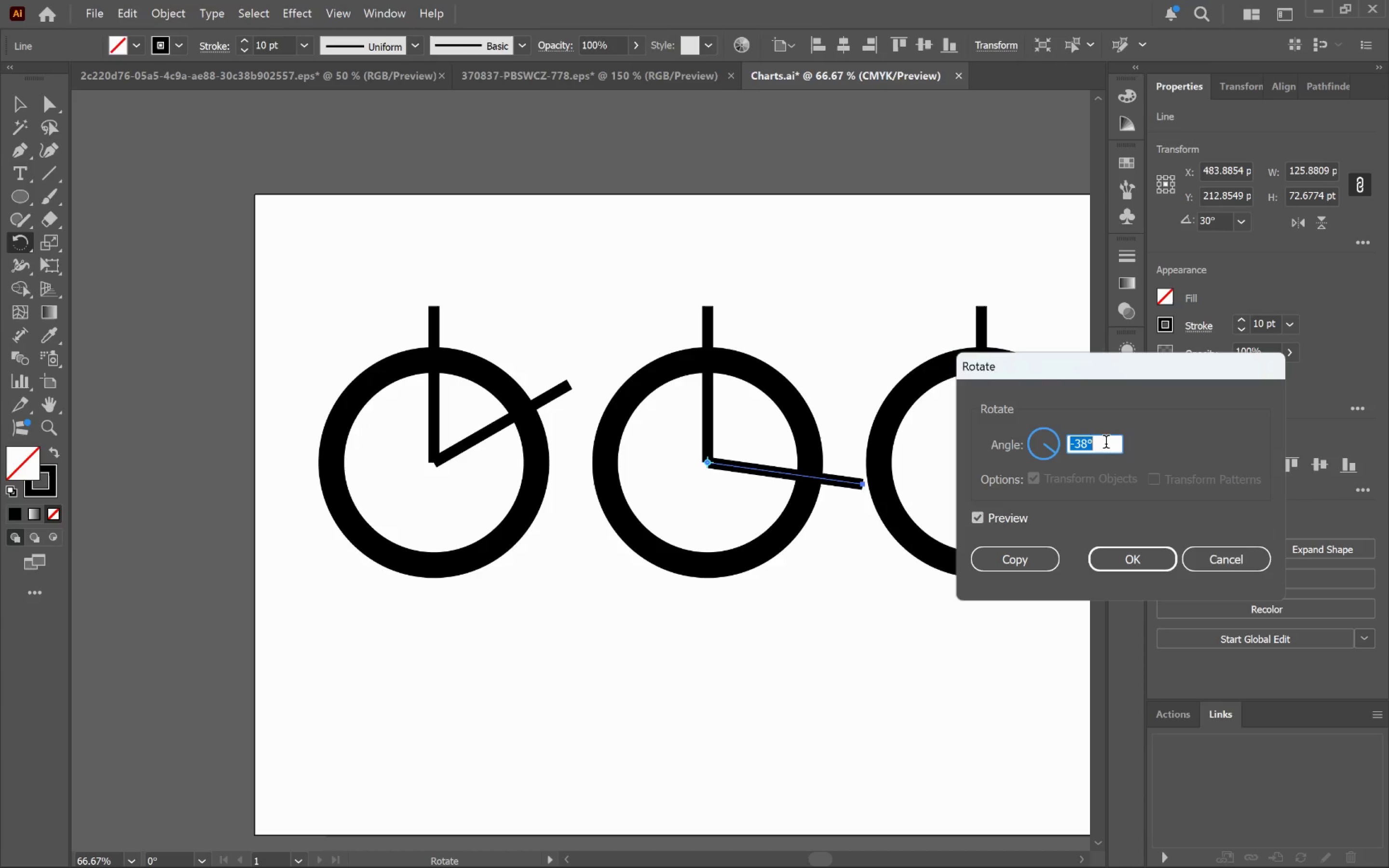 
hold_key(key=ShiftLeft, duration=3.19)
scroll: coordinate [1106, 444], scroll_direction: down, amount: 13.0
 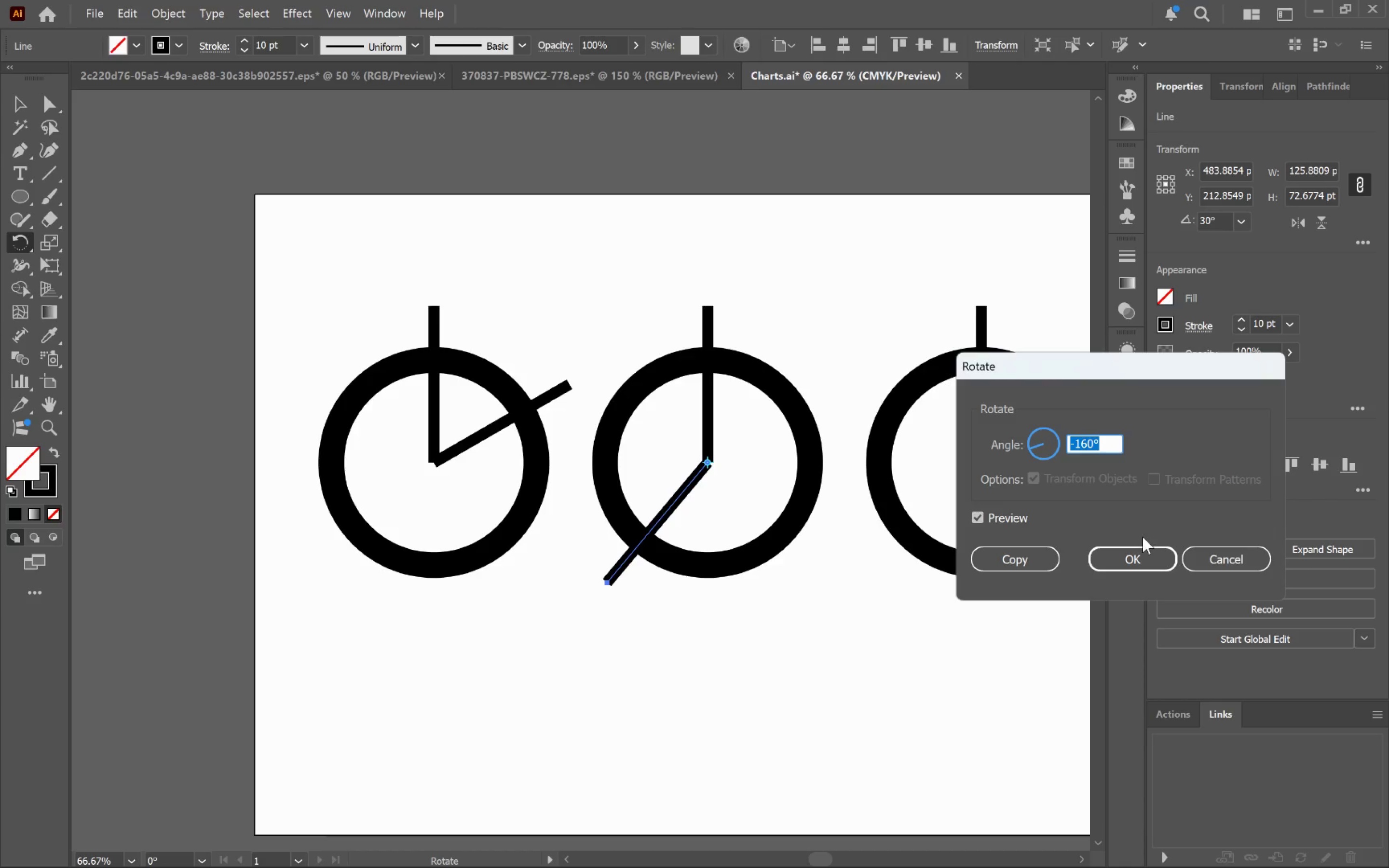 
left_click([1138, 562])
 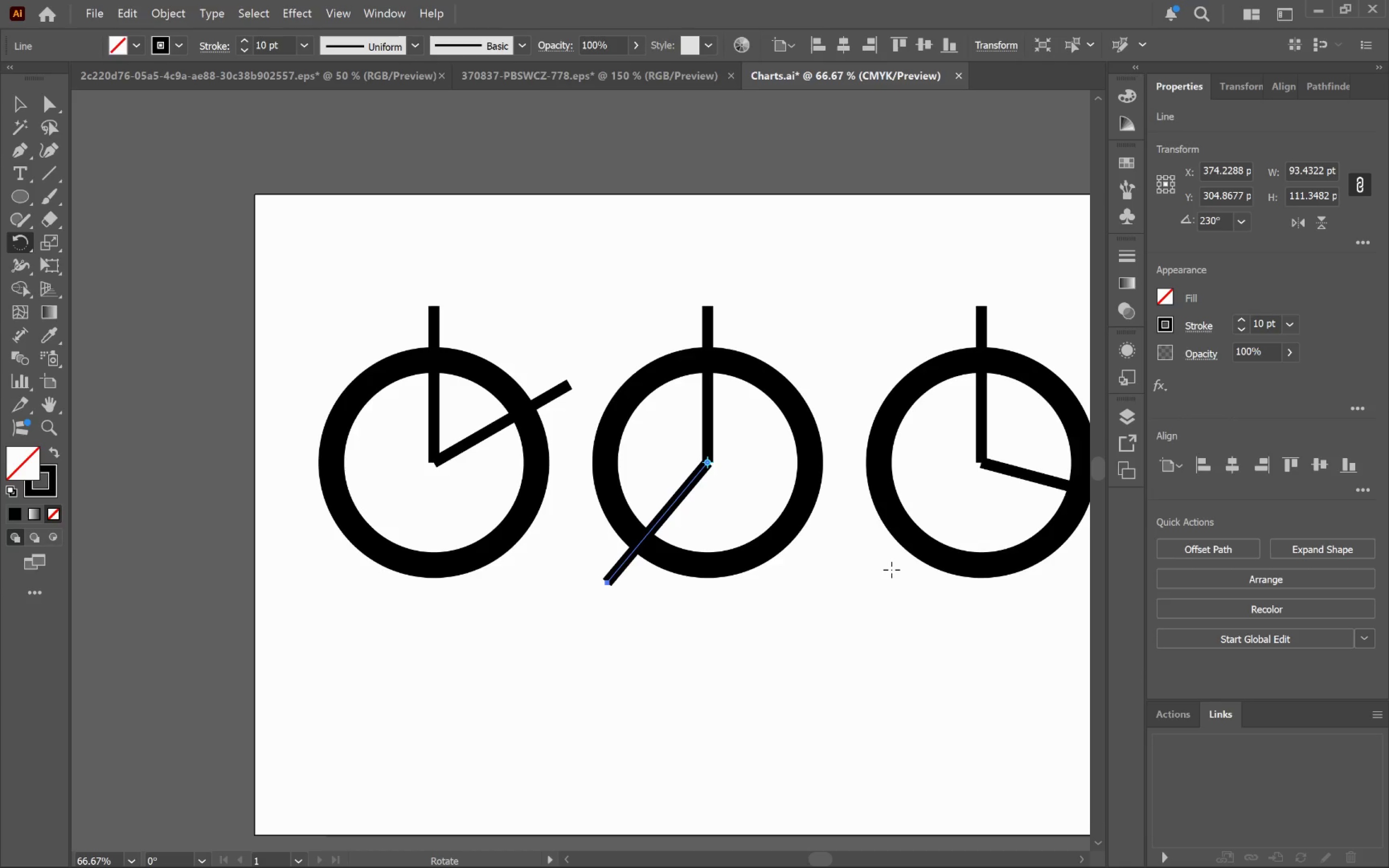 
key(V)
 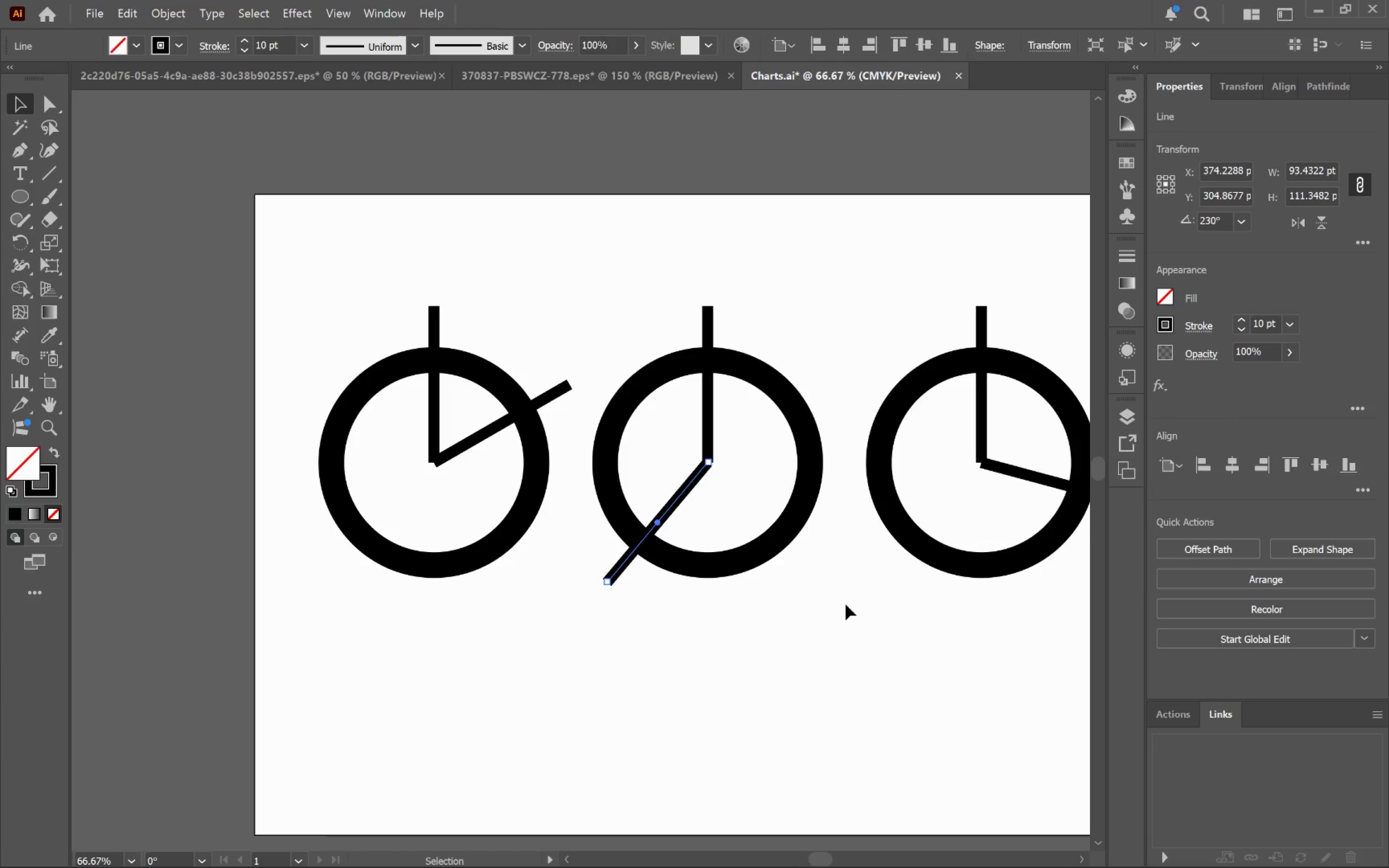 
left_click([845, 604])
 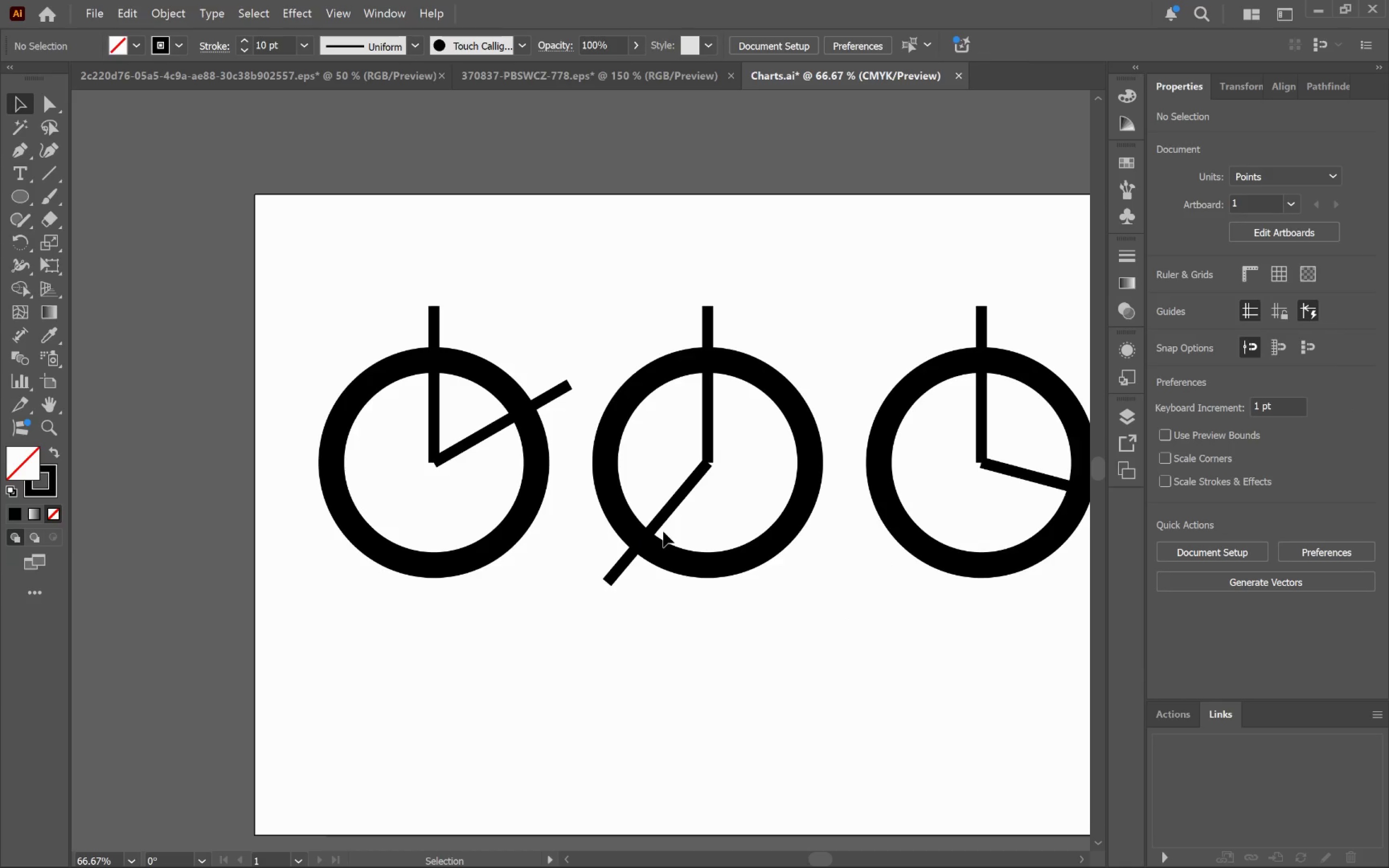 
hold_key(key=AltLeft, duration=0.37)
scroll: coordinate [663, 531], scroll_direction: down, amount: 1.0
 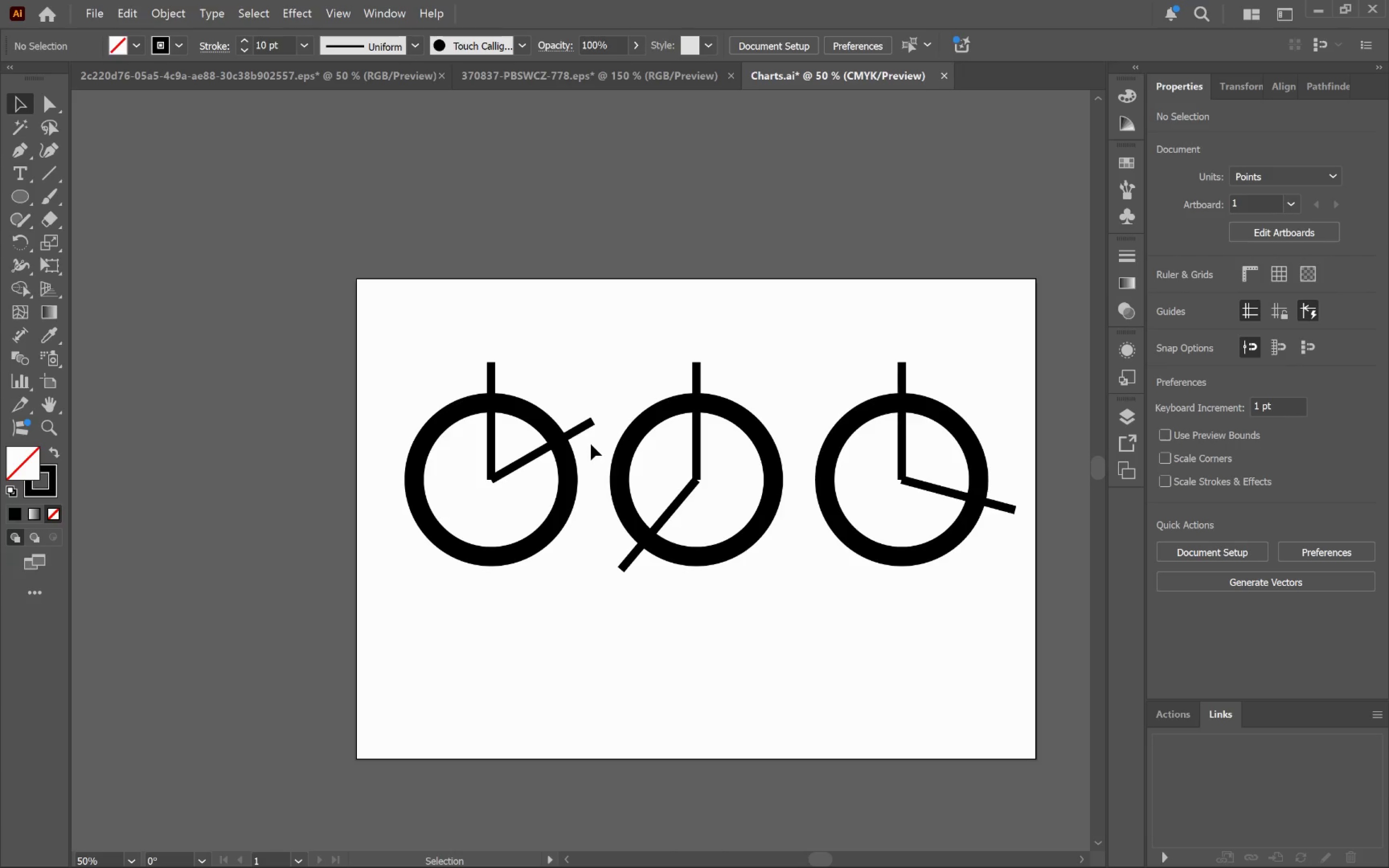 
left_click([585, 434])
 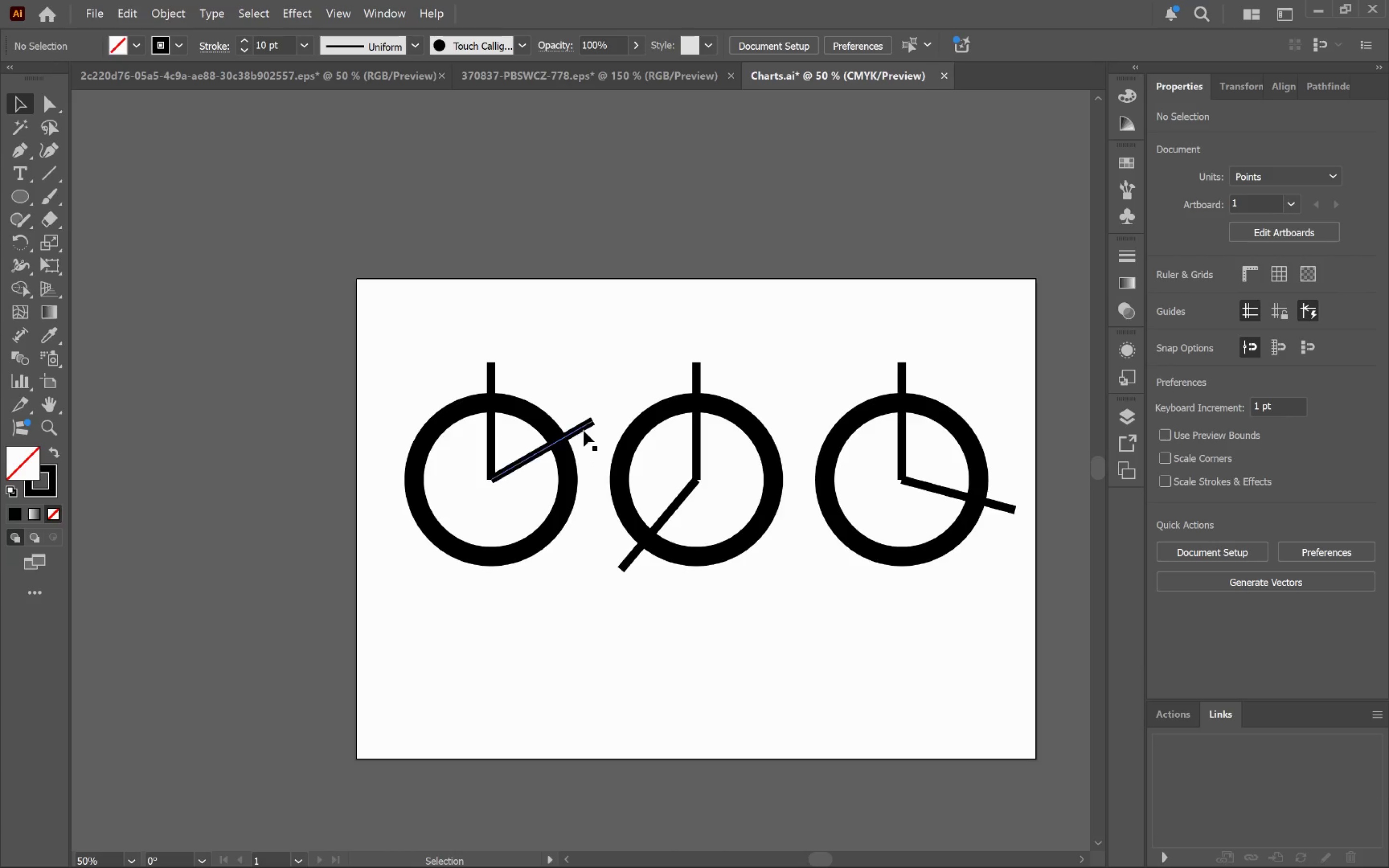 
left_click([583, 429])
 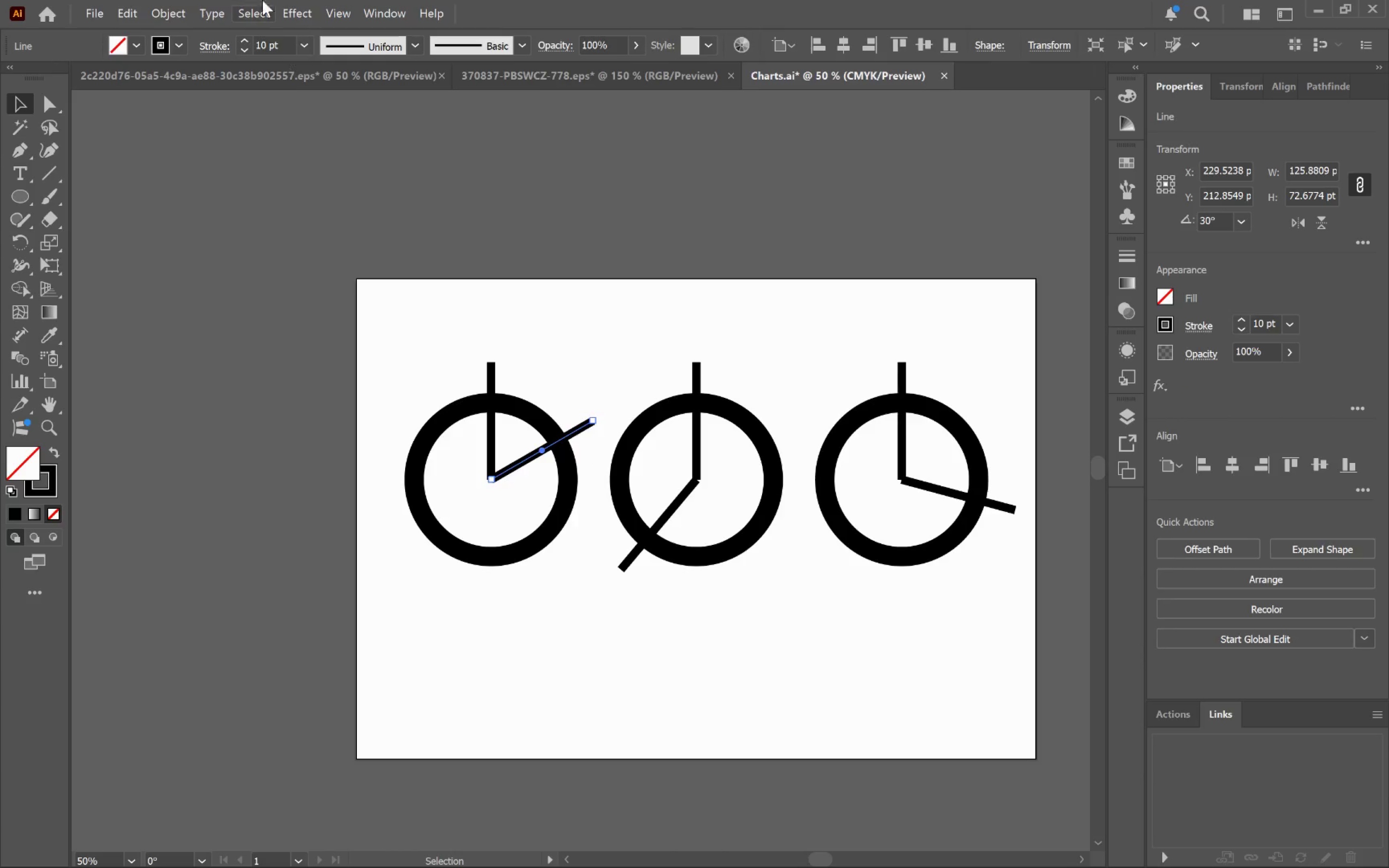 
left_click([241, 19])
 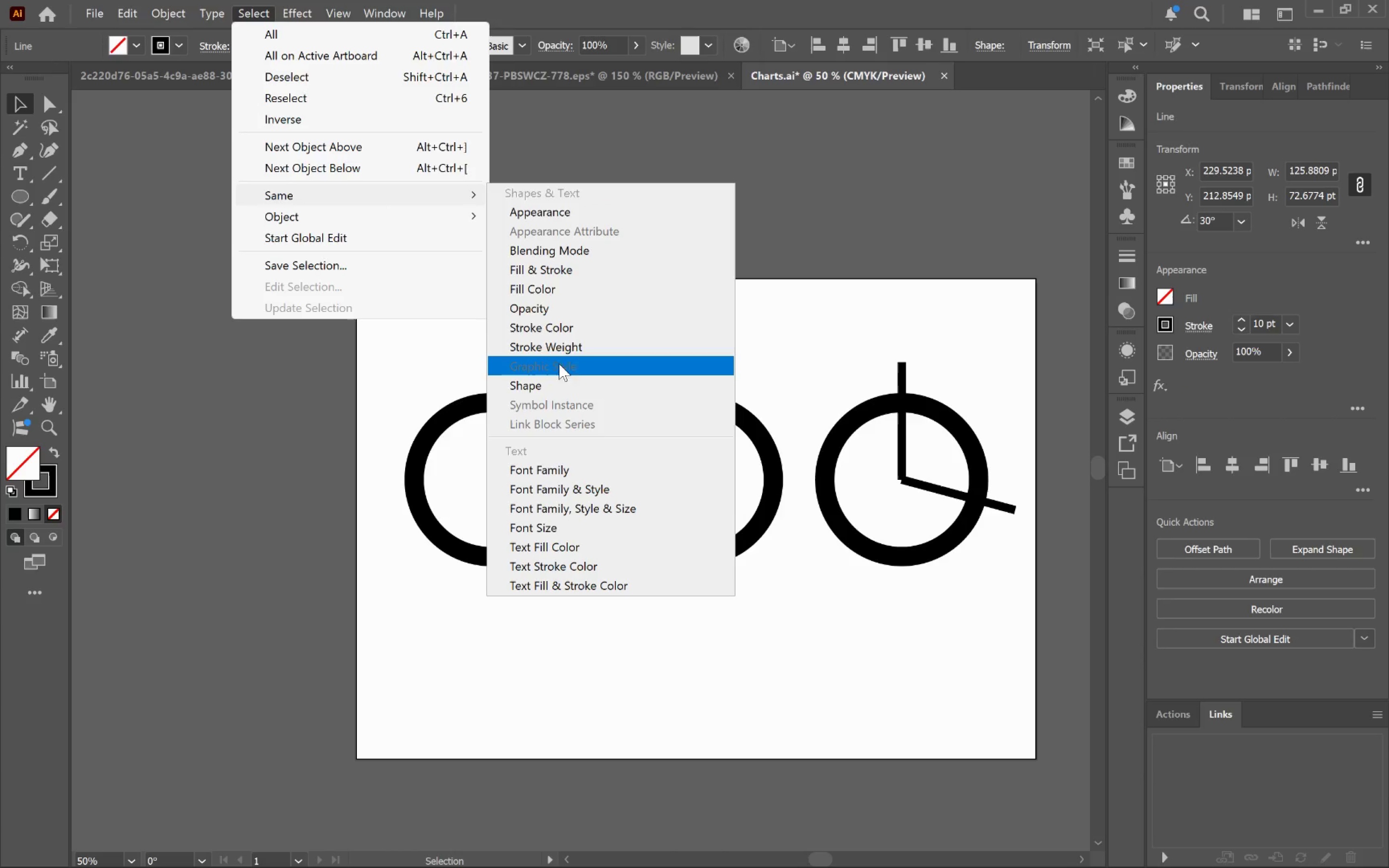 
left_click([565, 352])
 